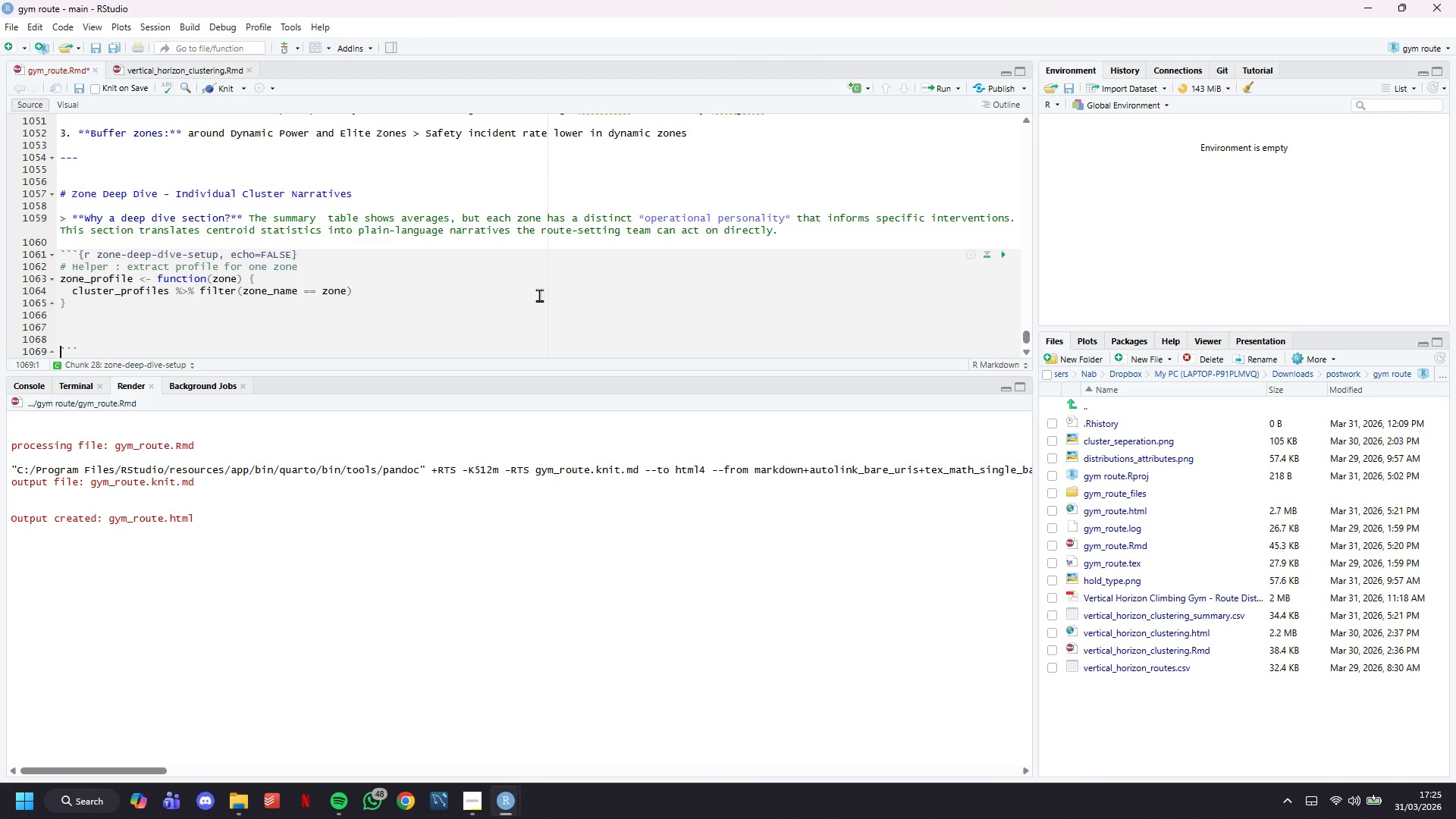 
key(ArrowUp)
 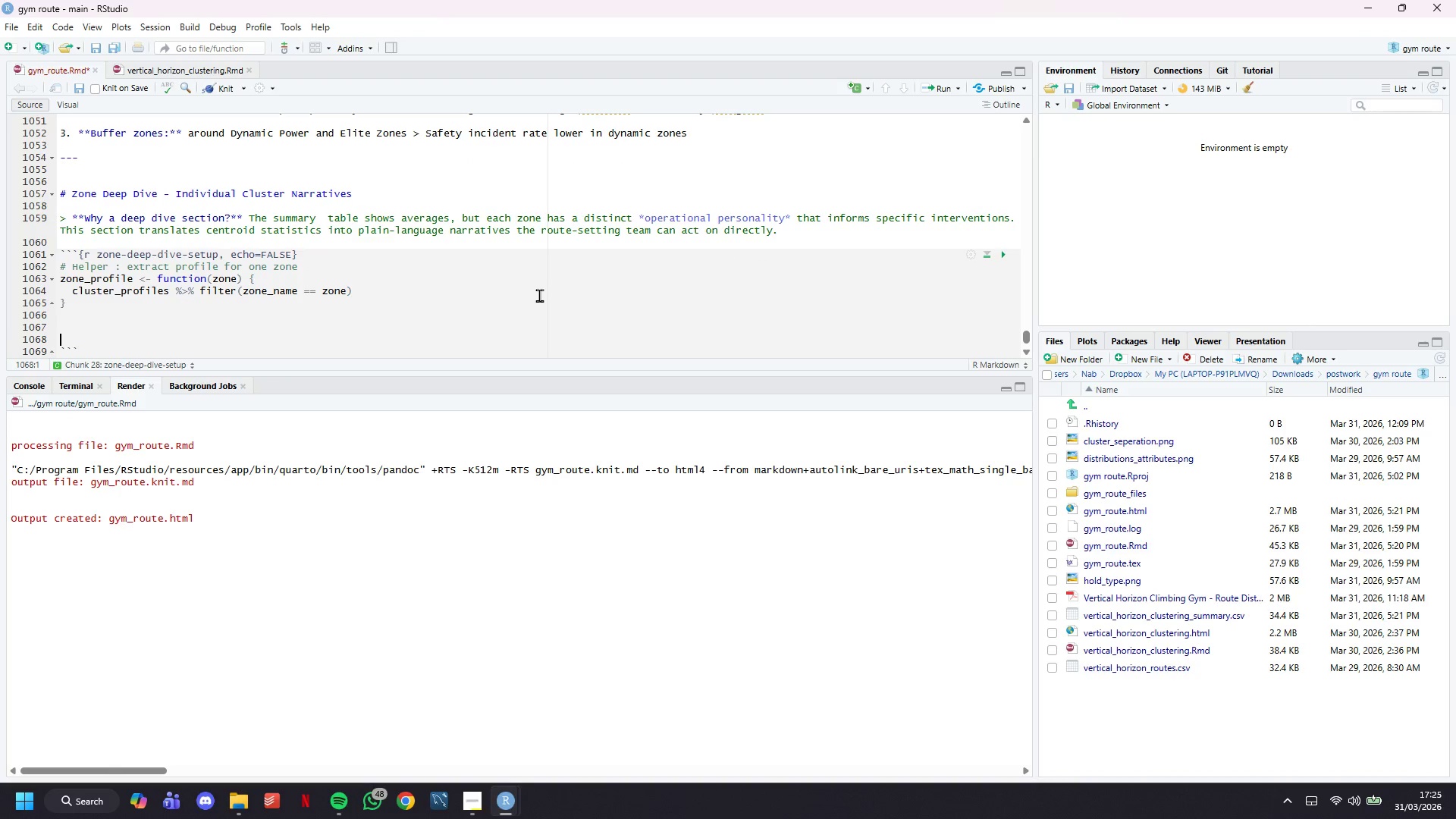 
key(Backspace)
 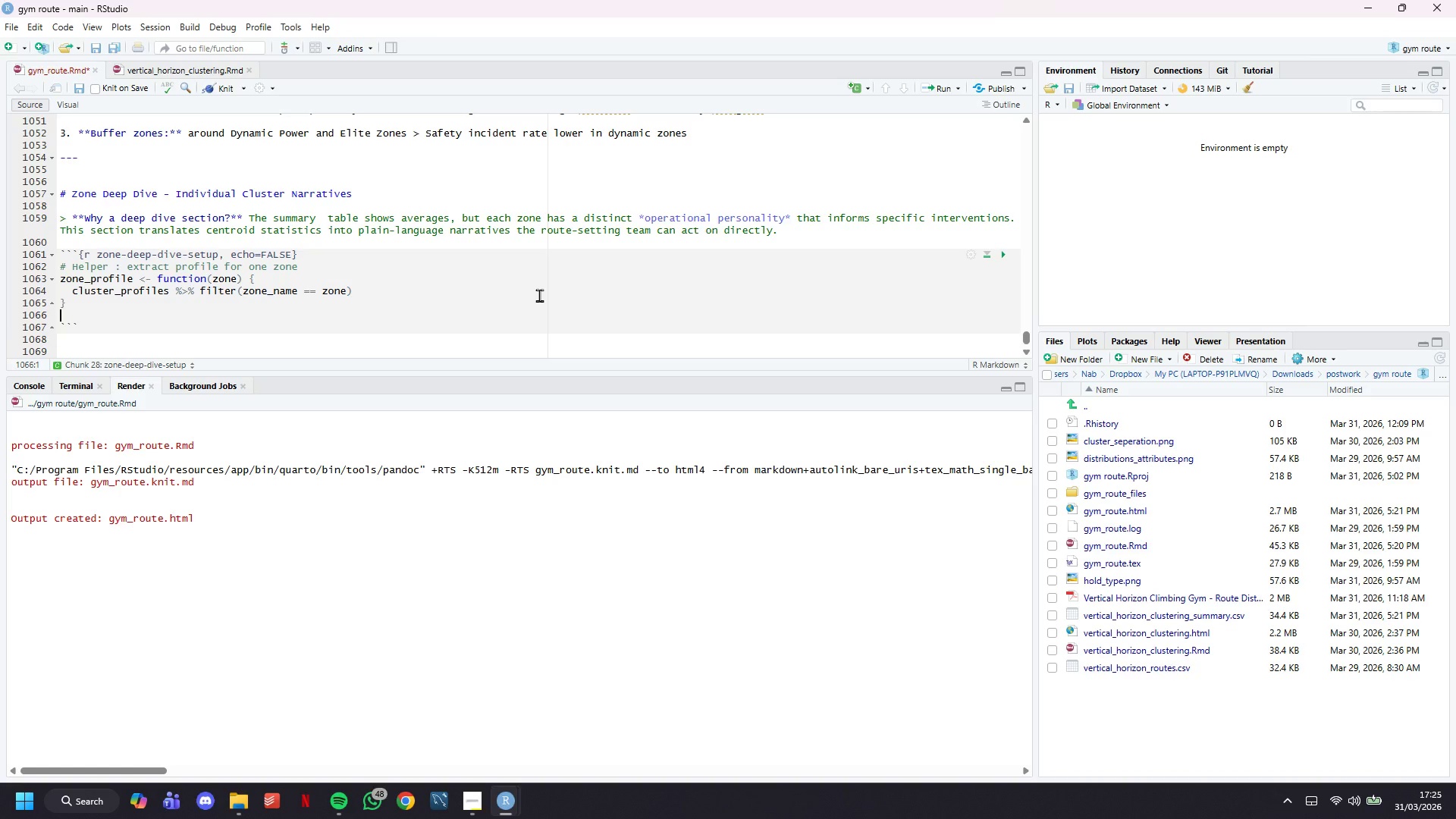 
key(Backspace)
 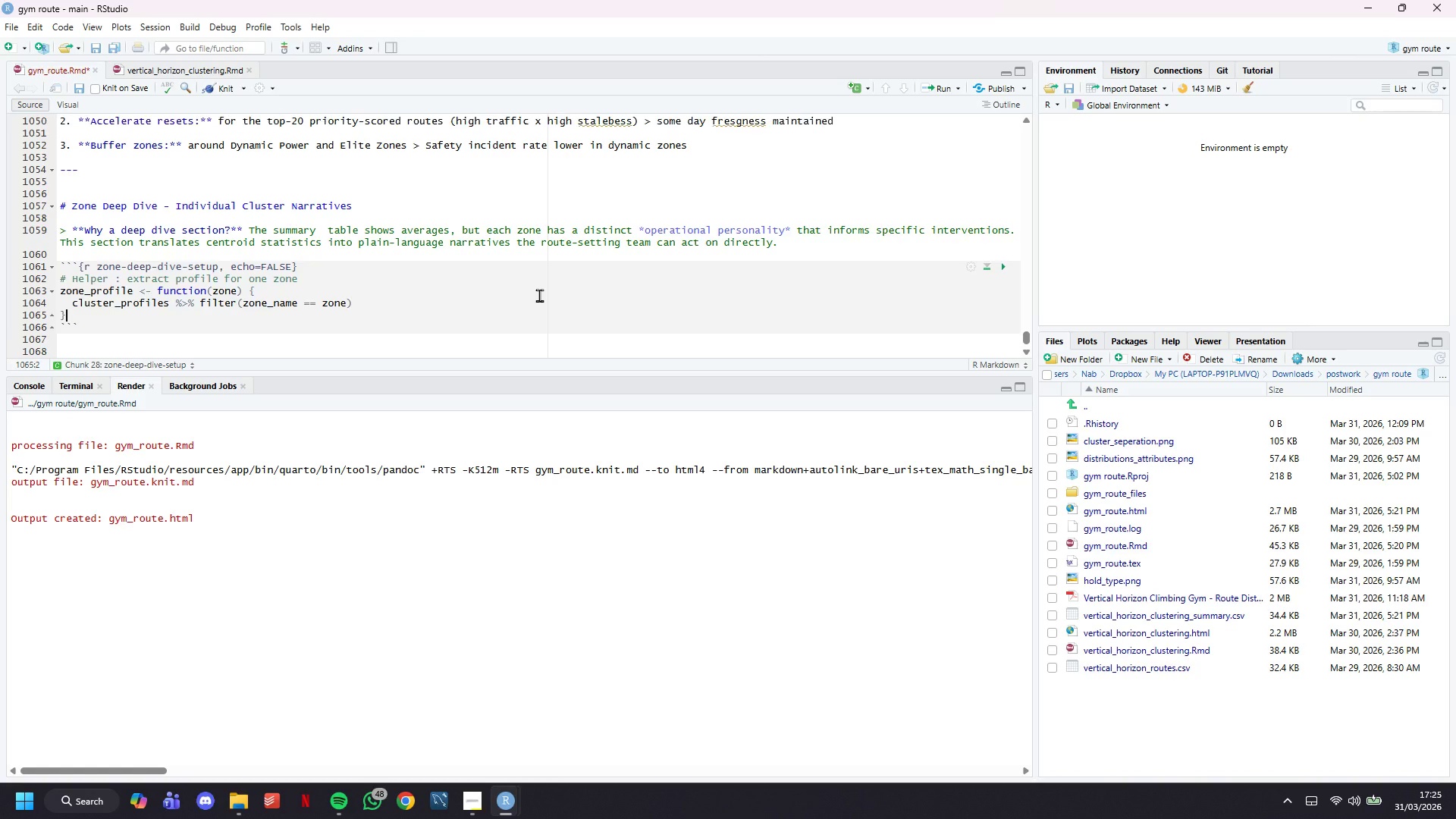 
key(Backspace)
 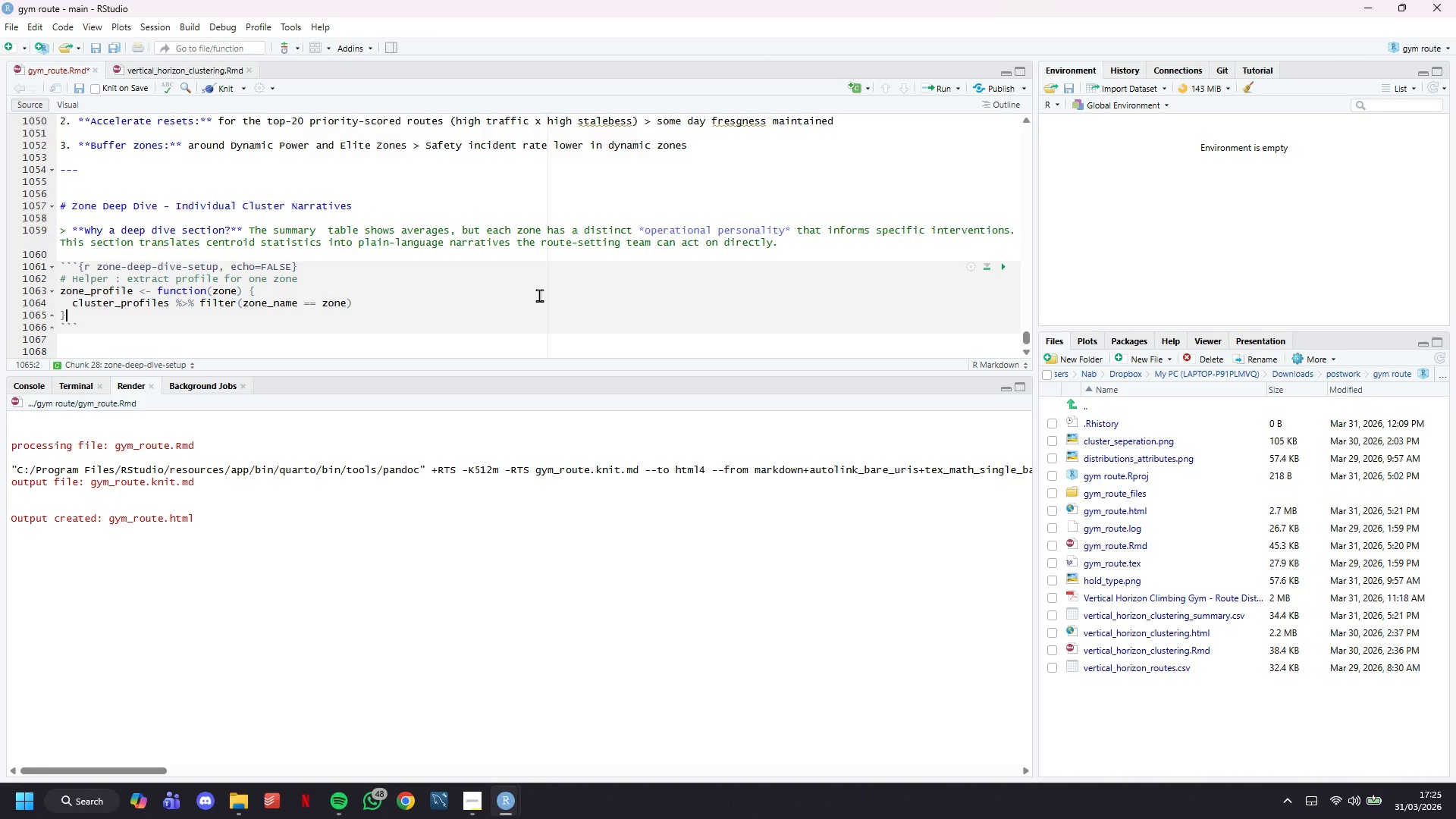 
key(ArrowDown)
 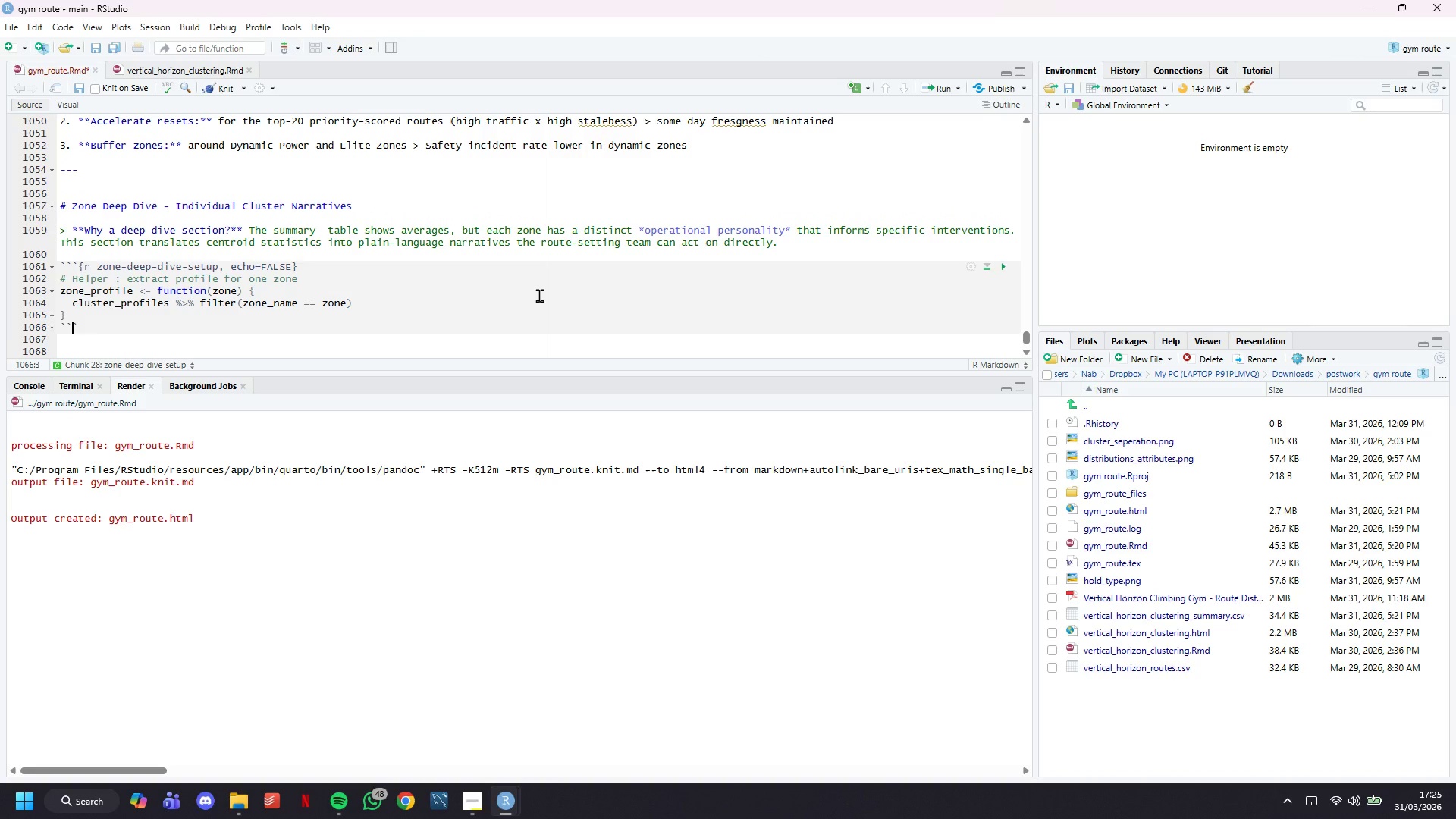 
key(ArrowRight)
 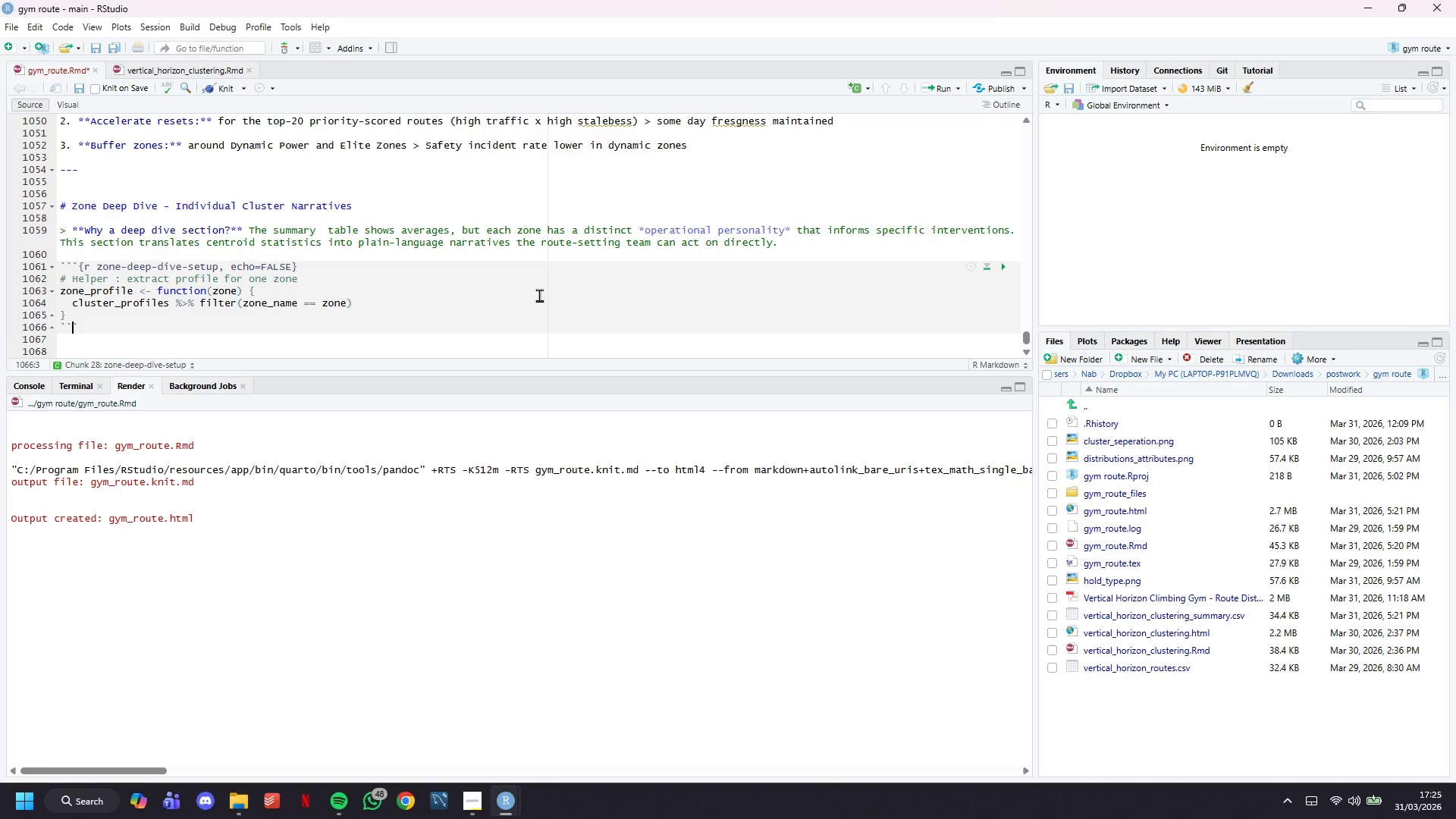 
key(ArrowRight)
 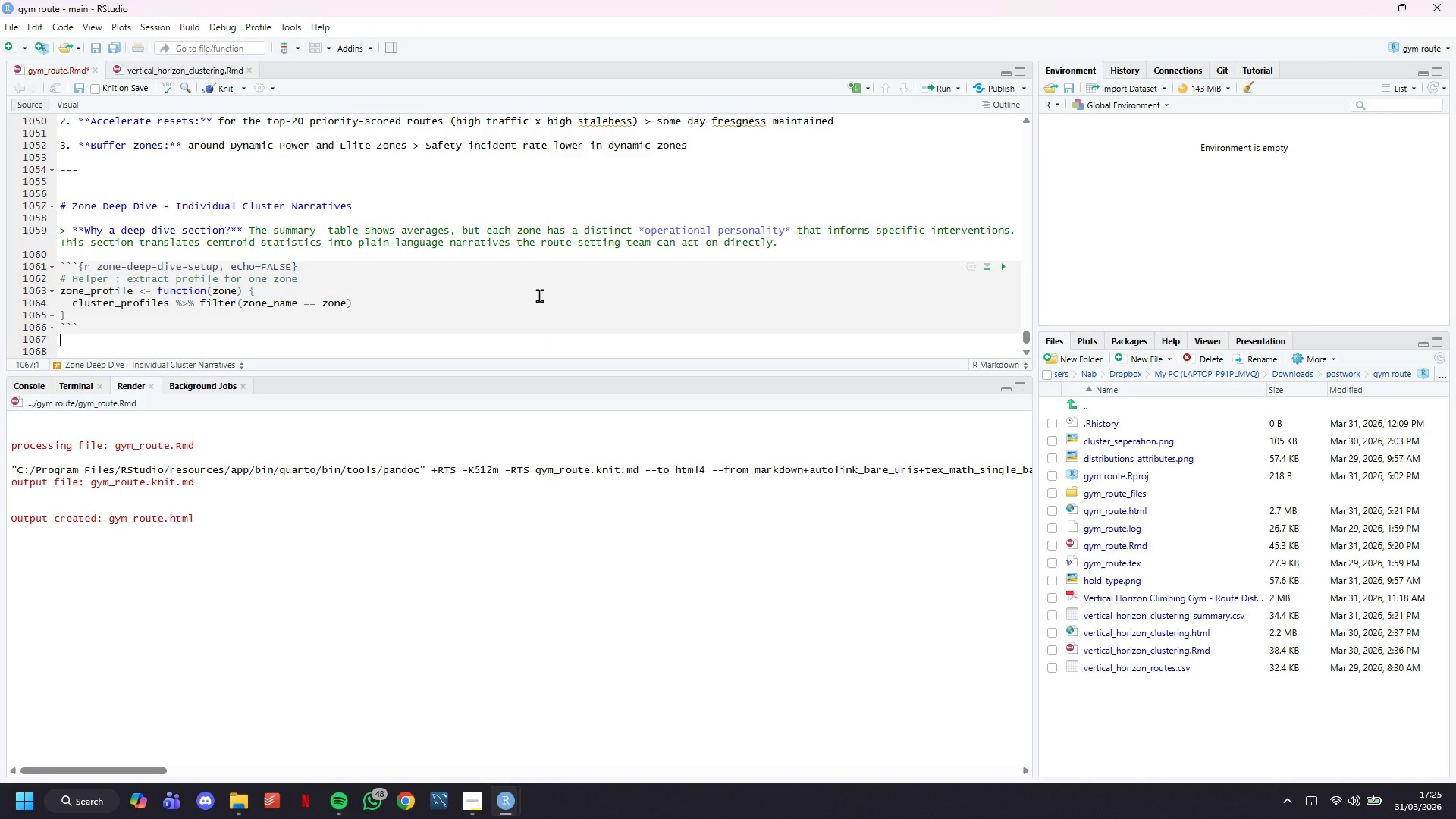 
key(Enter)
 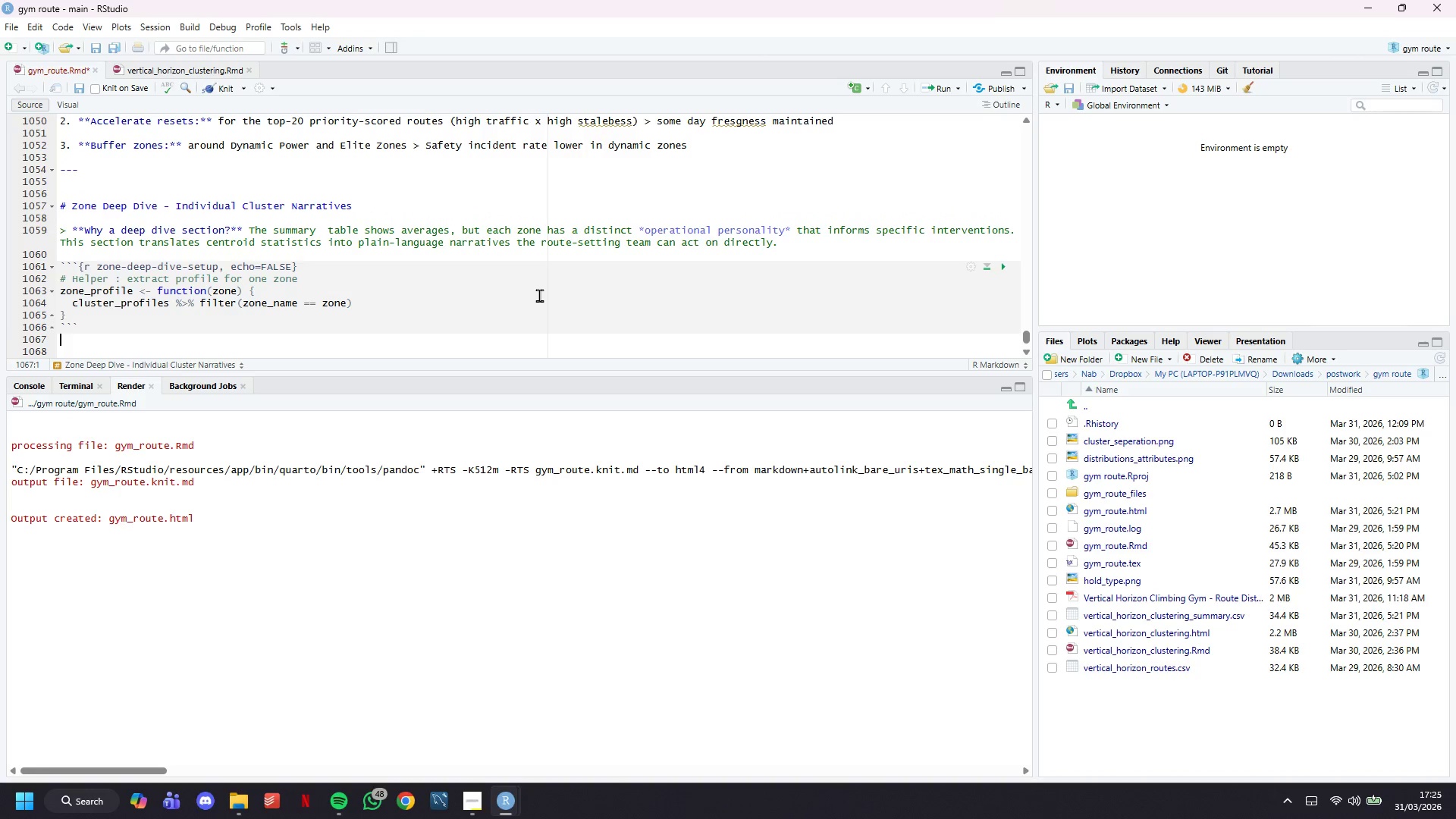 
key(Enter)
 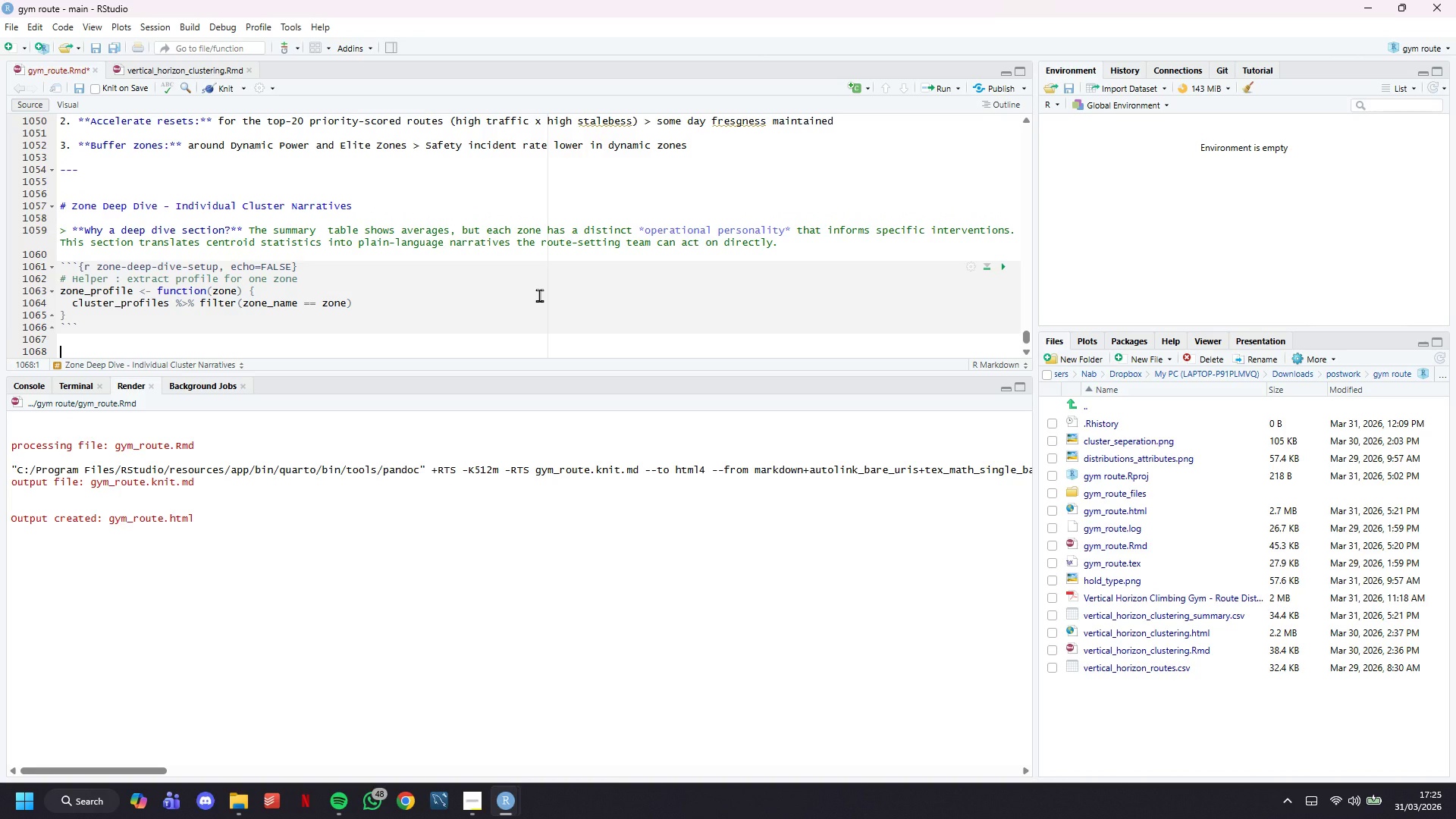 
key(Control+S)
 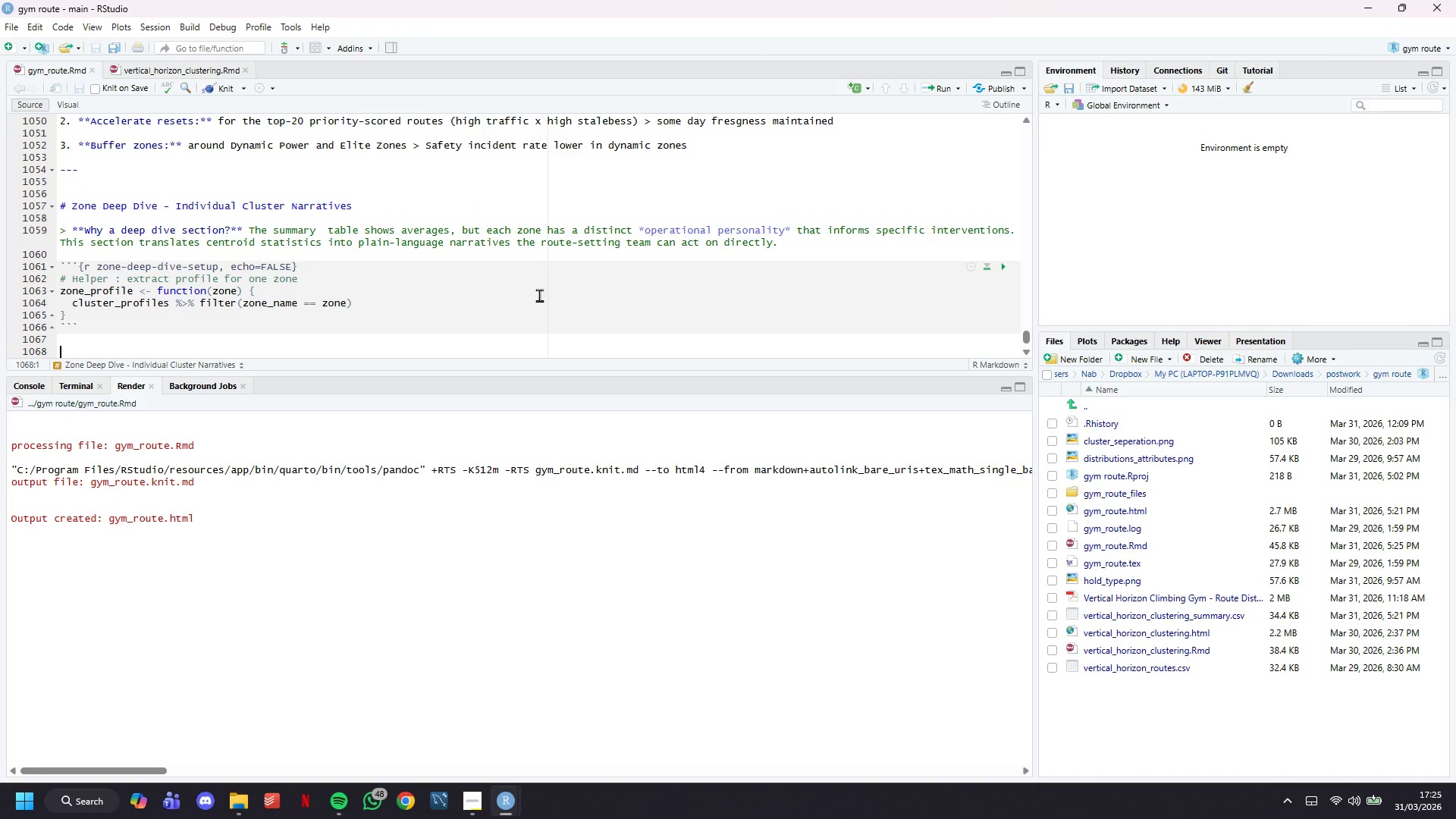 
scroll: coordinate [539, 295], scroll_direction: down, amount: 2.0
 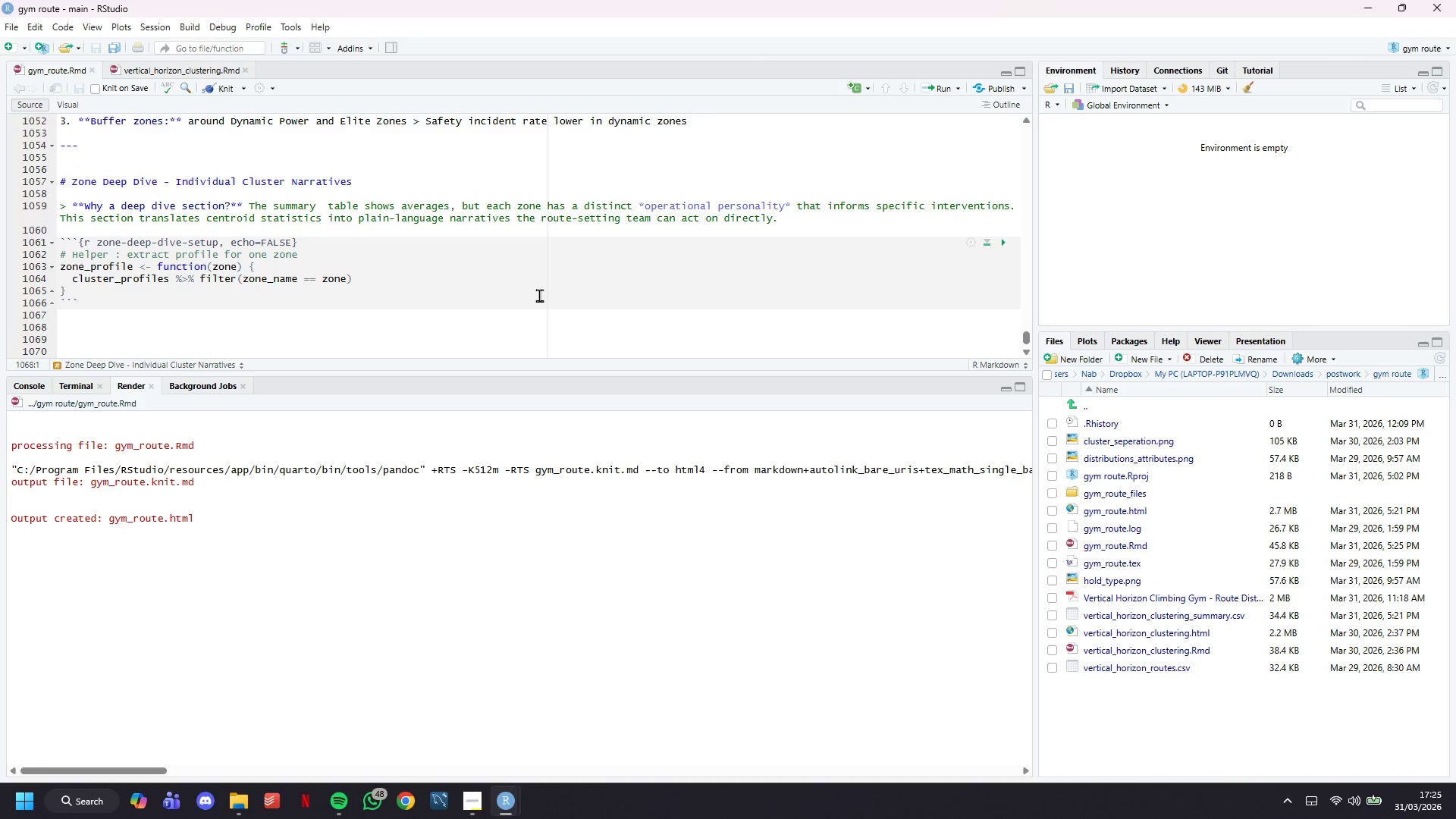 
type(## XZ)
key(Backspace)
key(Backspace)
type(ZO)
key(Backspace)
type(one 1 - High-Traffic Beginner Hub)
 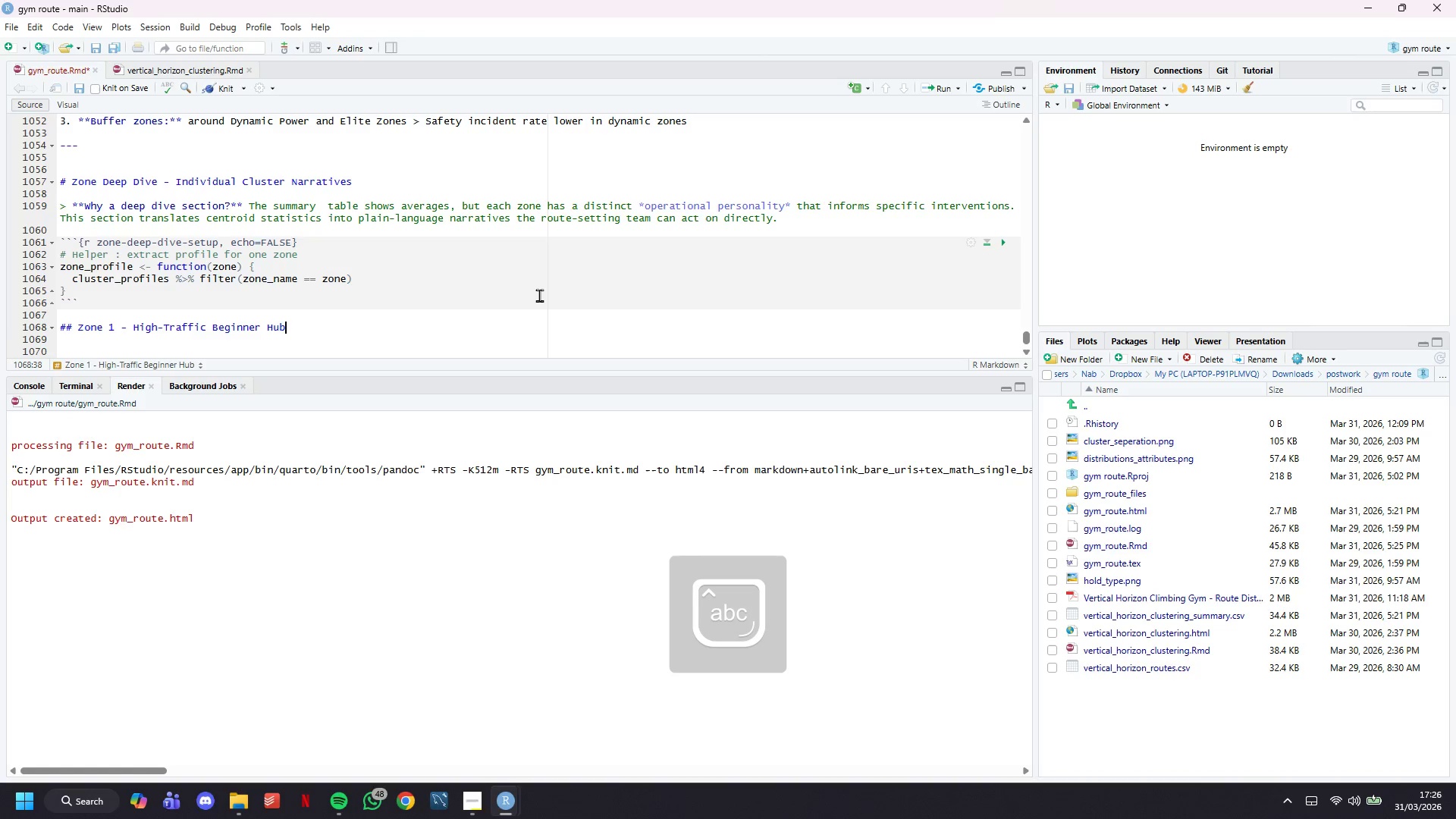 
key(Enter)
 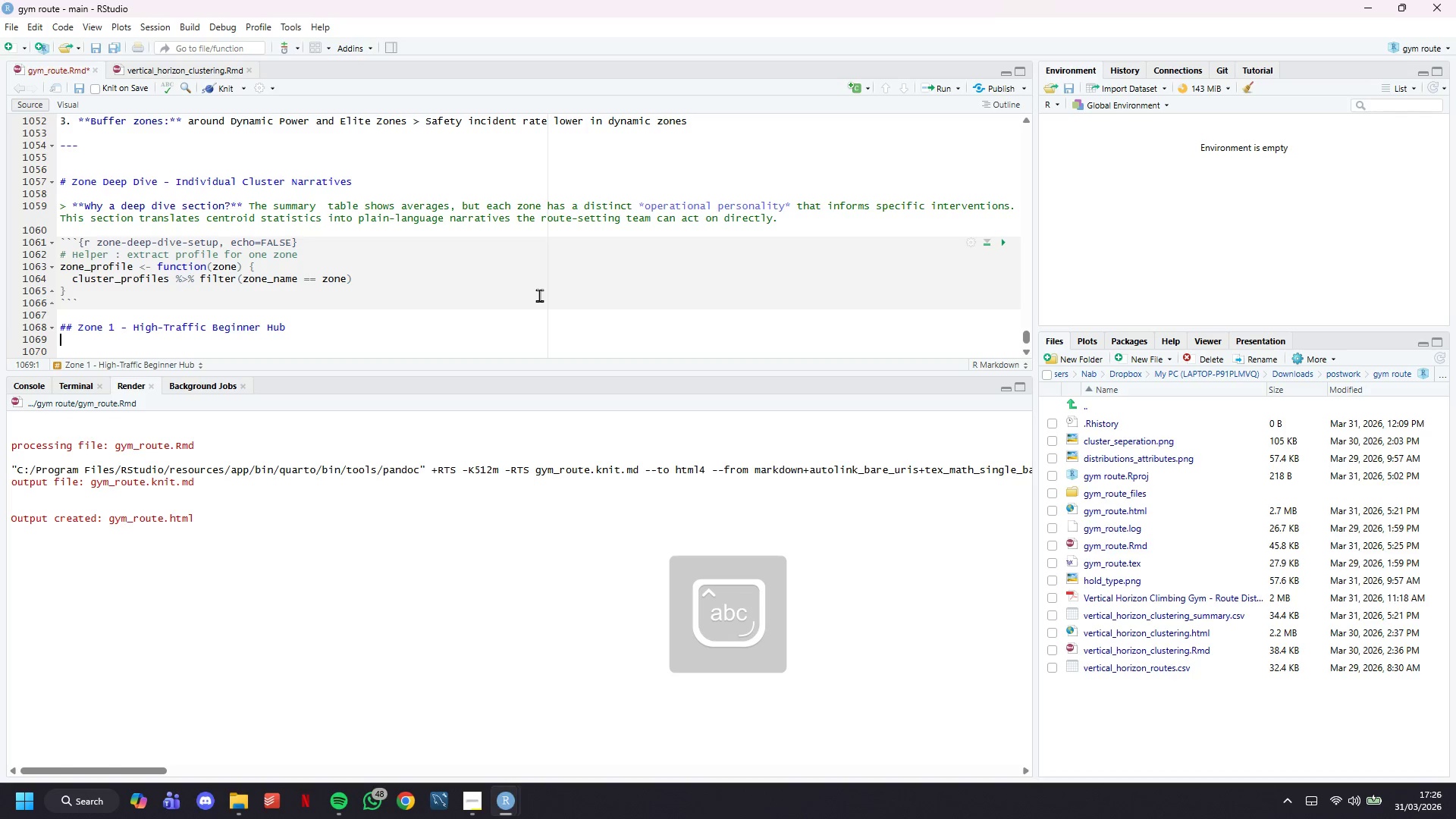 
key(Enter)
 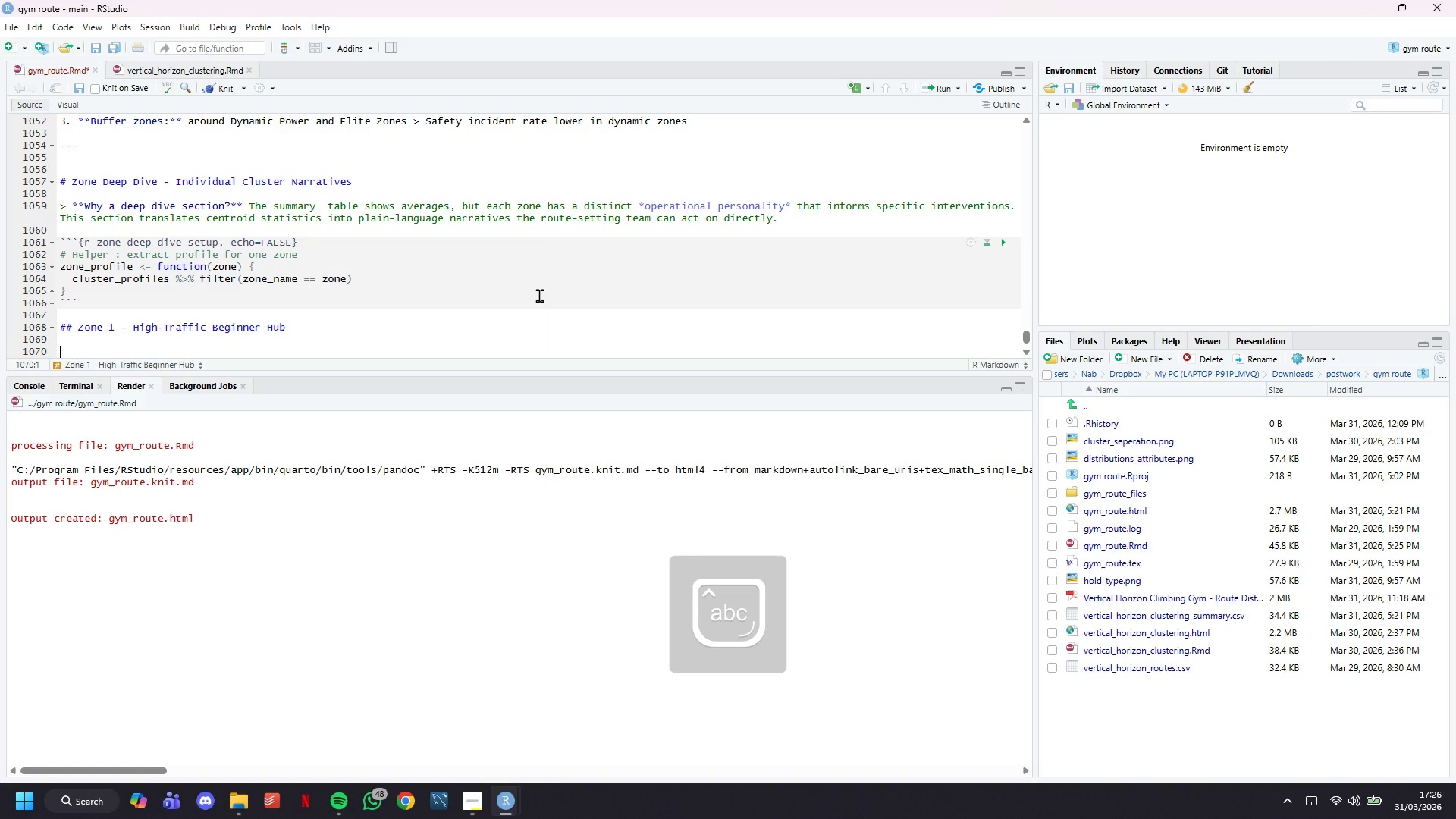 
key(Backquote)
 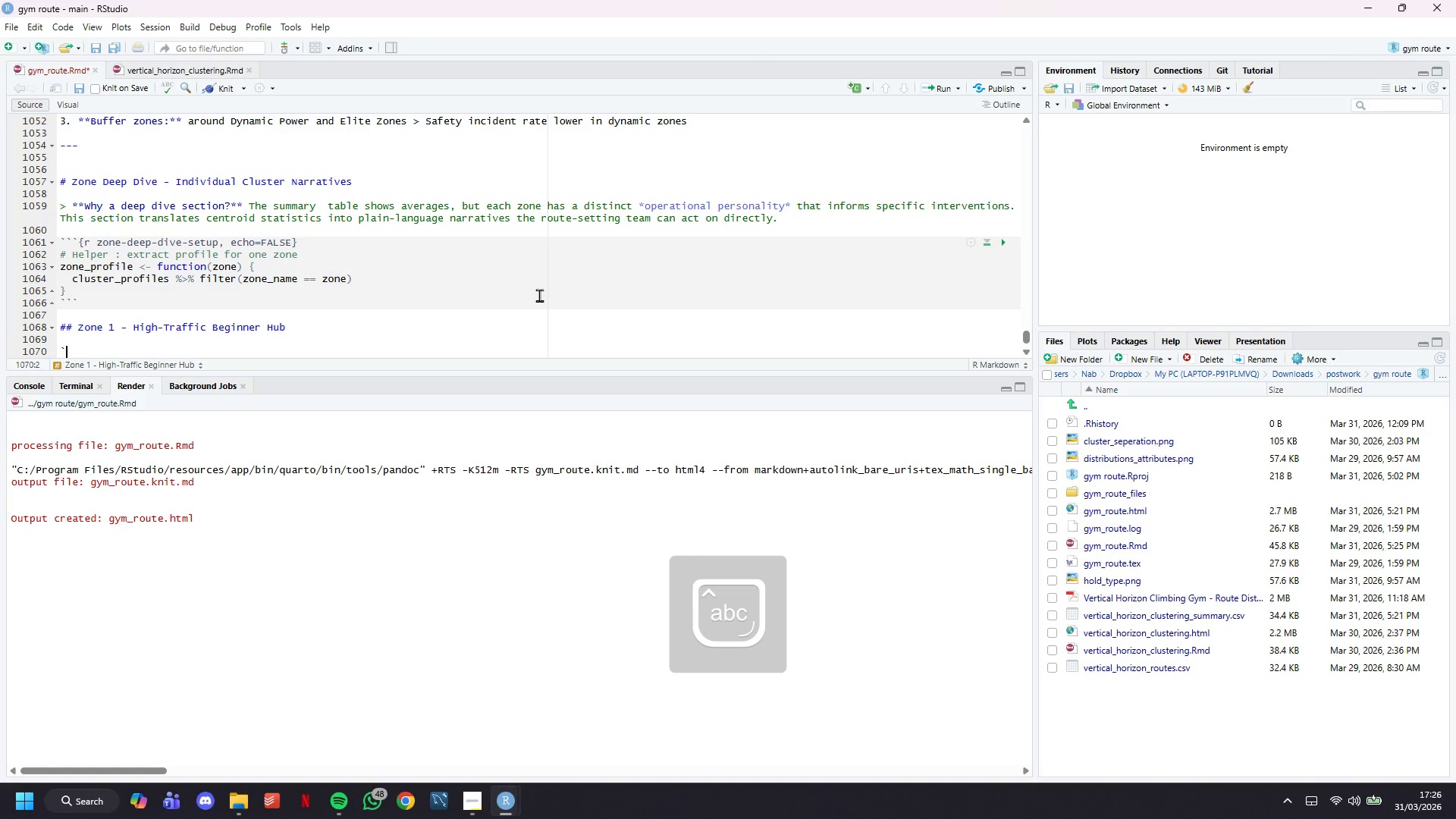 
key(Backquote)
 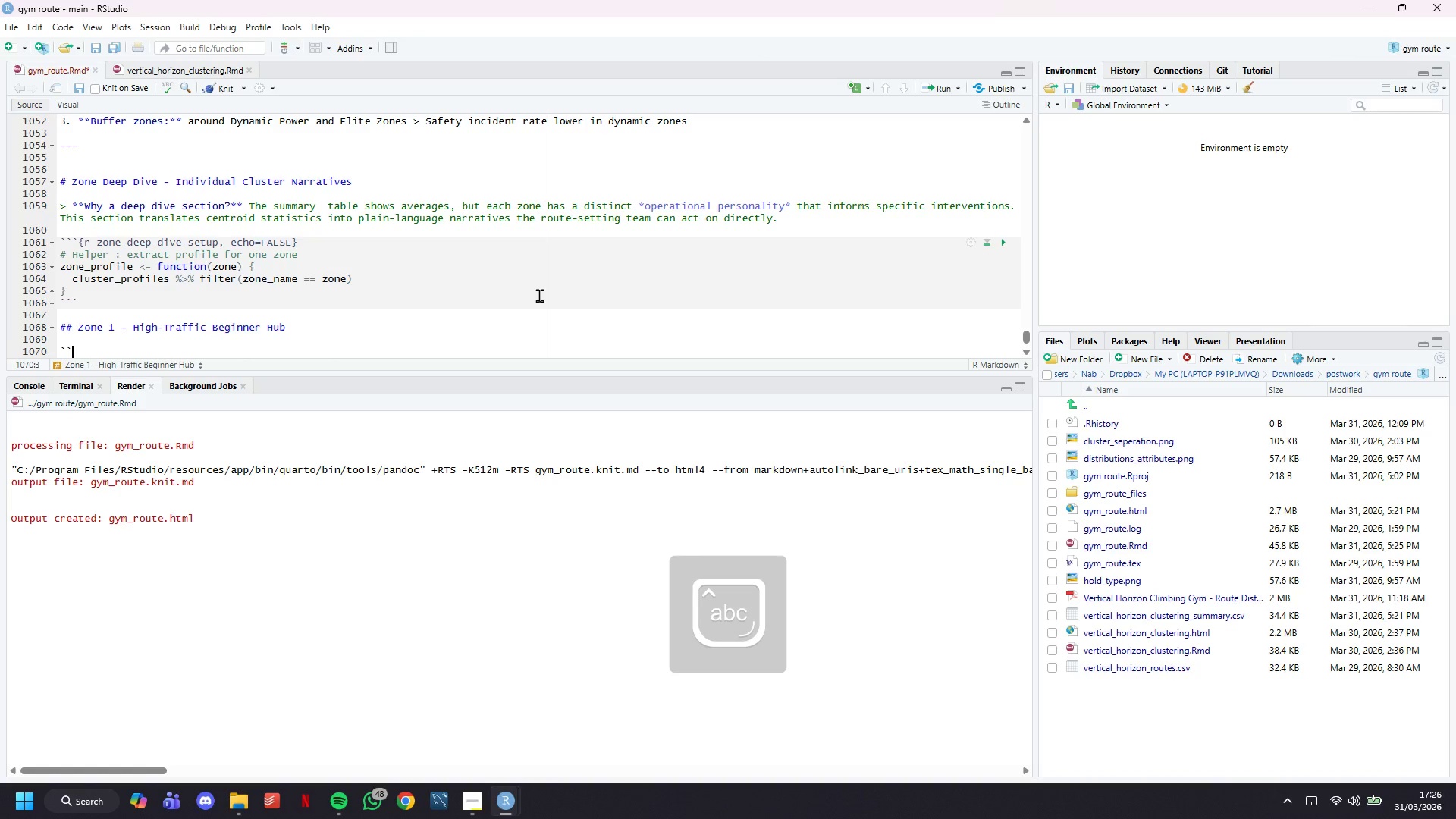 
key(Backquote)
 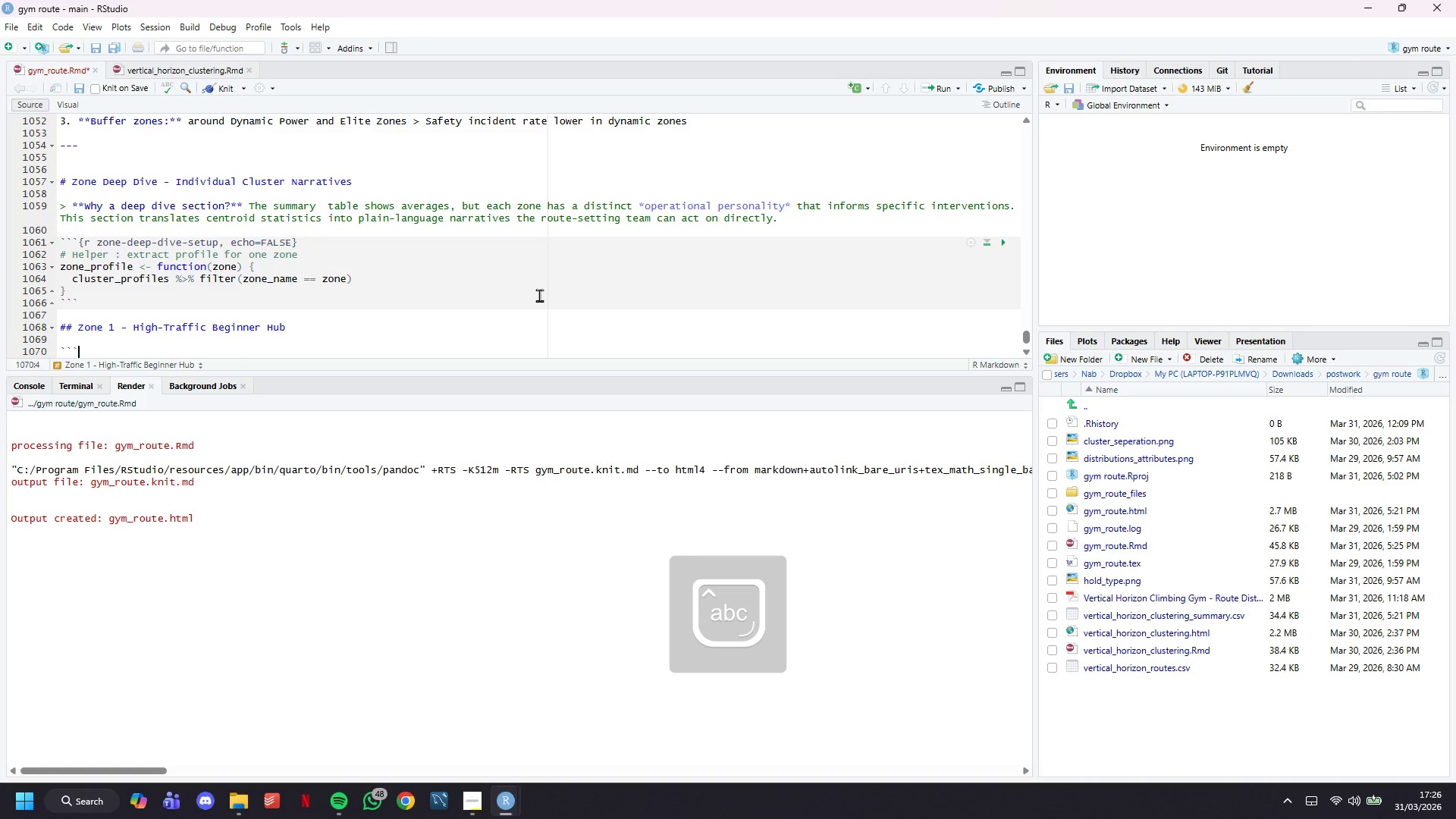 
key(Enter)
 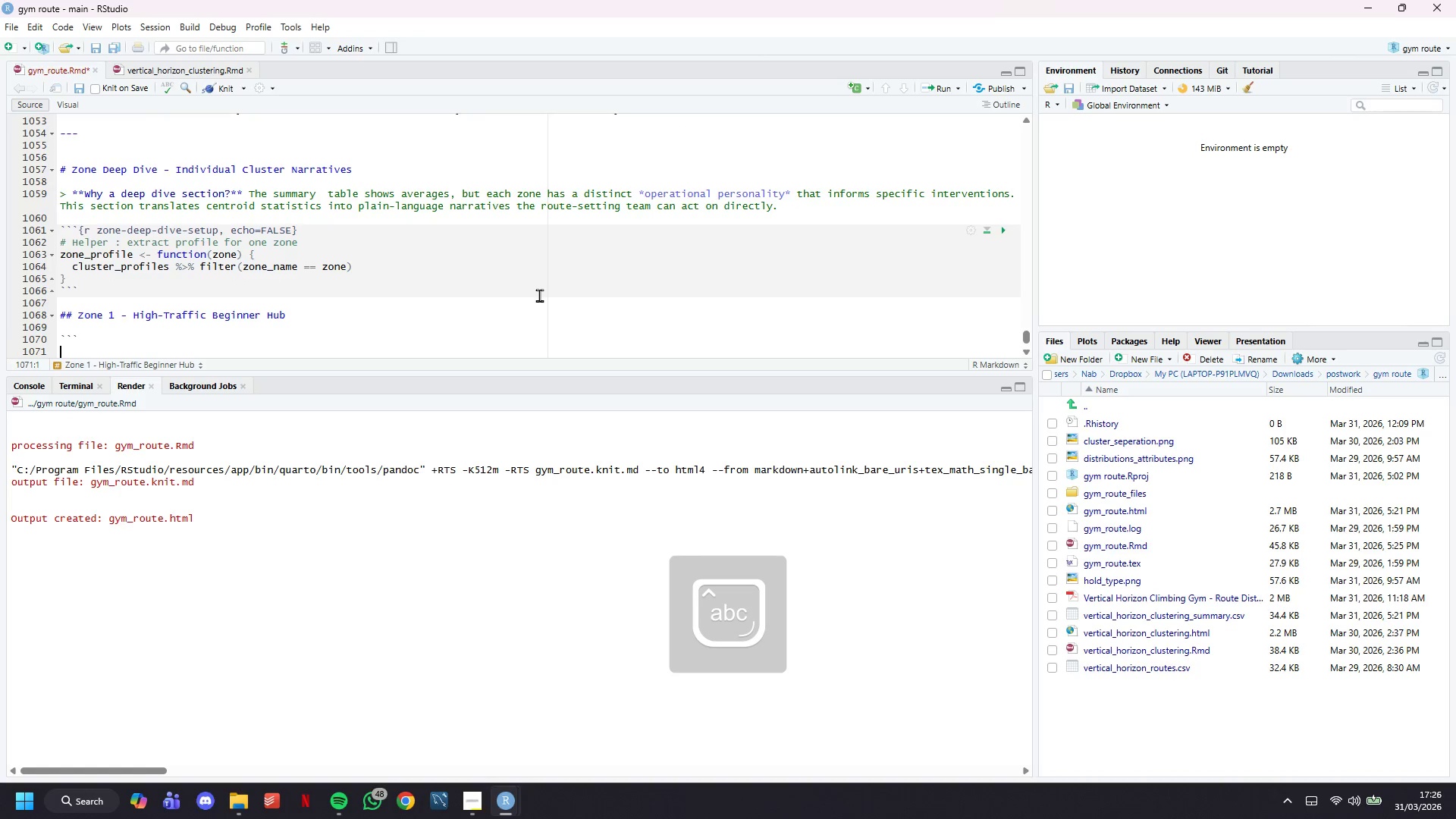 
key(Enter)
 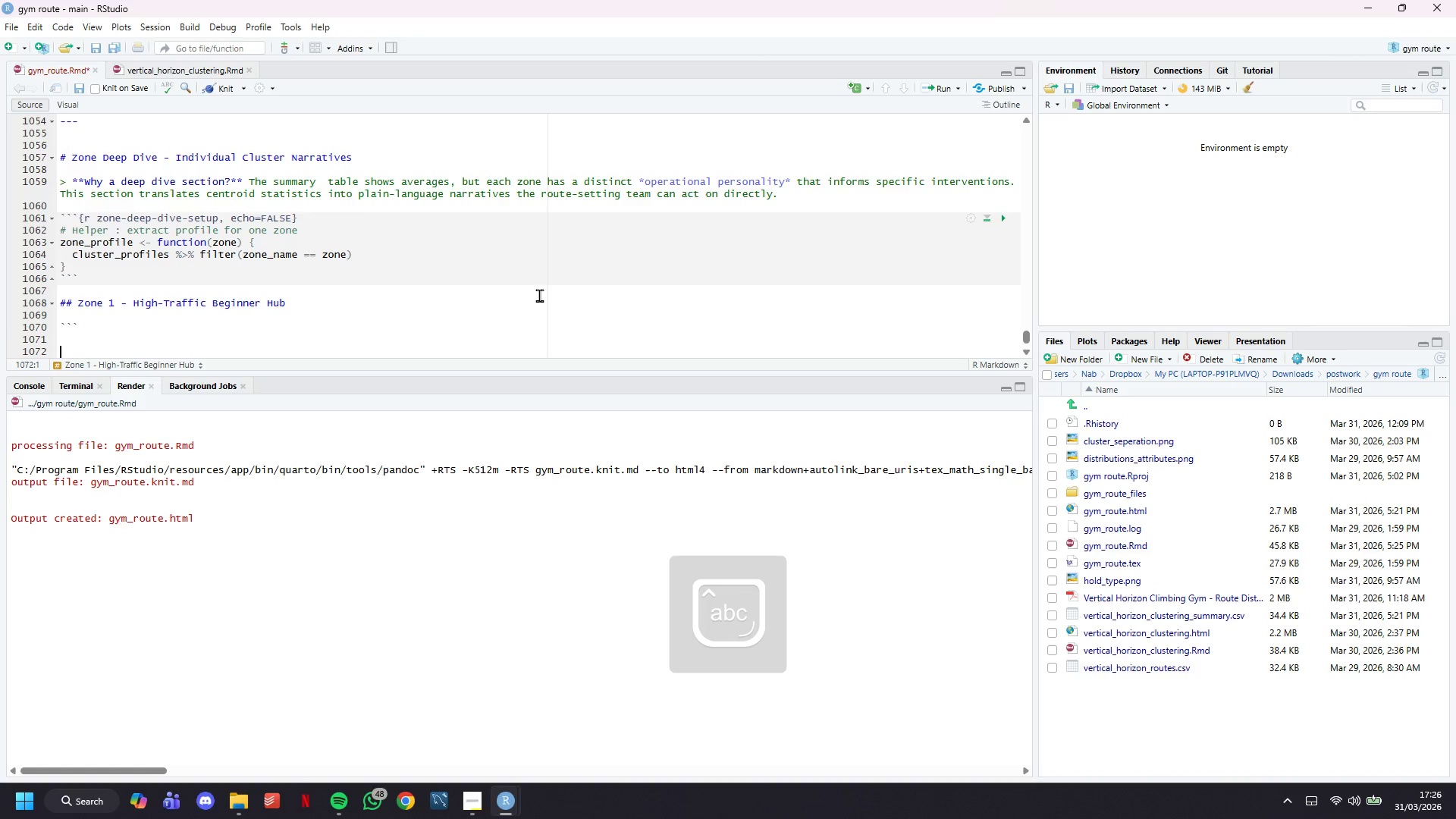 
key(Backquote)
 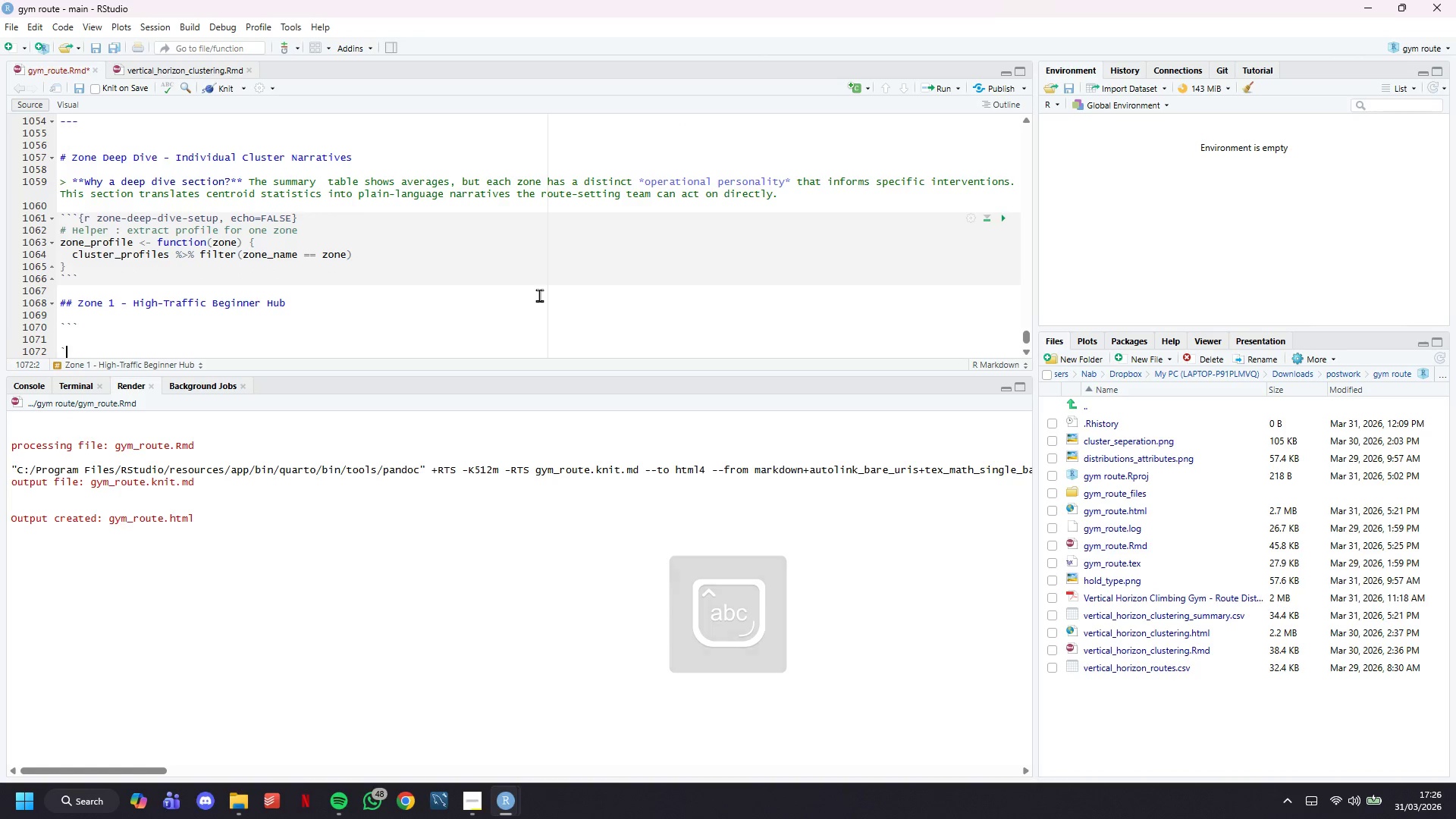 
key(Backquote)
 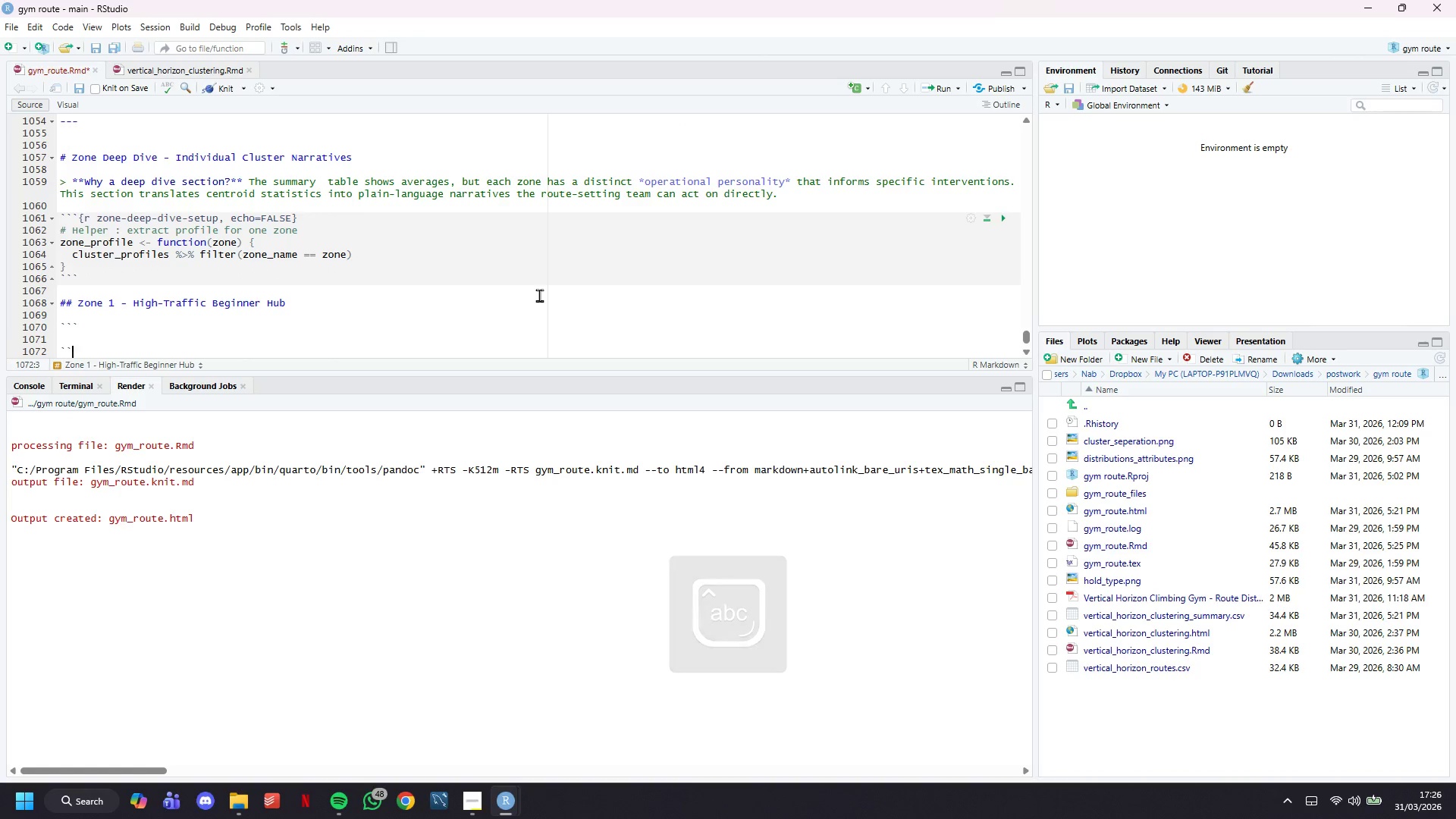 
key(Backquote)
 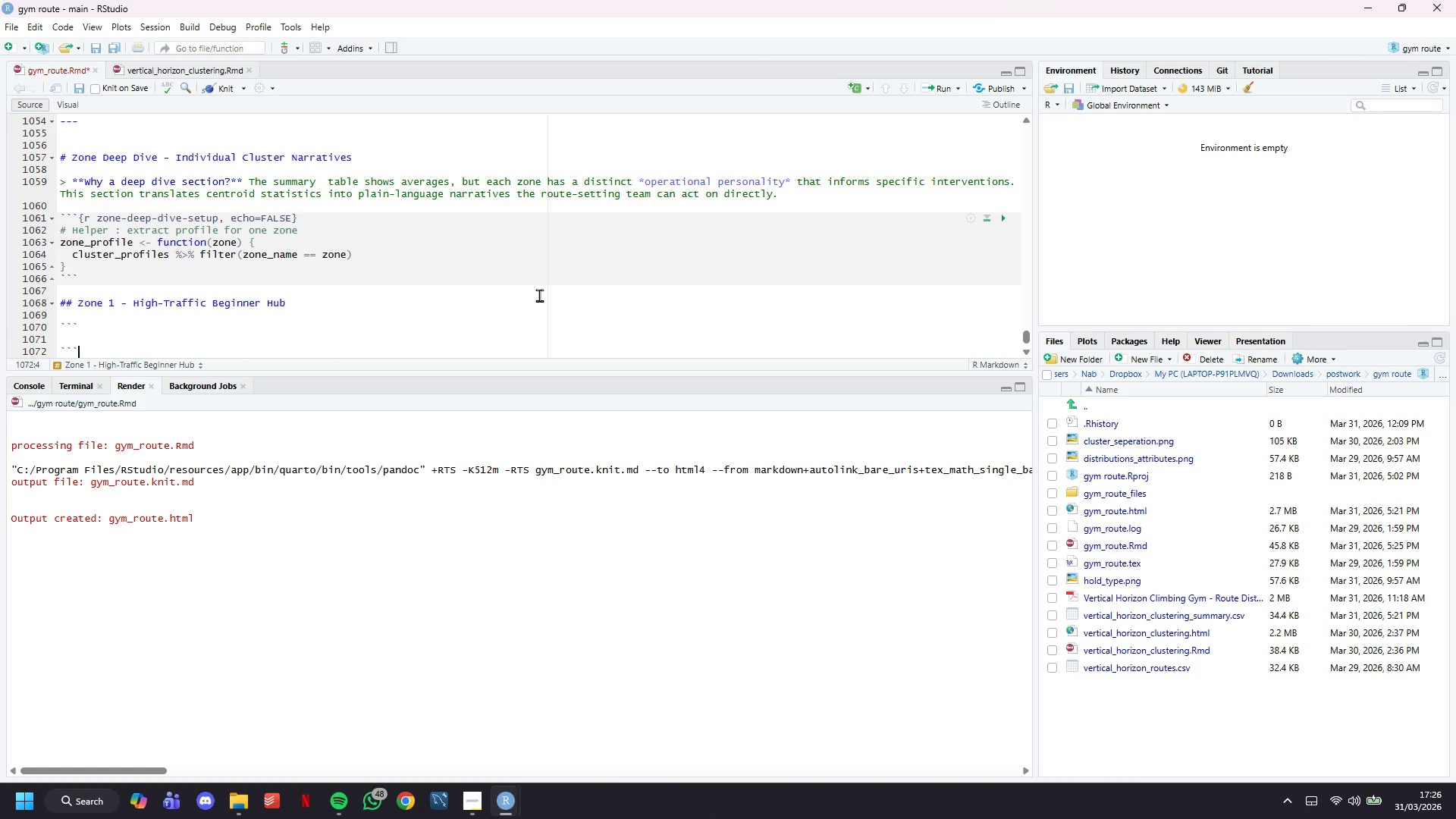 
key(ArrowUp)
 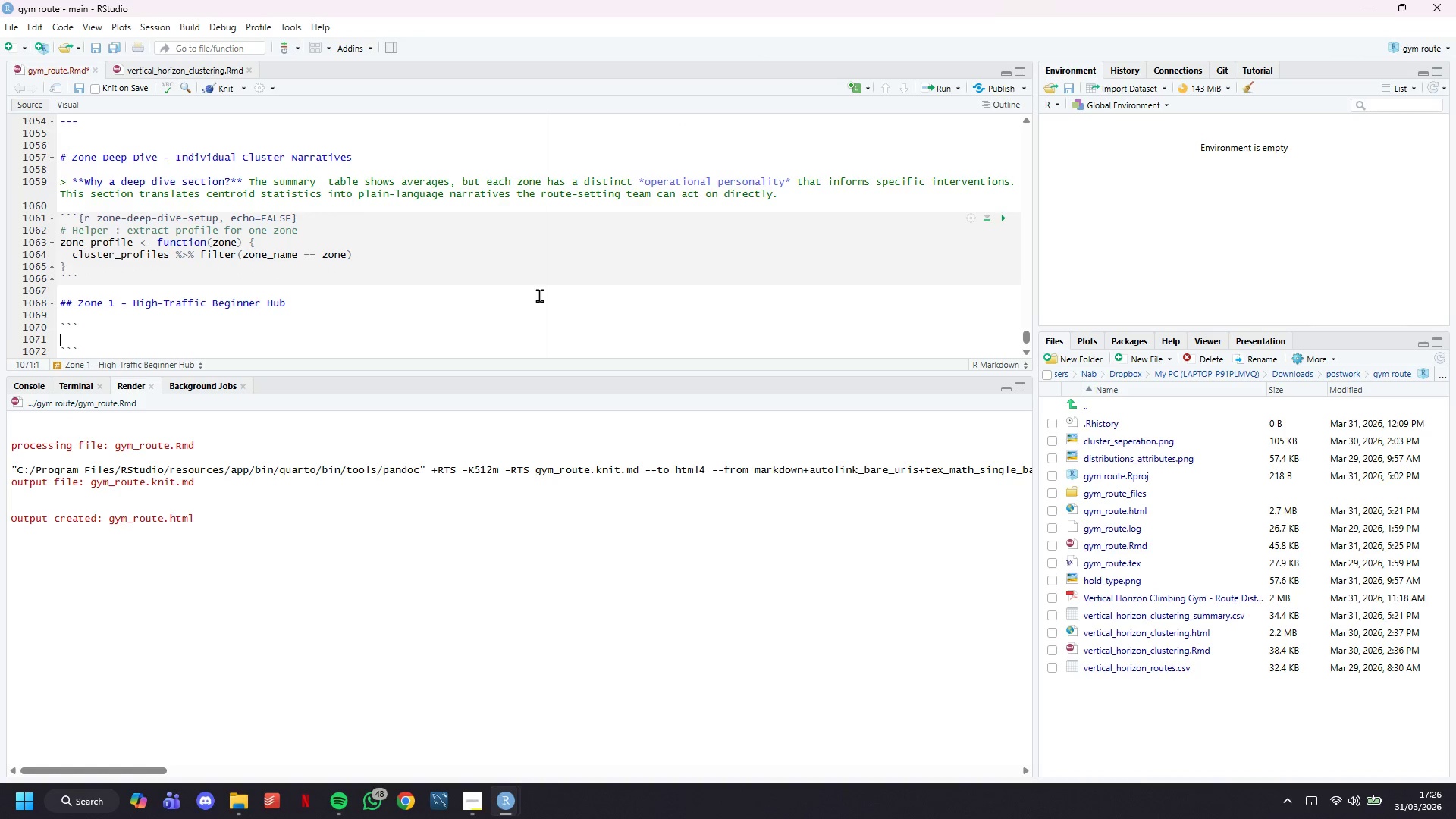 
key(ArrowUp)
 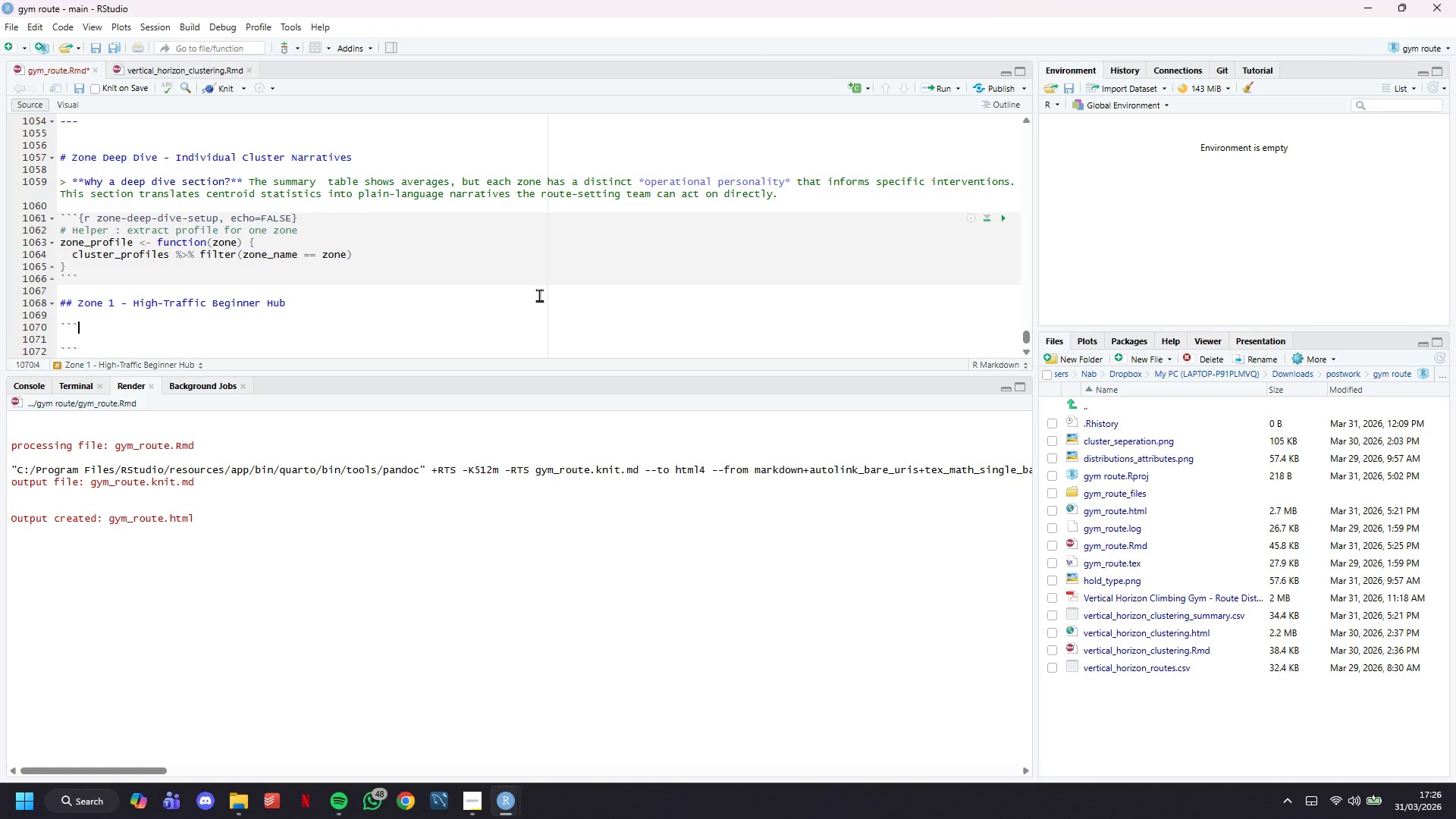 
type({r zone2-n)
key(Backspace)
key(Backspace)
key(Backspace)
type(1-narrative, echp)
key(Backspace)
type(o = FALSE)
 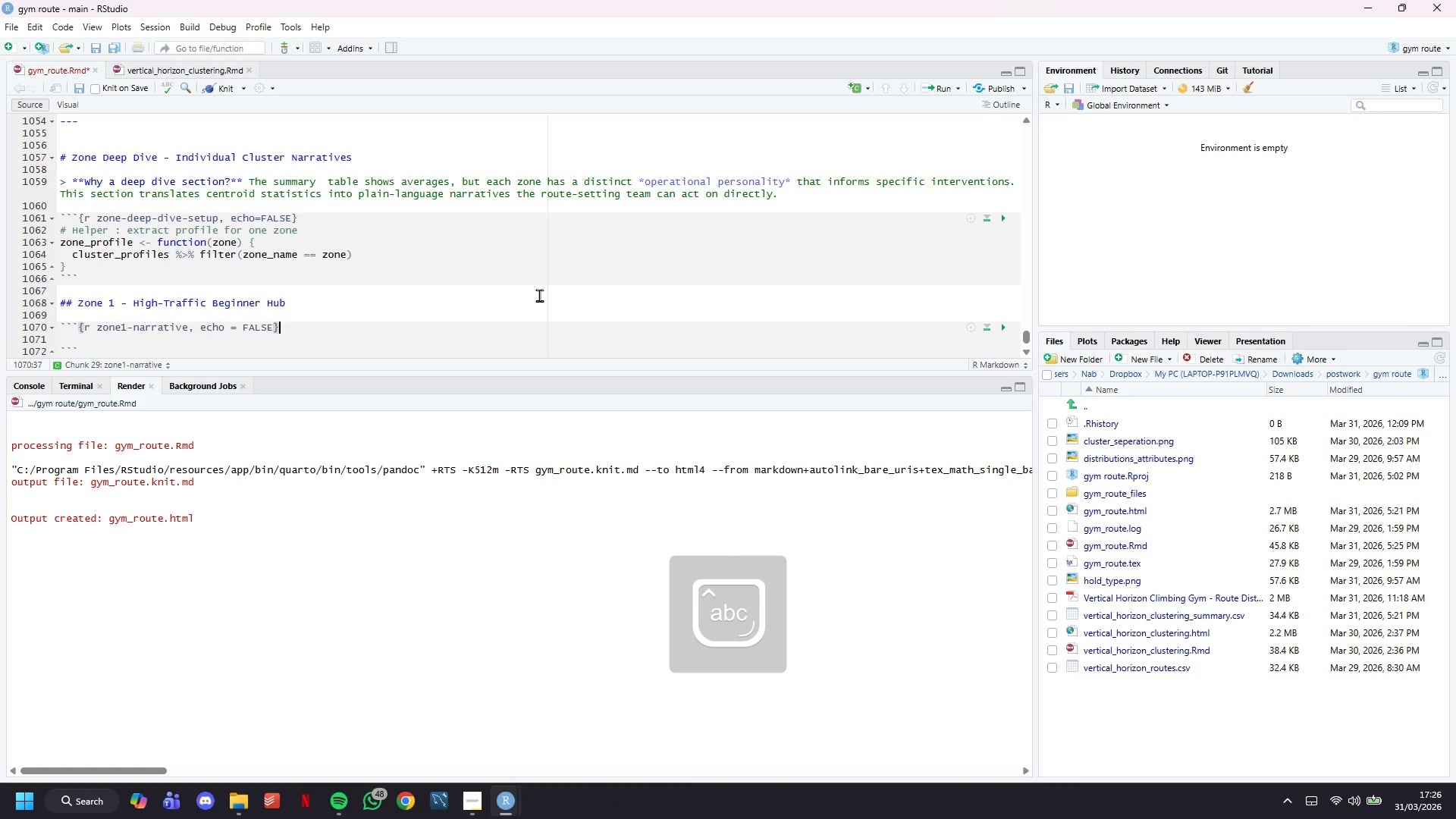 
key(ArrowRight)
 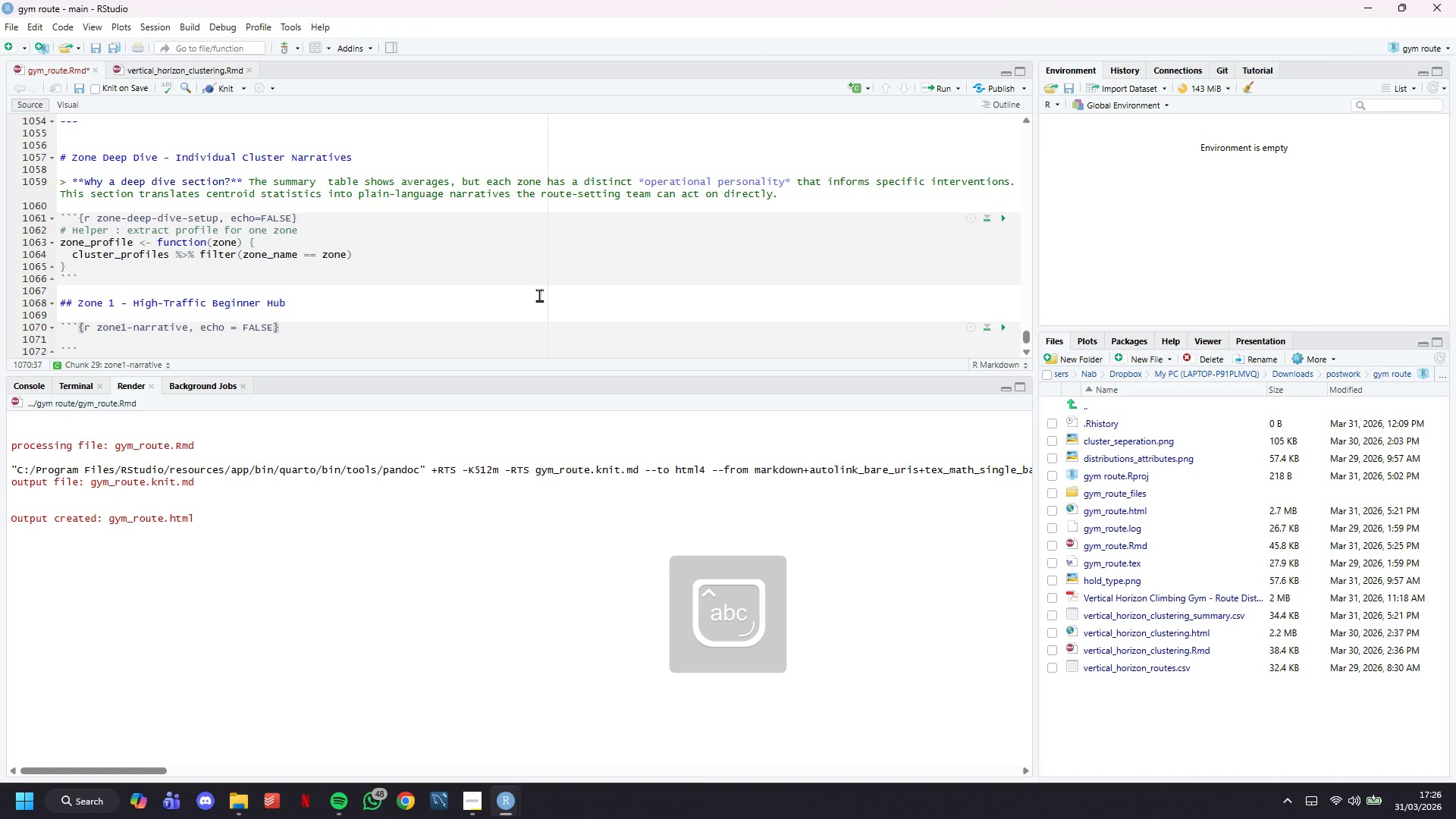 
key(Enter)
 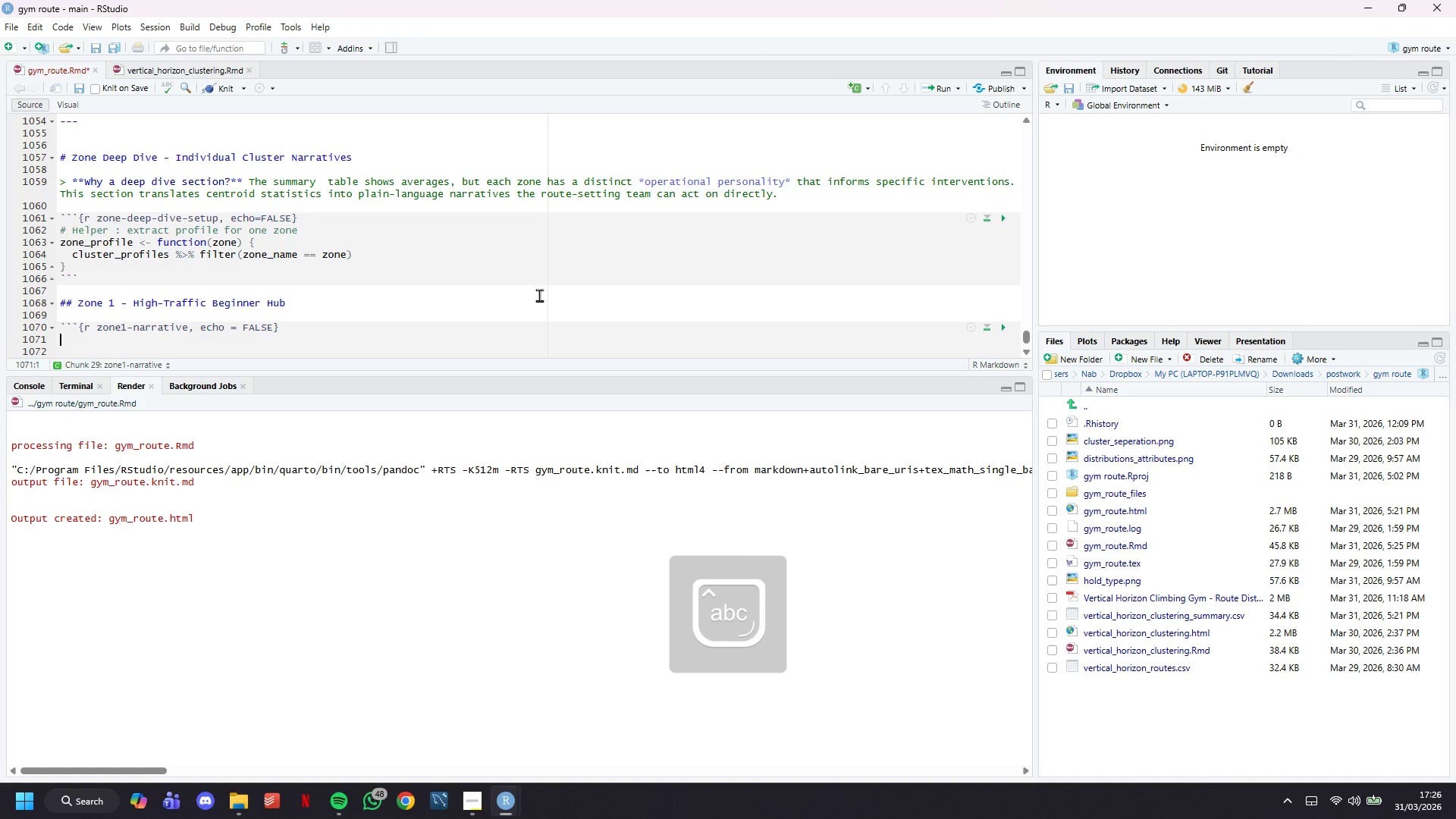 
type(z <_ )
key(Backspace)
key(Backspace)
type(- zone_profile("High-Traffo)
key(Backspace)
type(uc)
key(Backspace)
key(Backspace)
type(ic Beginner Hub)
 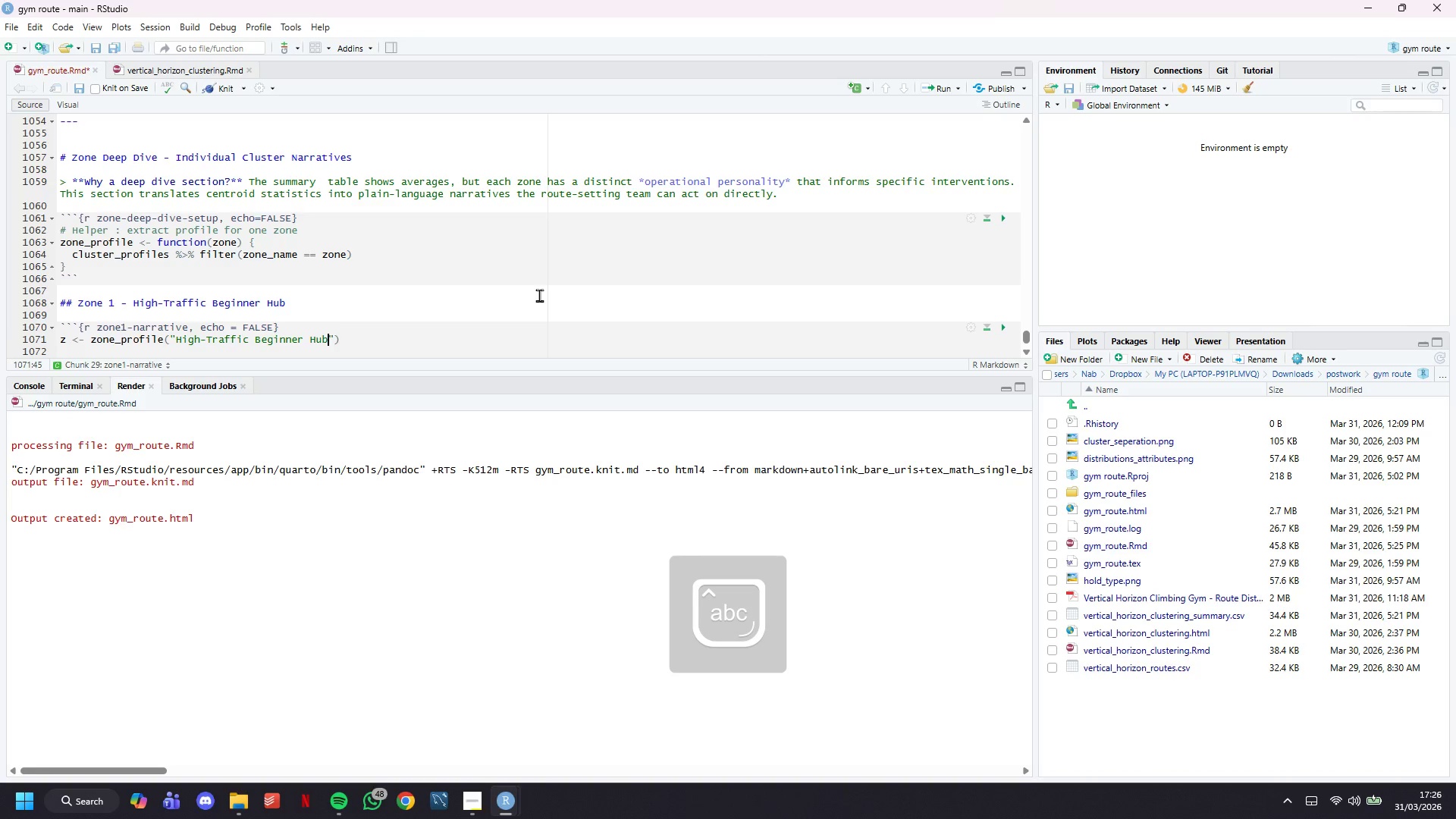 
key(ArrowRight)
 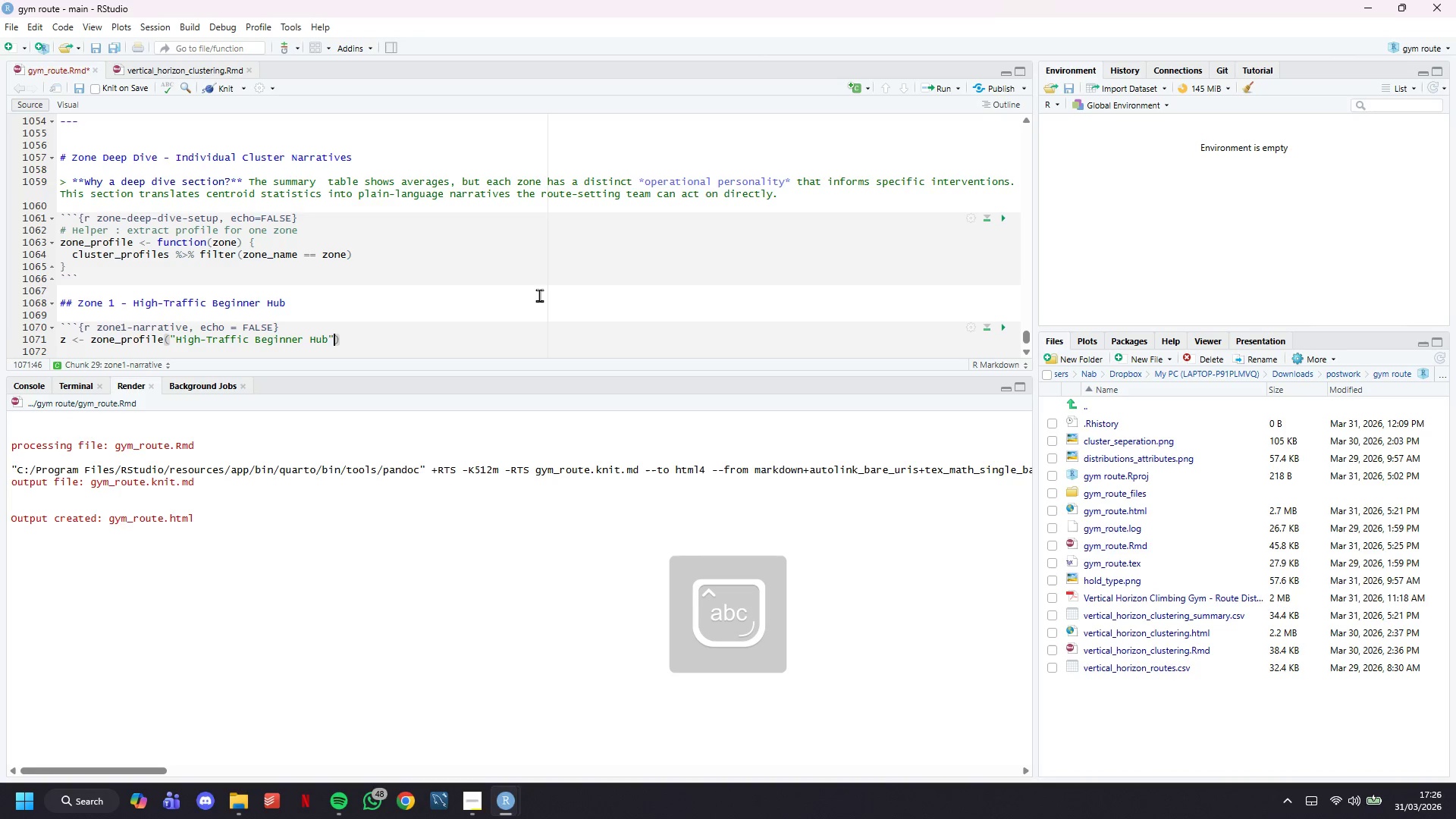 
key(ArrowRight)
 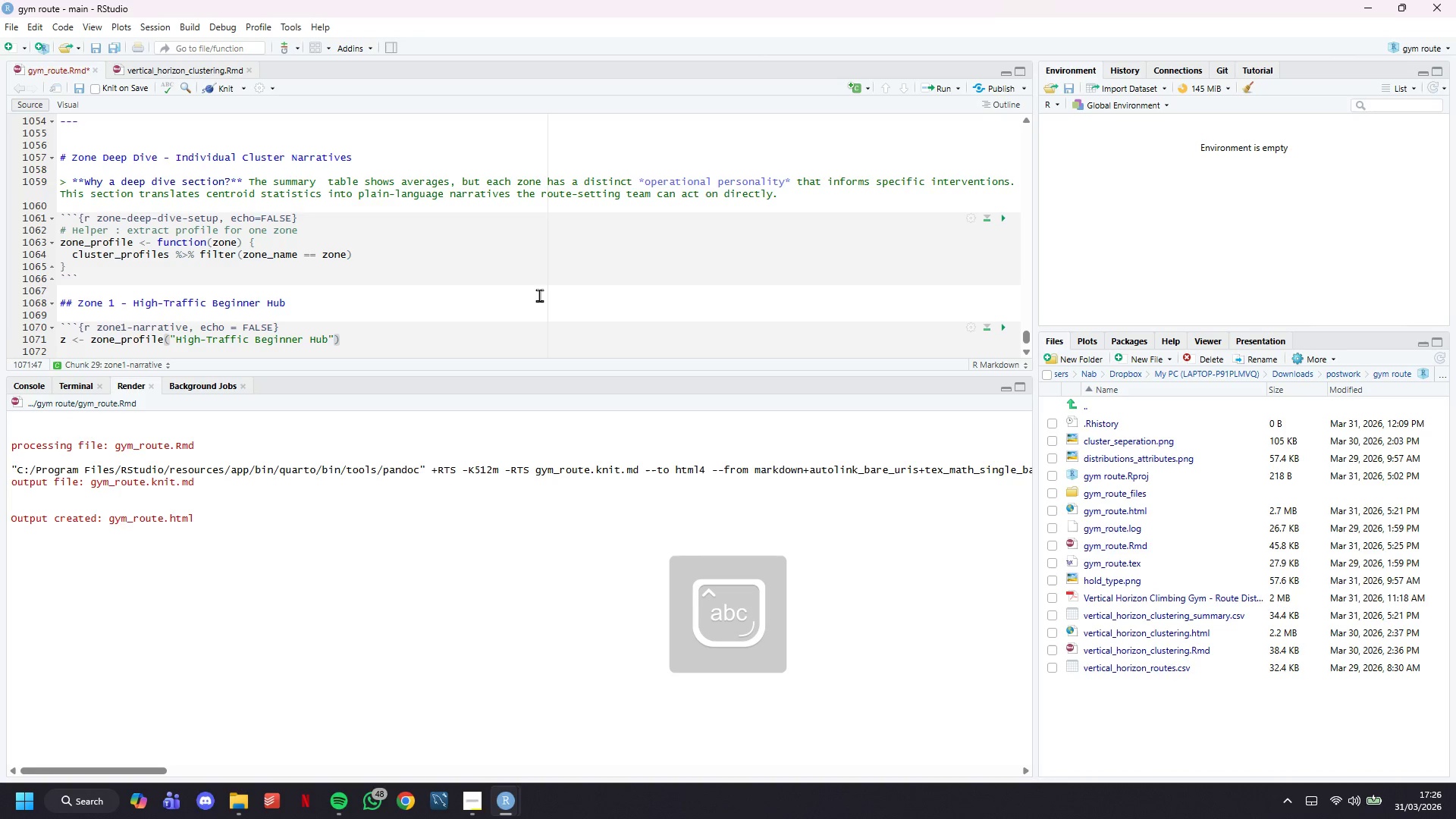 
key(Enter)
 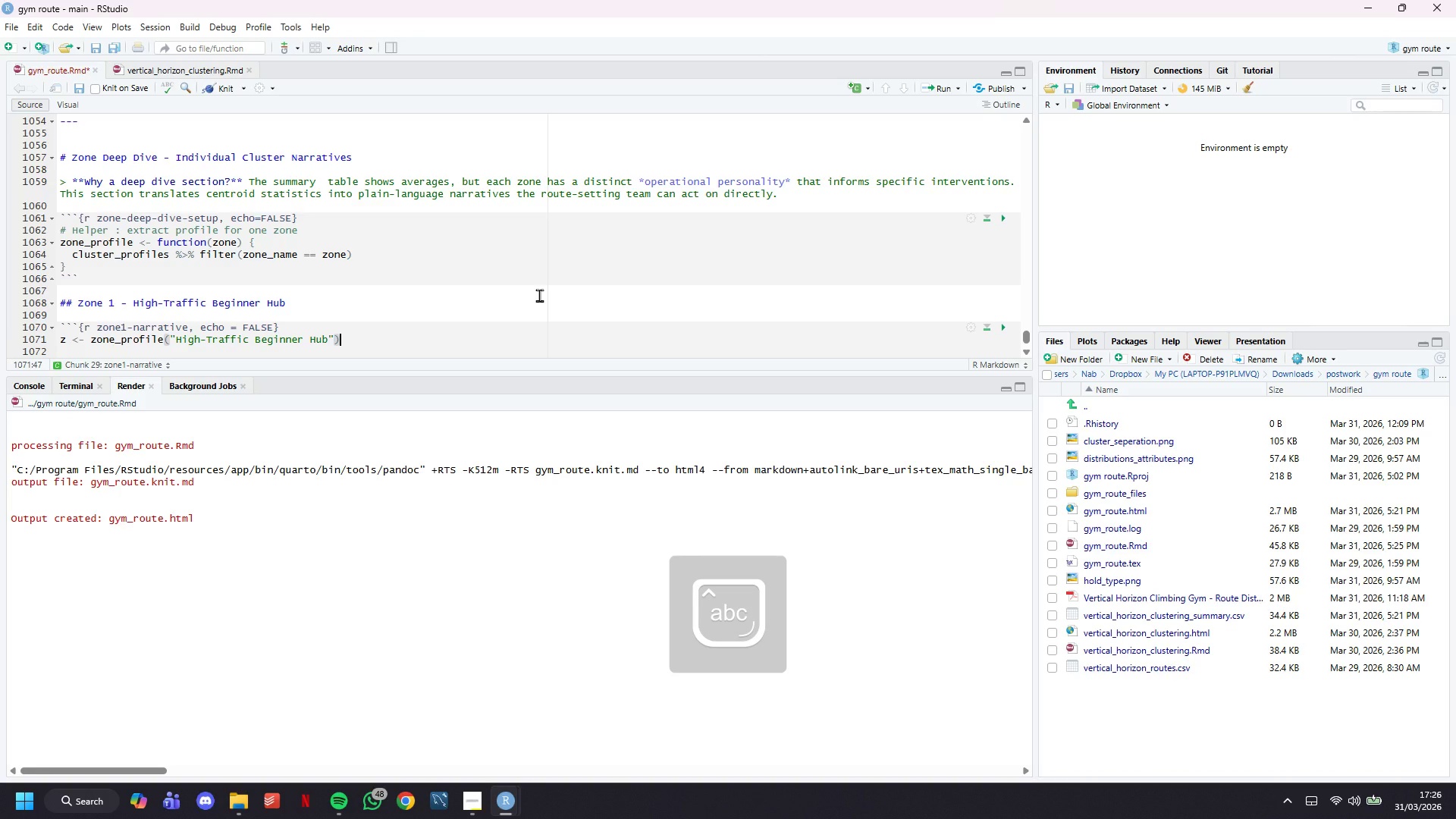 
type(cat("Sprint)
 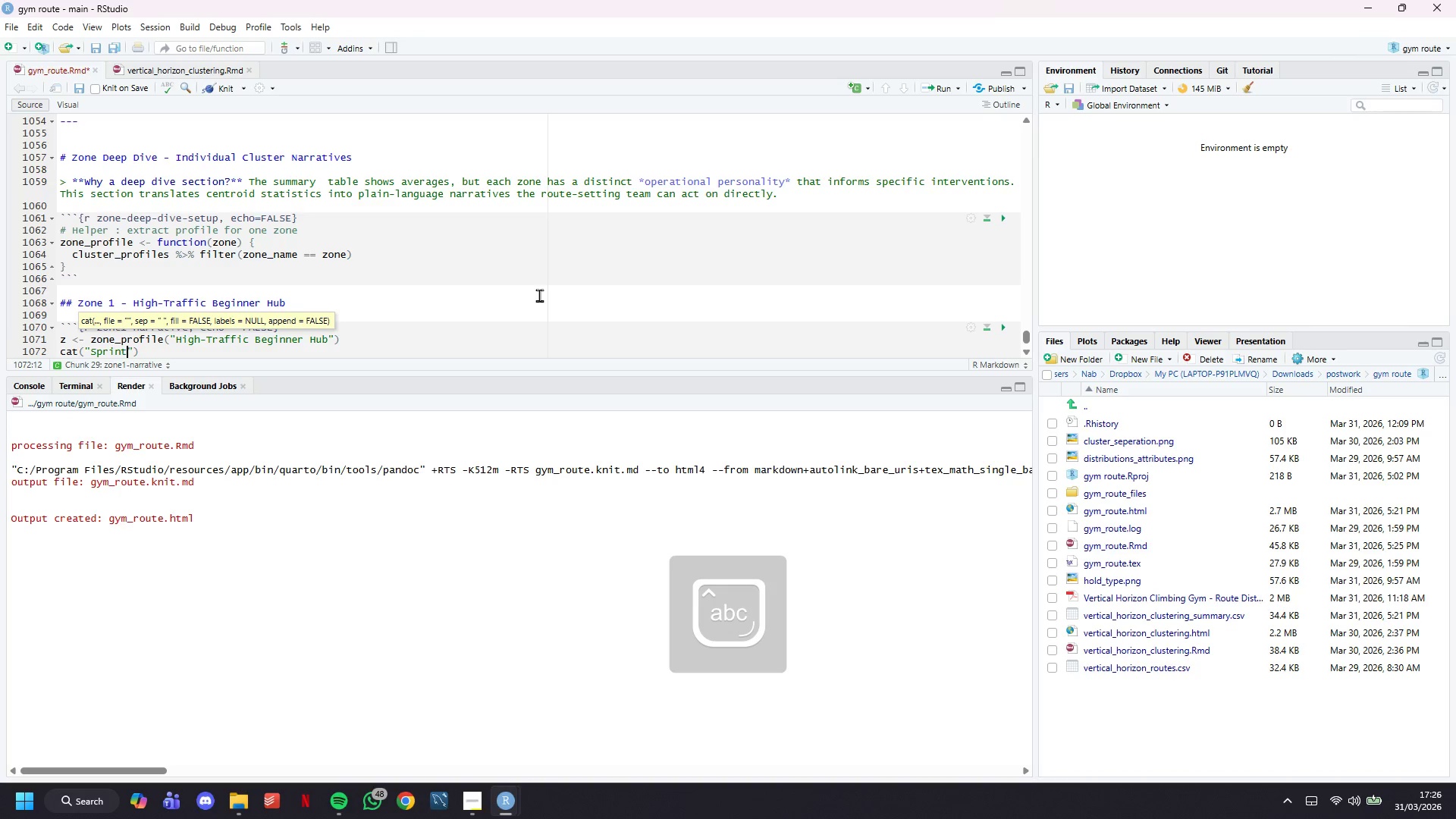 
wait(85.16)
 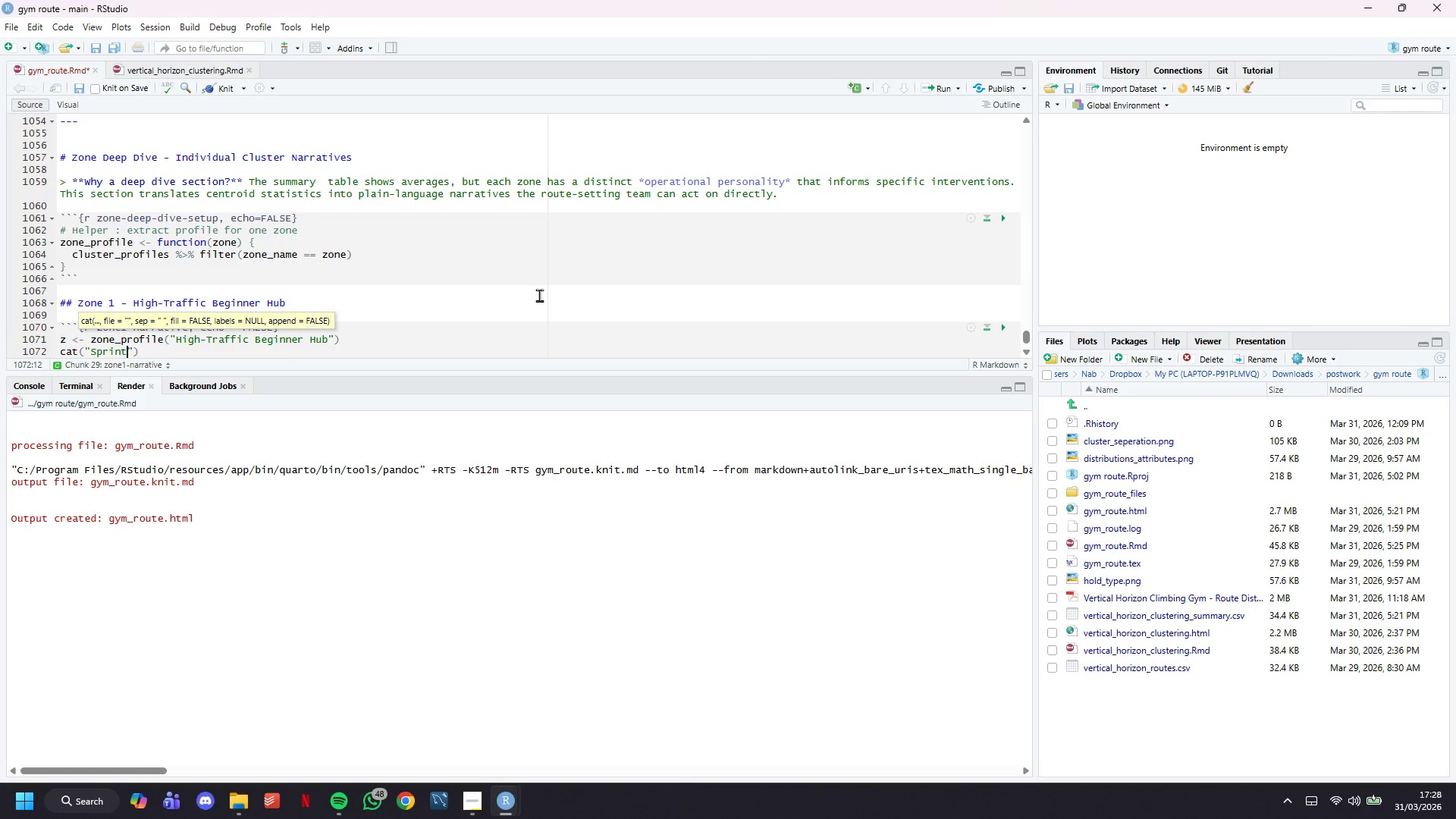 
type(f()
 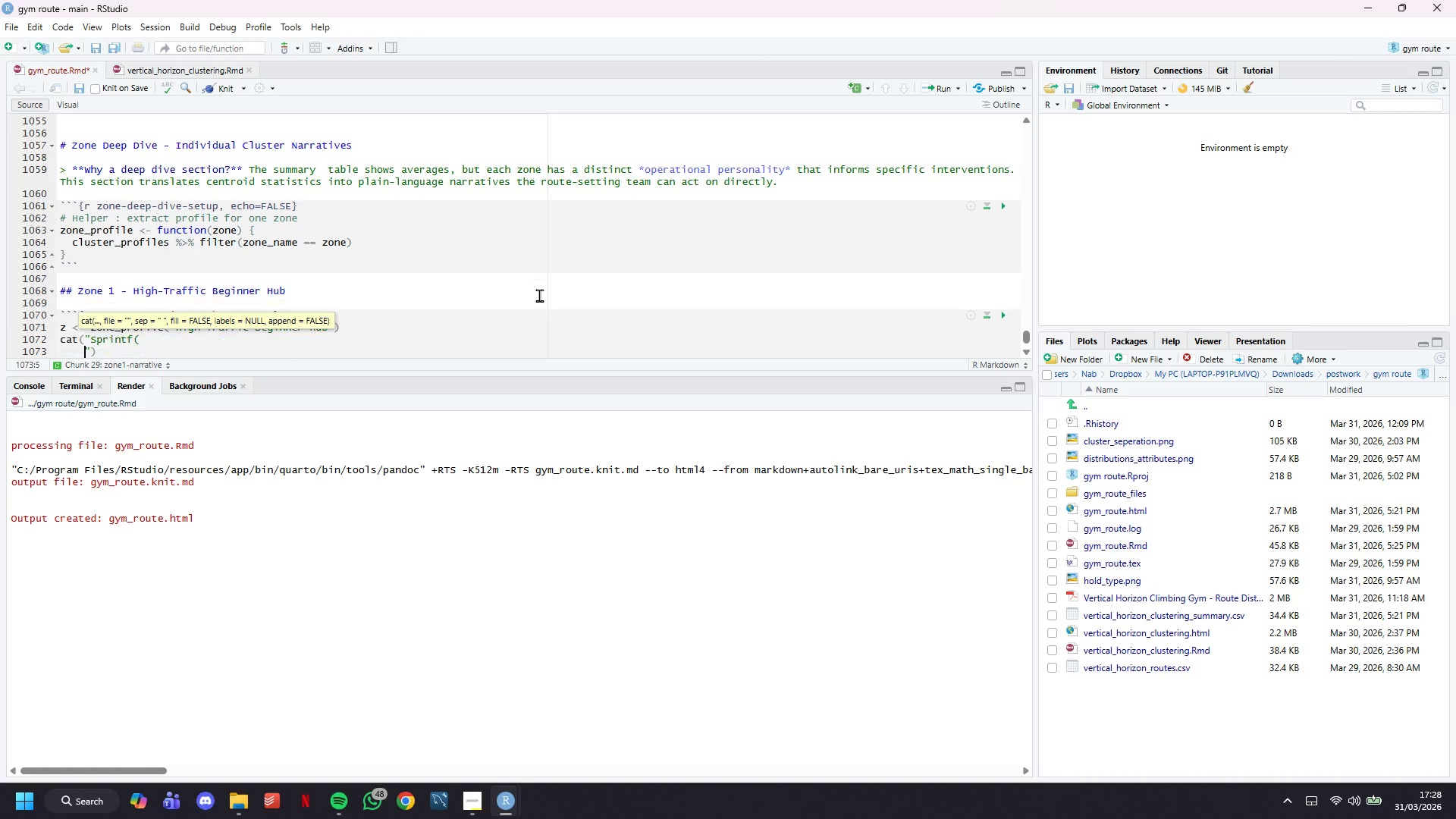 
 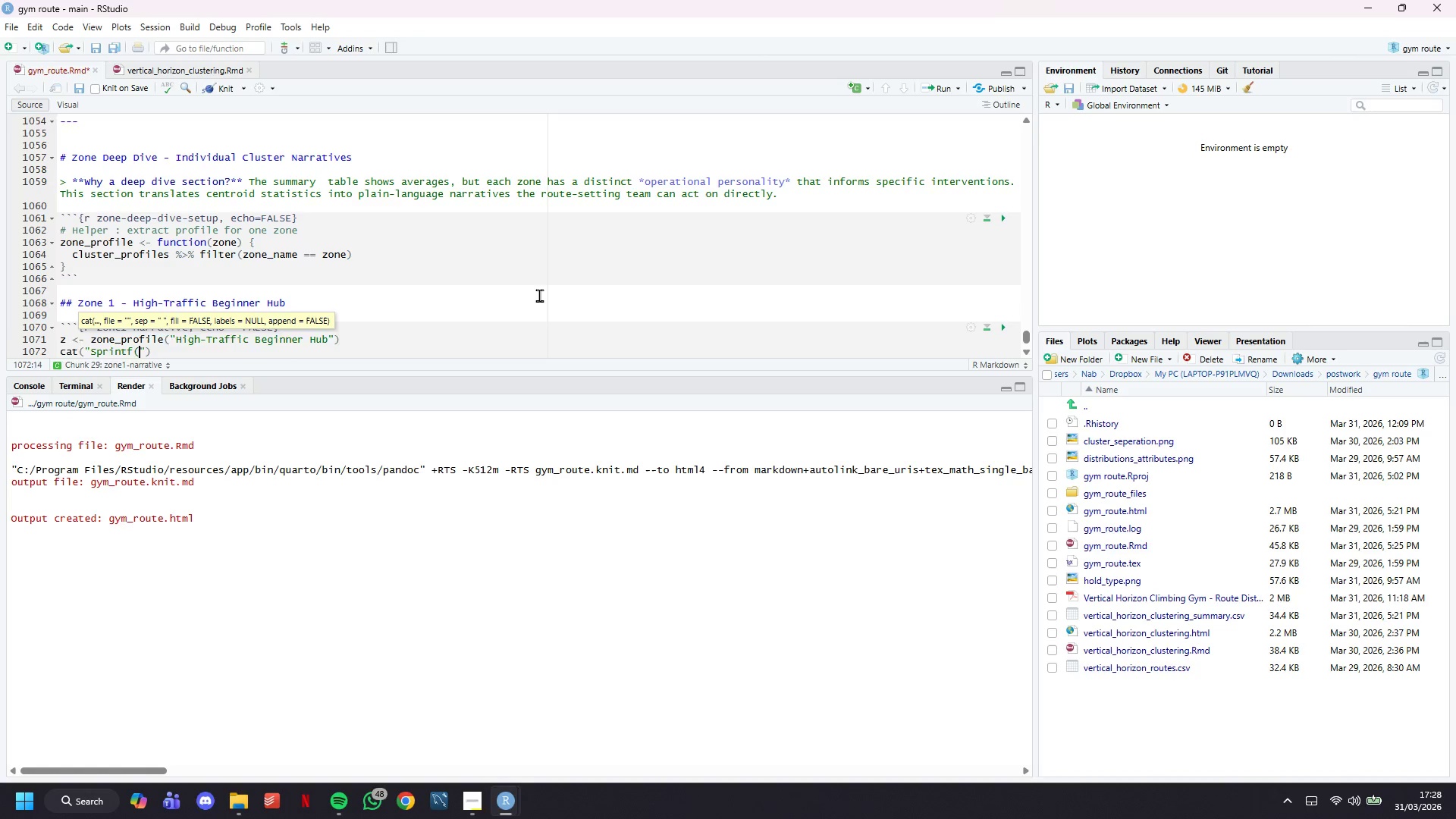 
key(Enter)
 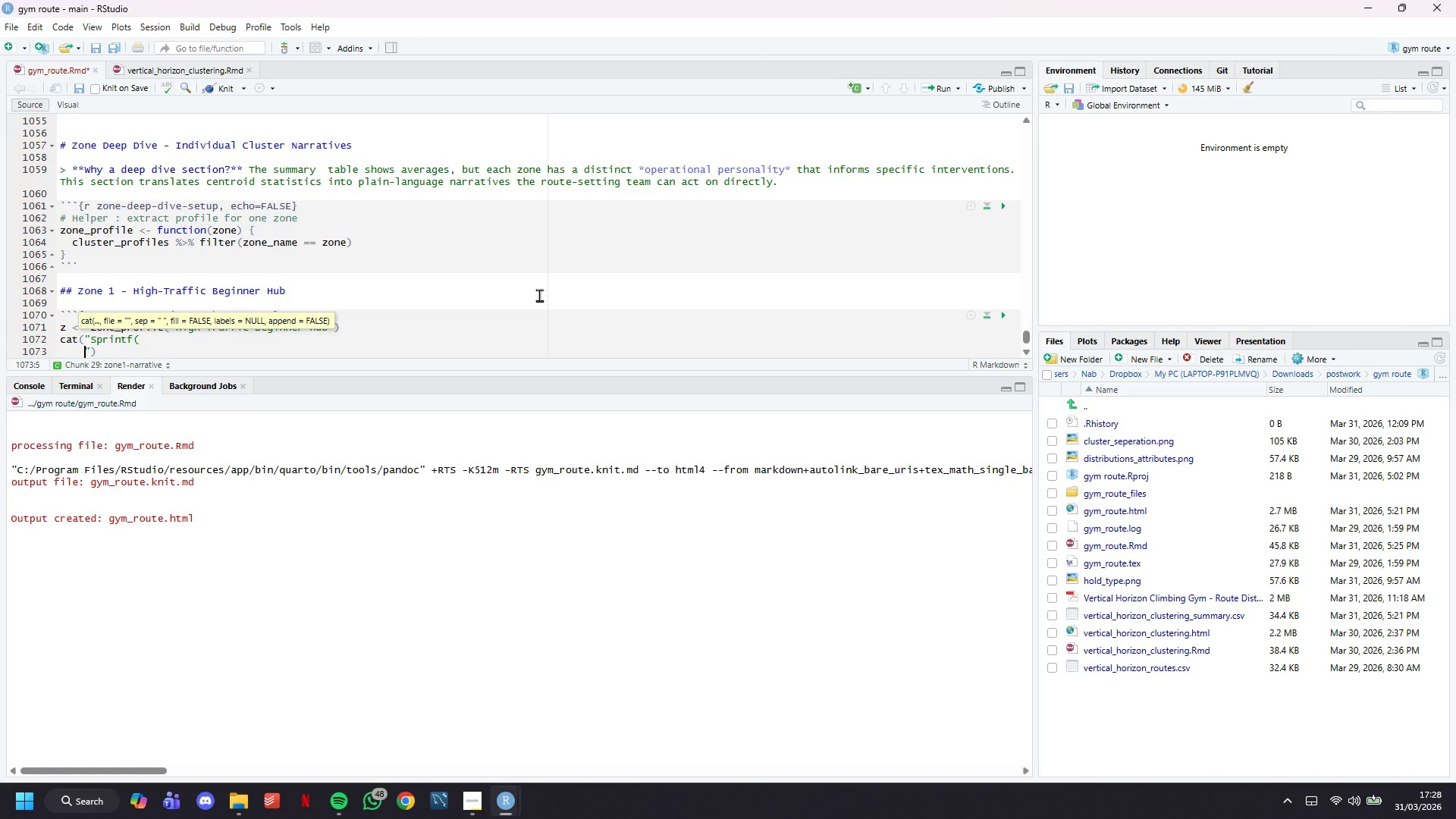 
hold_key(key=ShiftLeft, duration=0.38)
 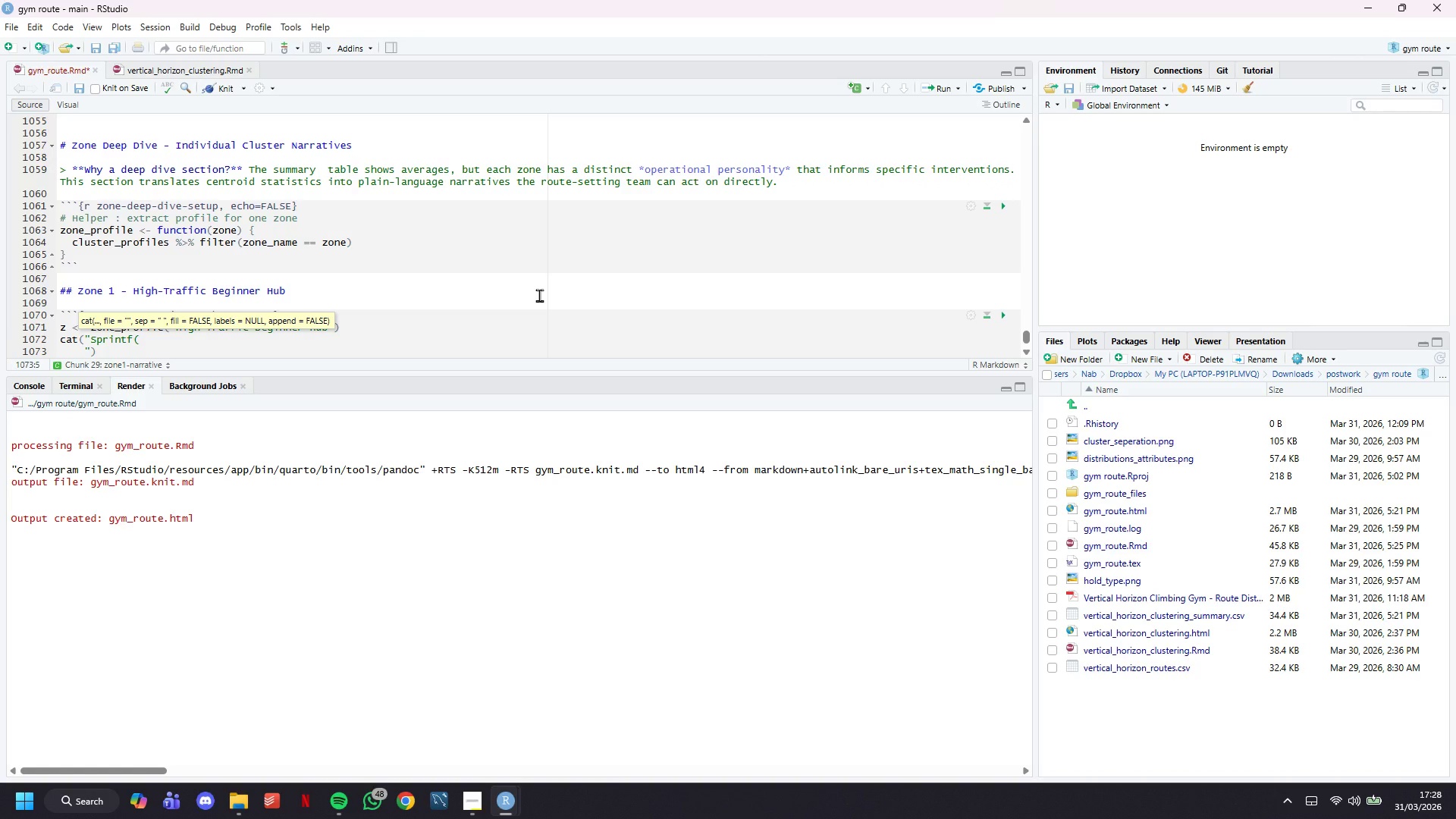 
key(Shift+ShiftLeft)
 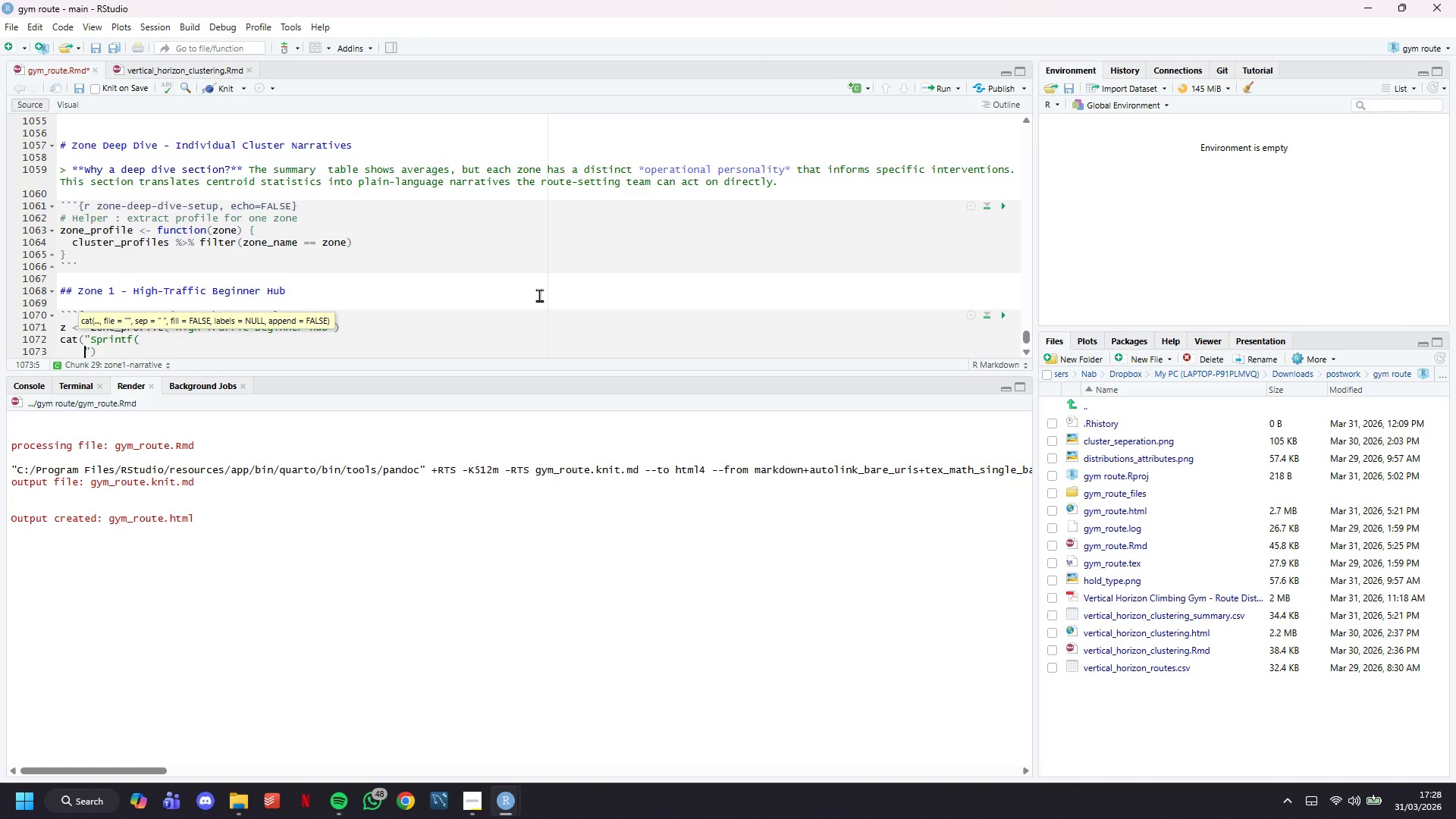 
key(Enter)
 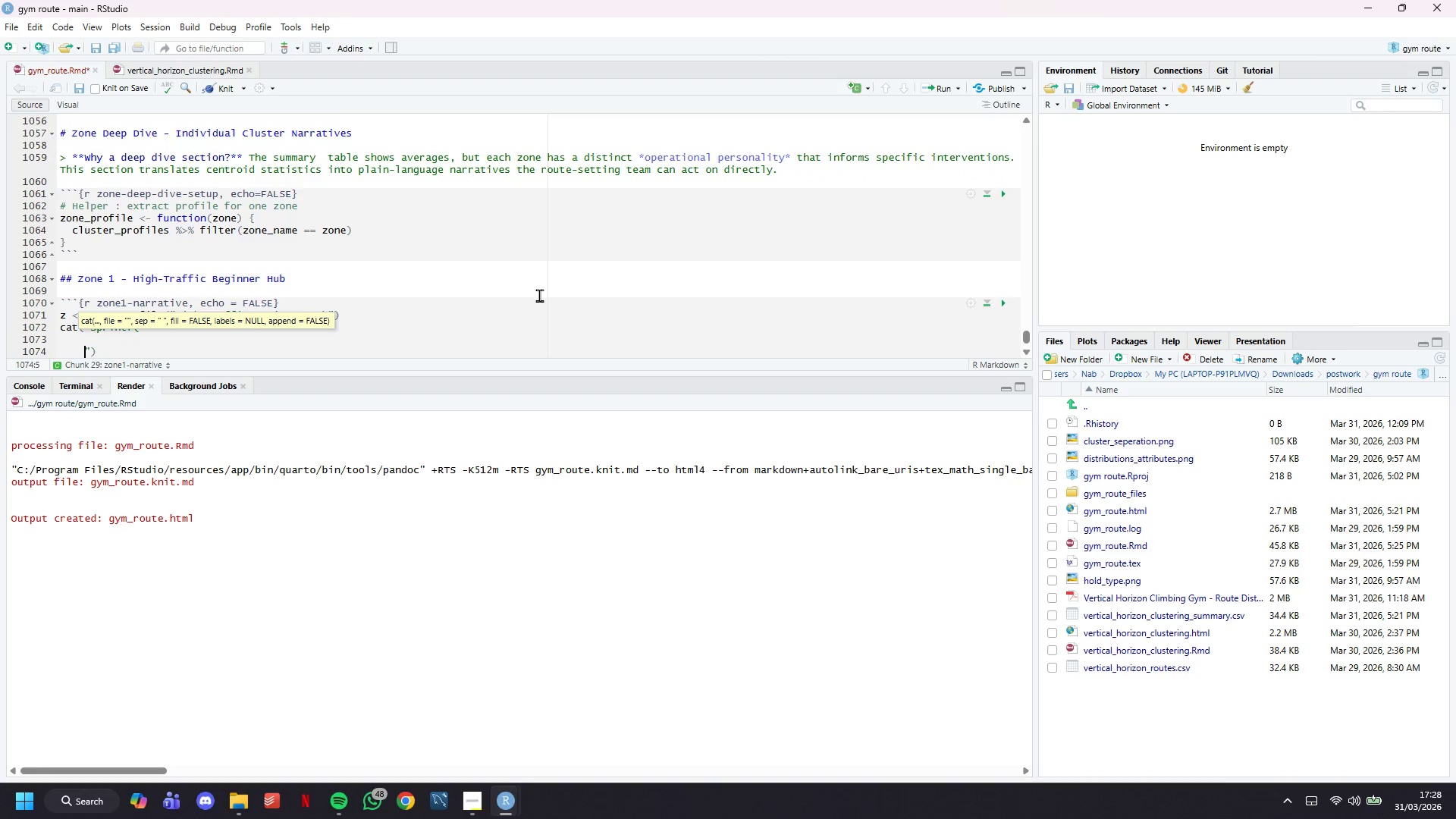 
key(ArrowUp)
 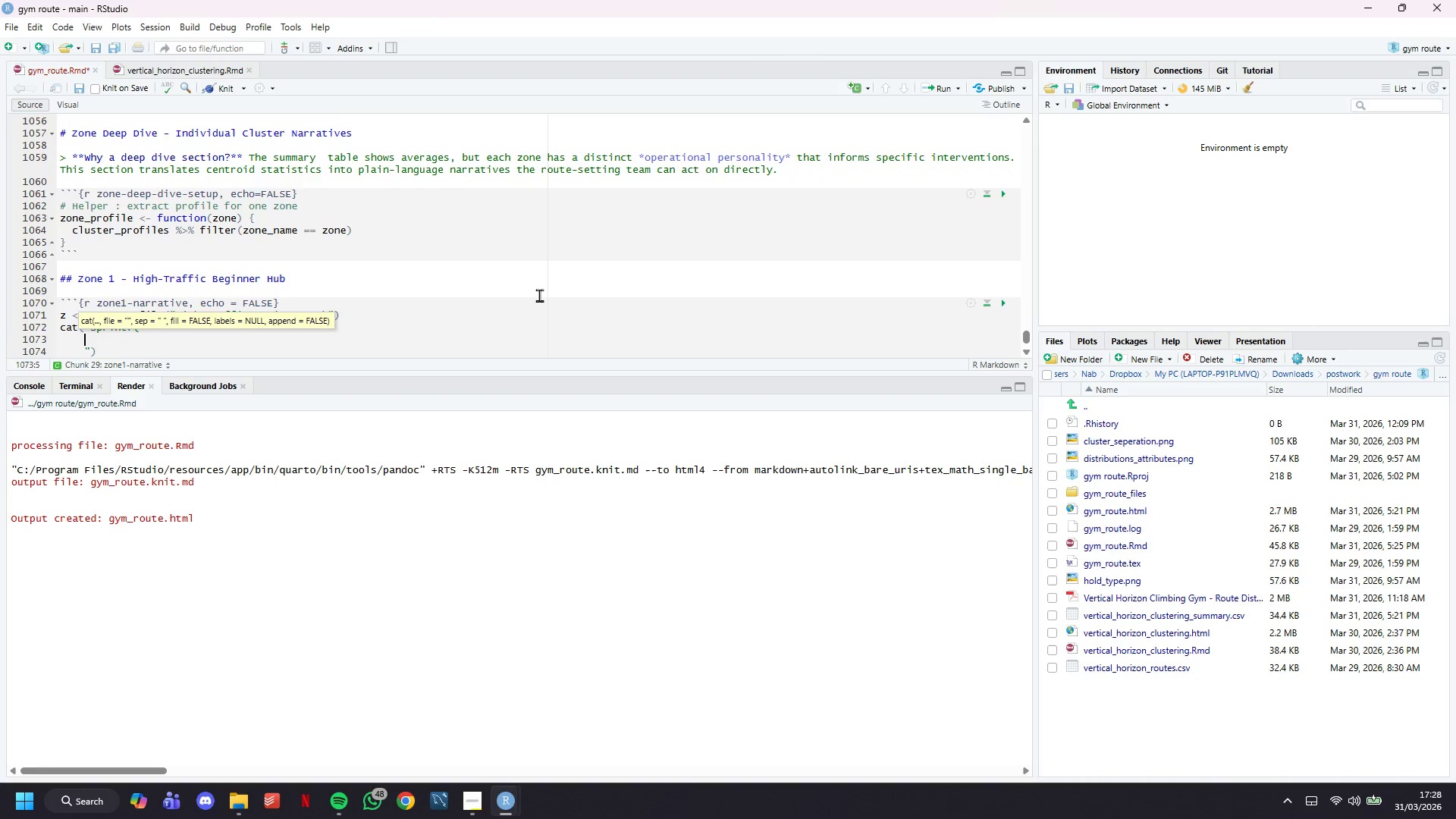 
key(ArrowLeft)
 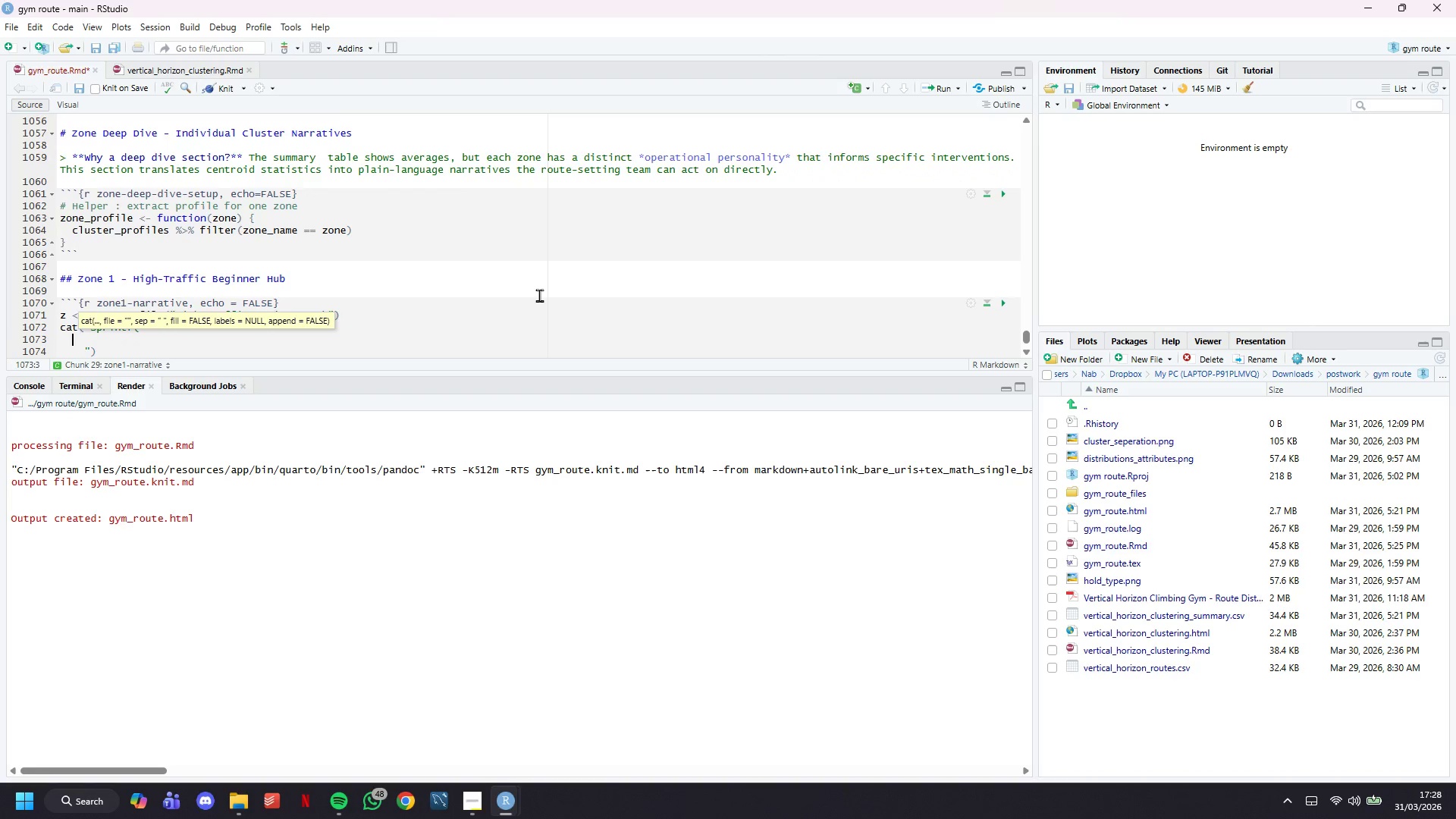 
key(ArrowRight)
 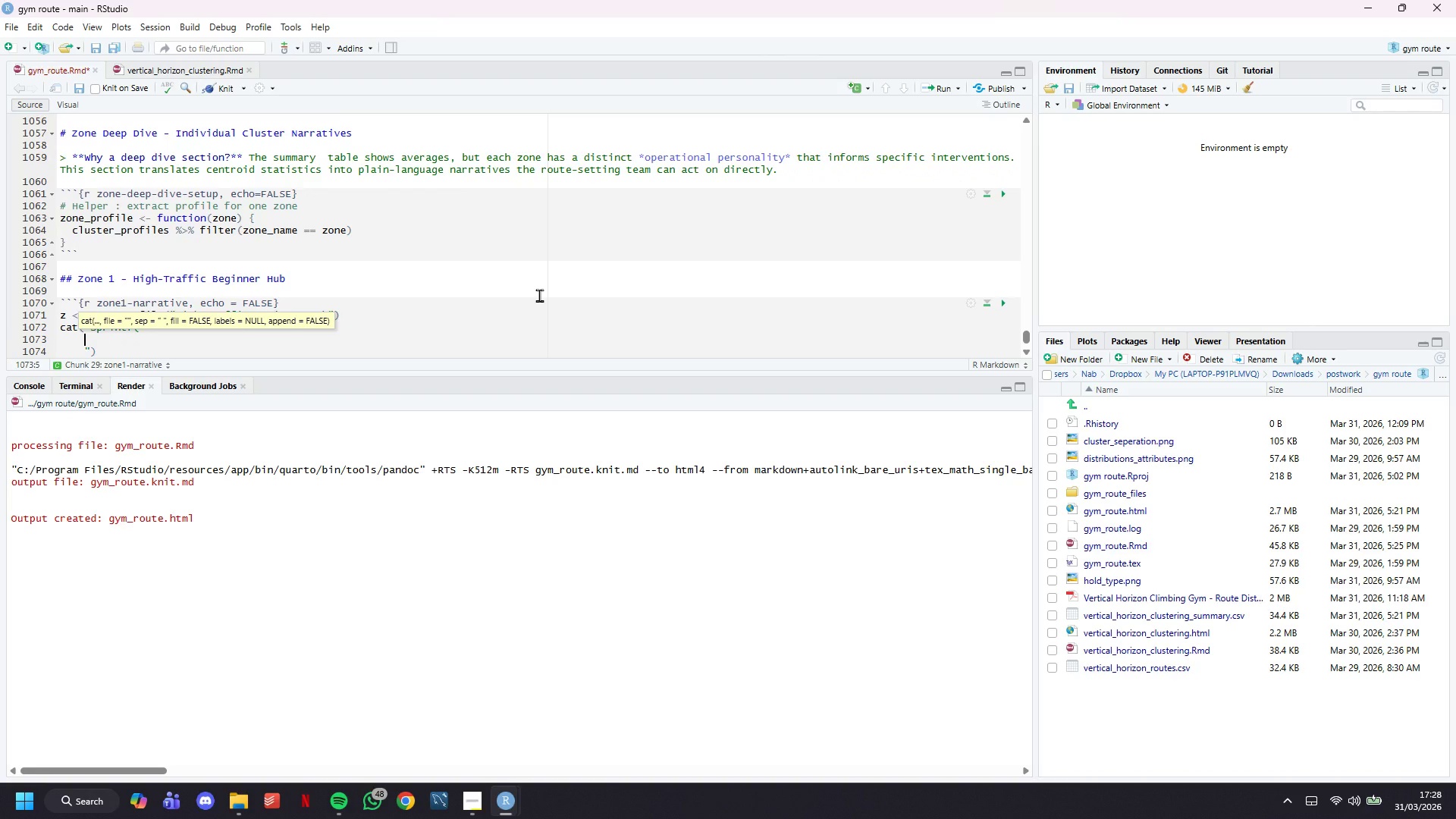 
type("Routes)
 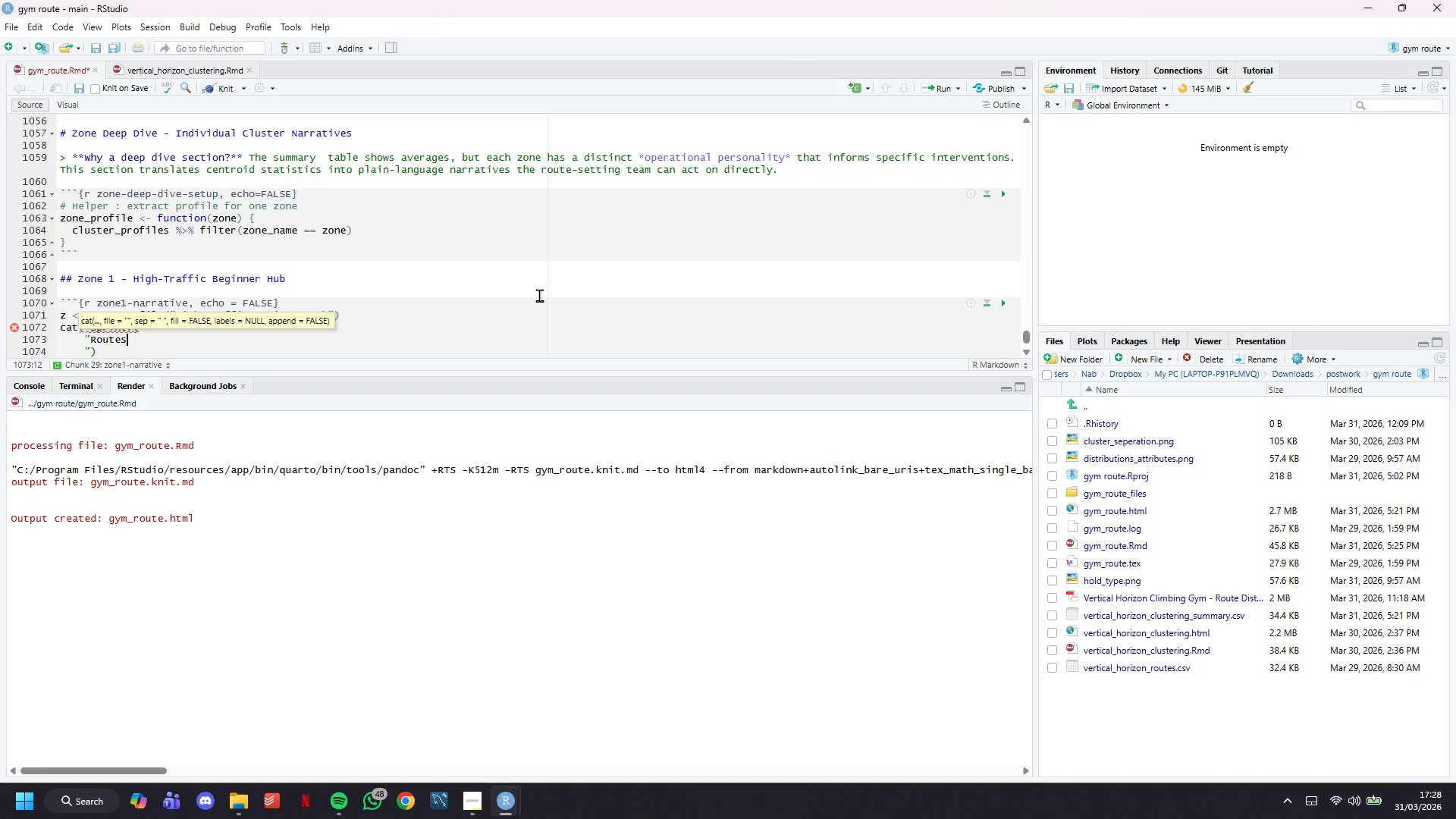 
wait(8.38)
 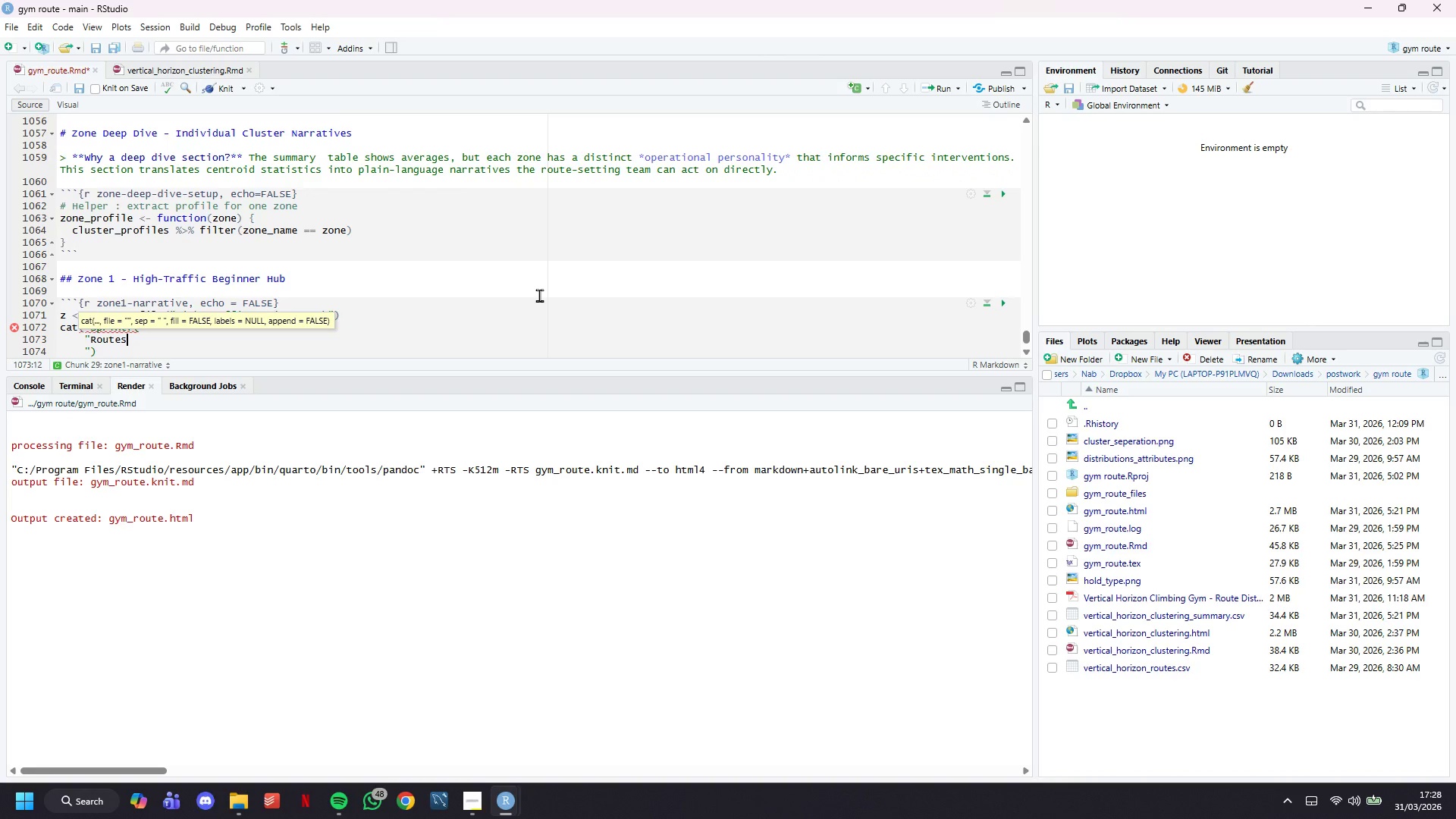 
type( : %d | Avg )
 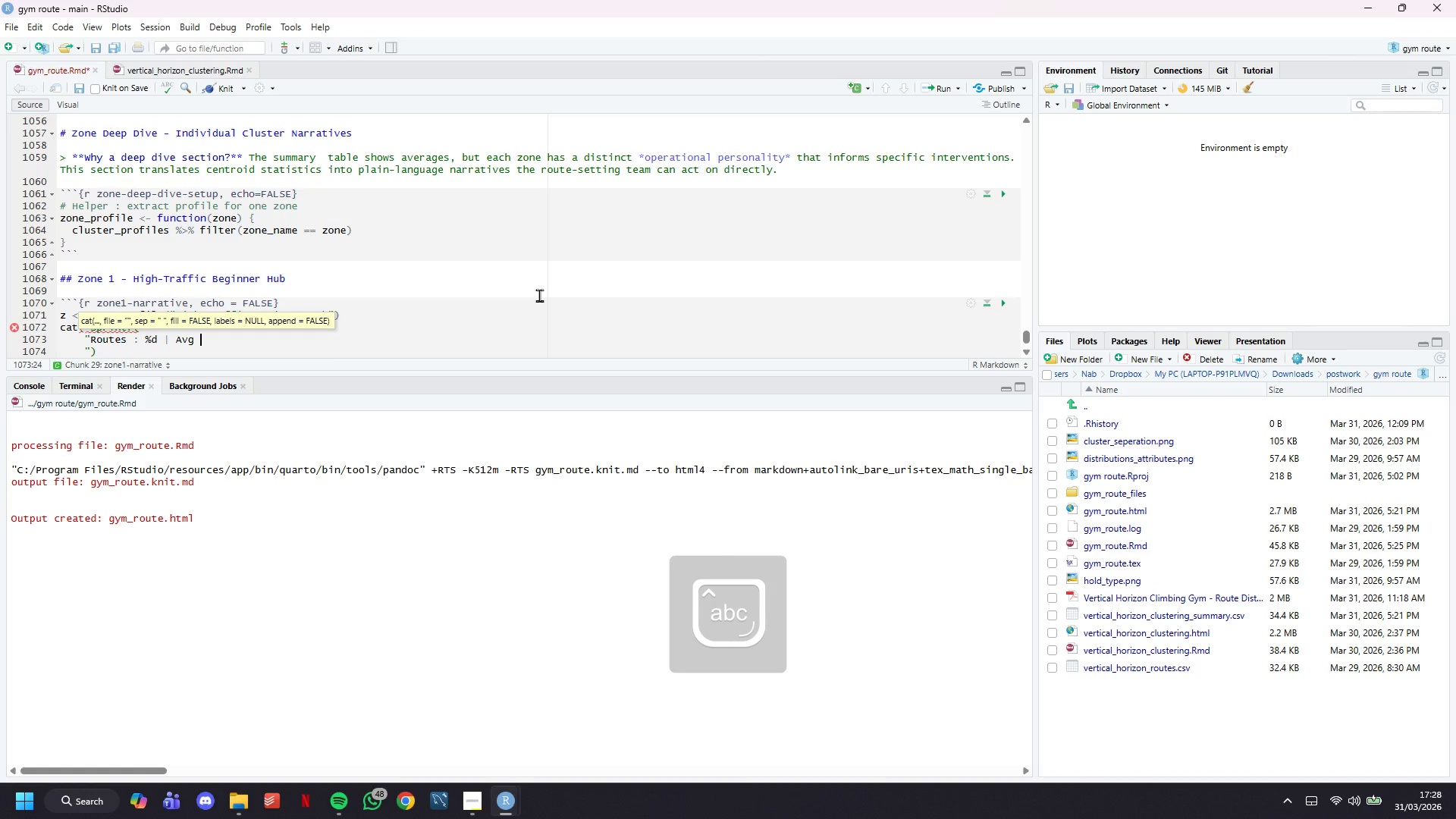 
scroll: coordinate [177, 186], scroll_direction: down, amount: 2.0
 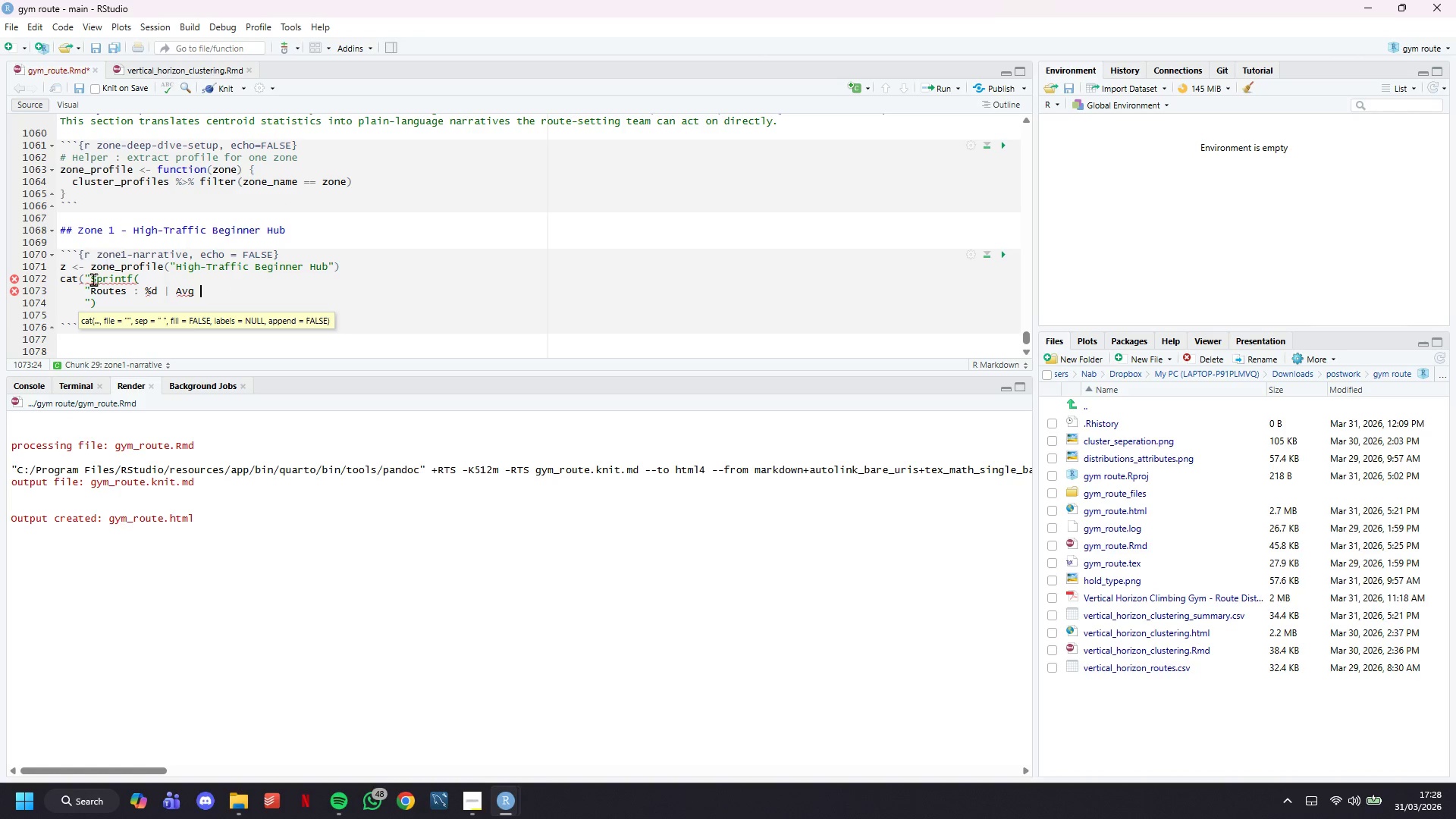 
left_click([93, 280])
 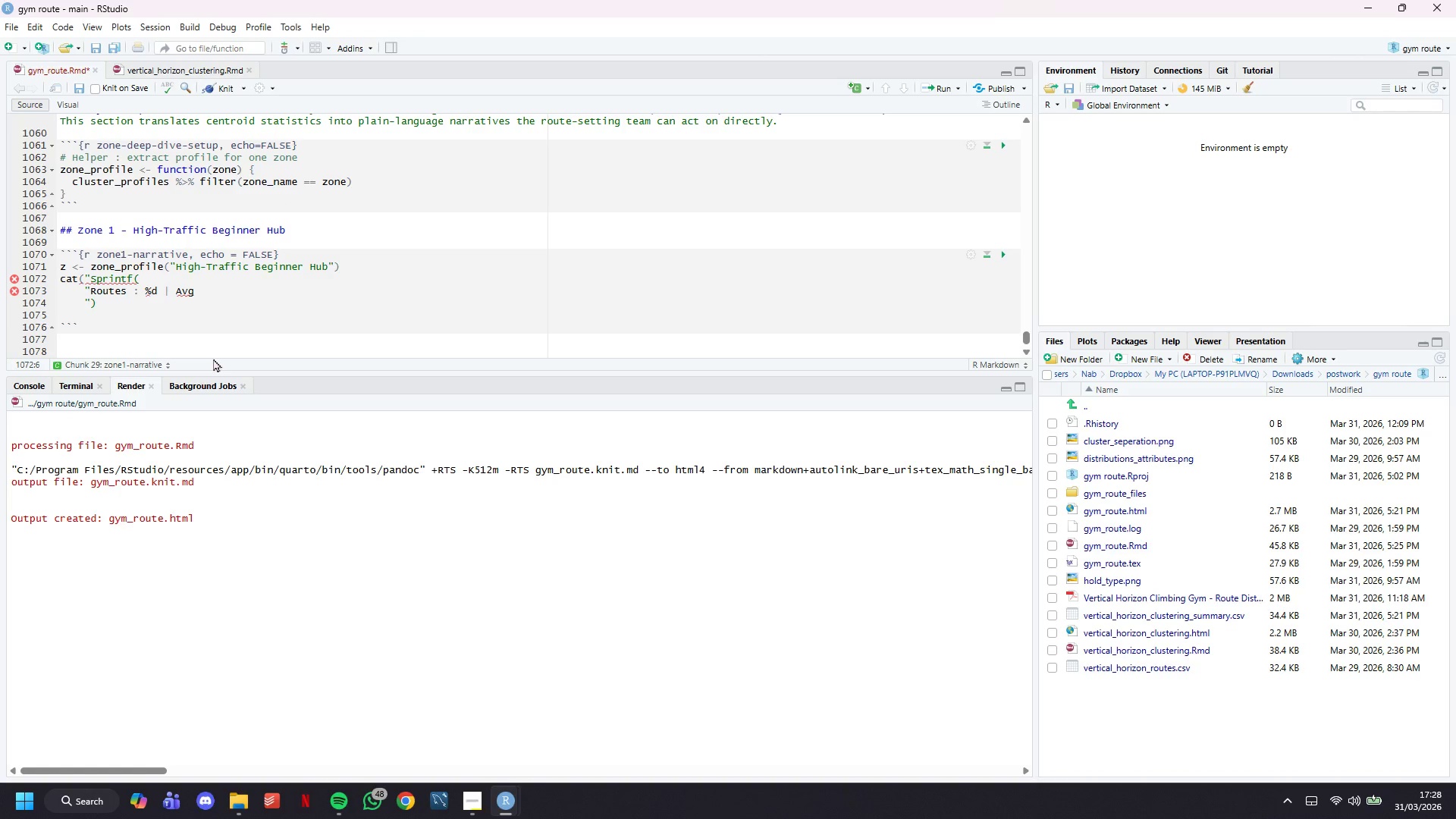 
key(ArrowRight)
 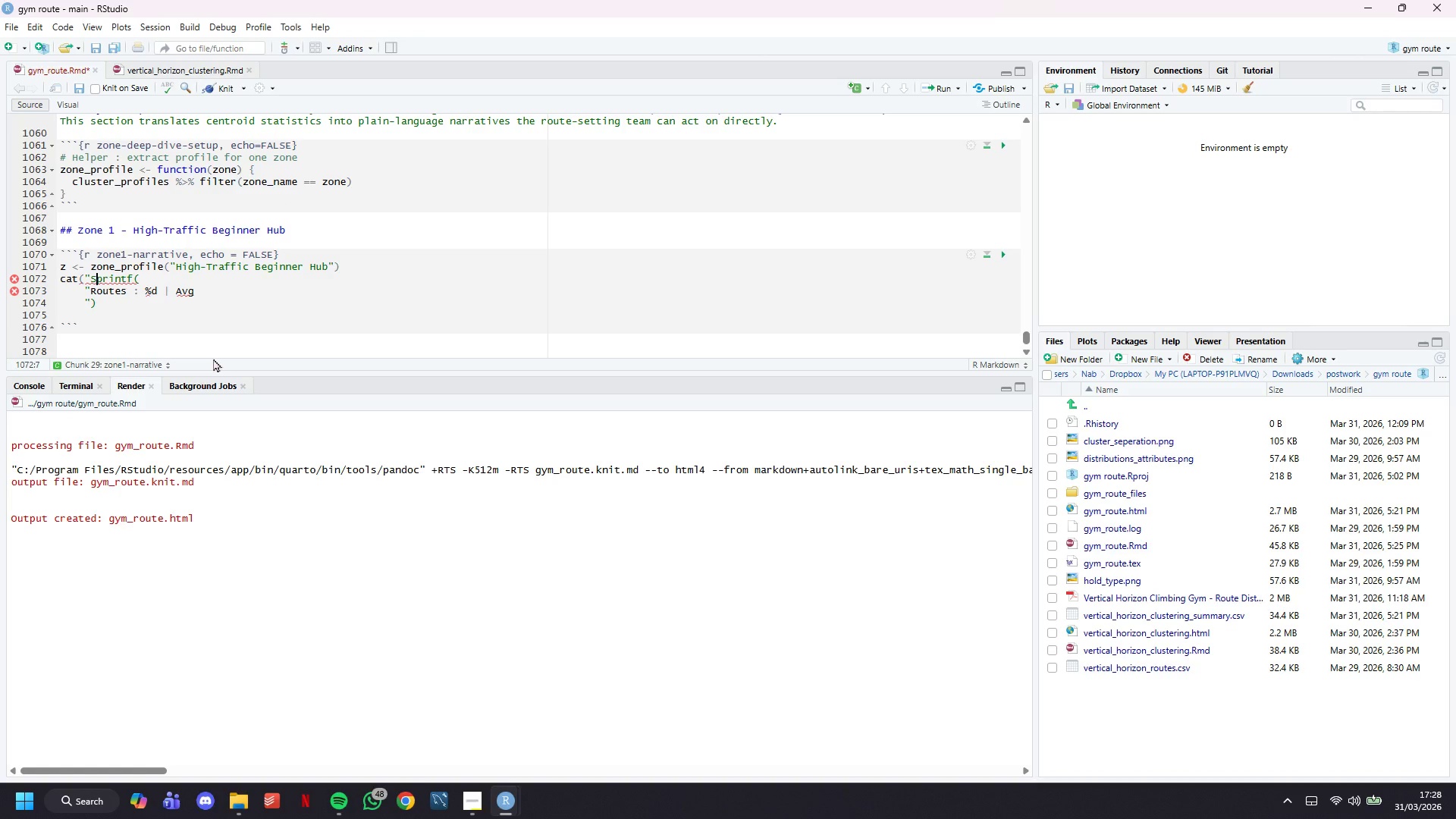 
key(ArrowLeft)
 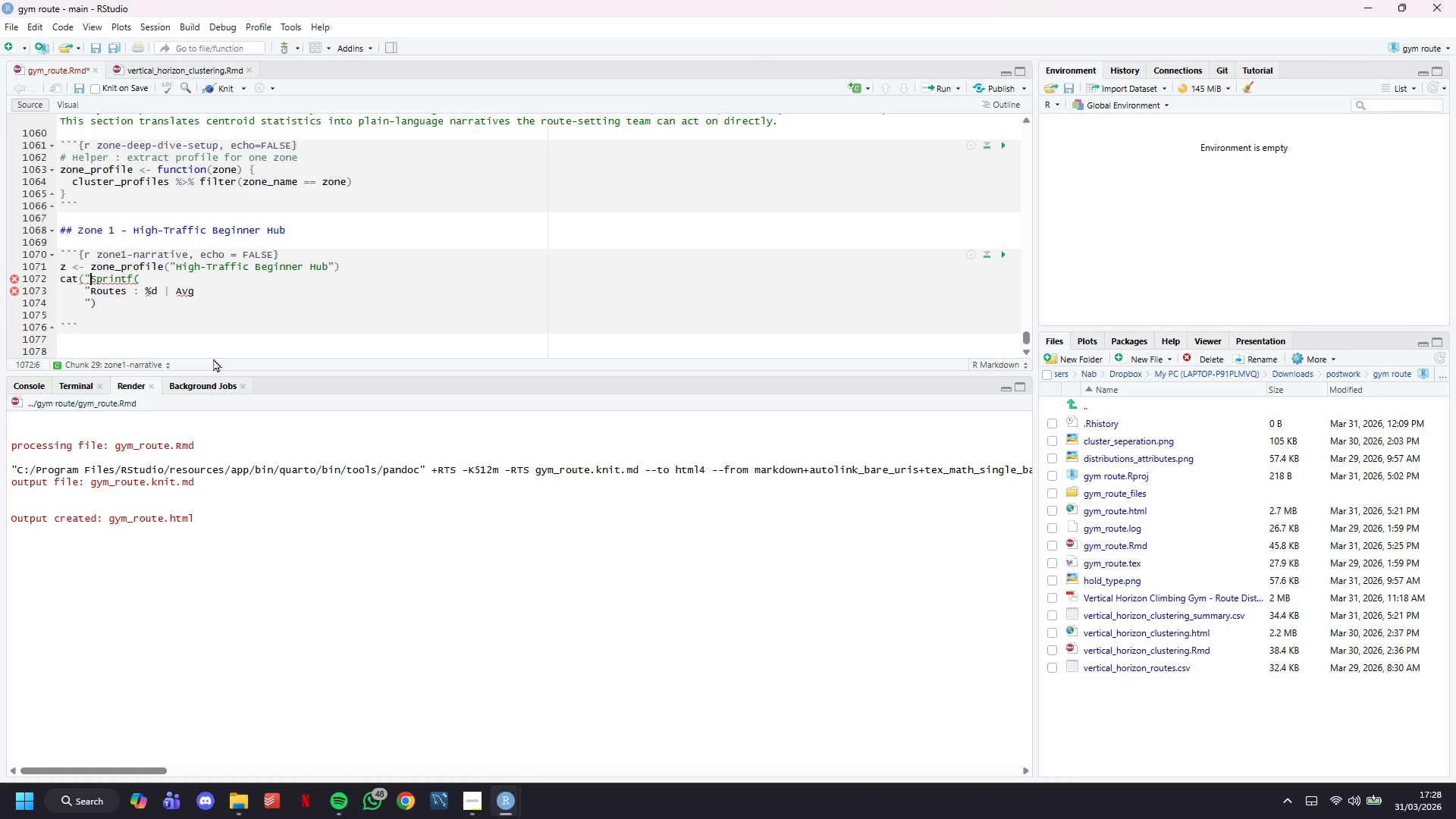 
key(Backspace)
 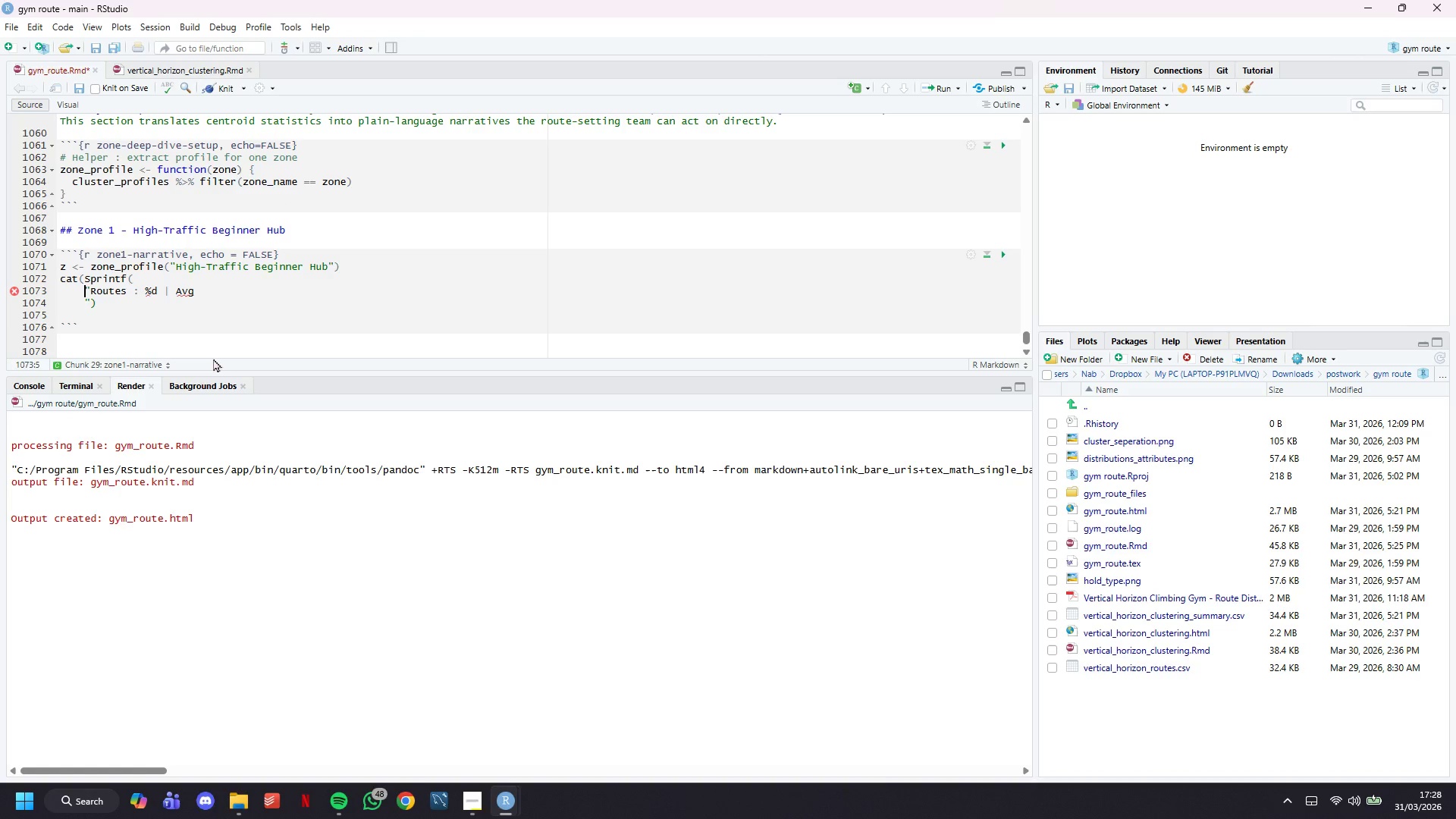 
key(ArrowDown)
 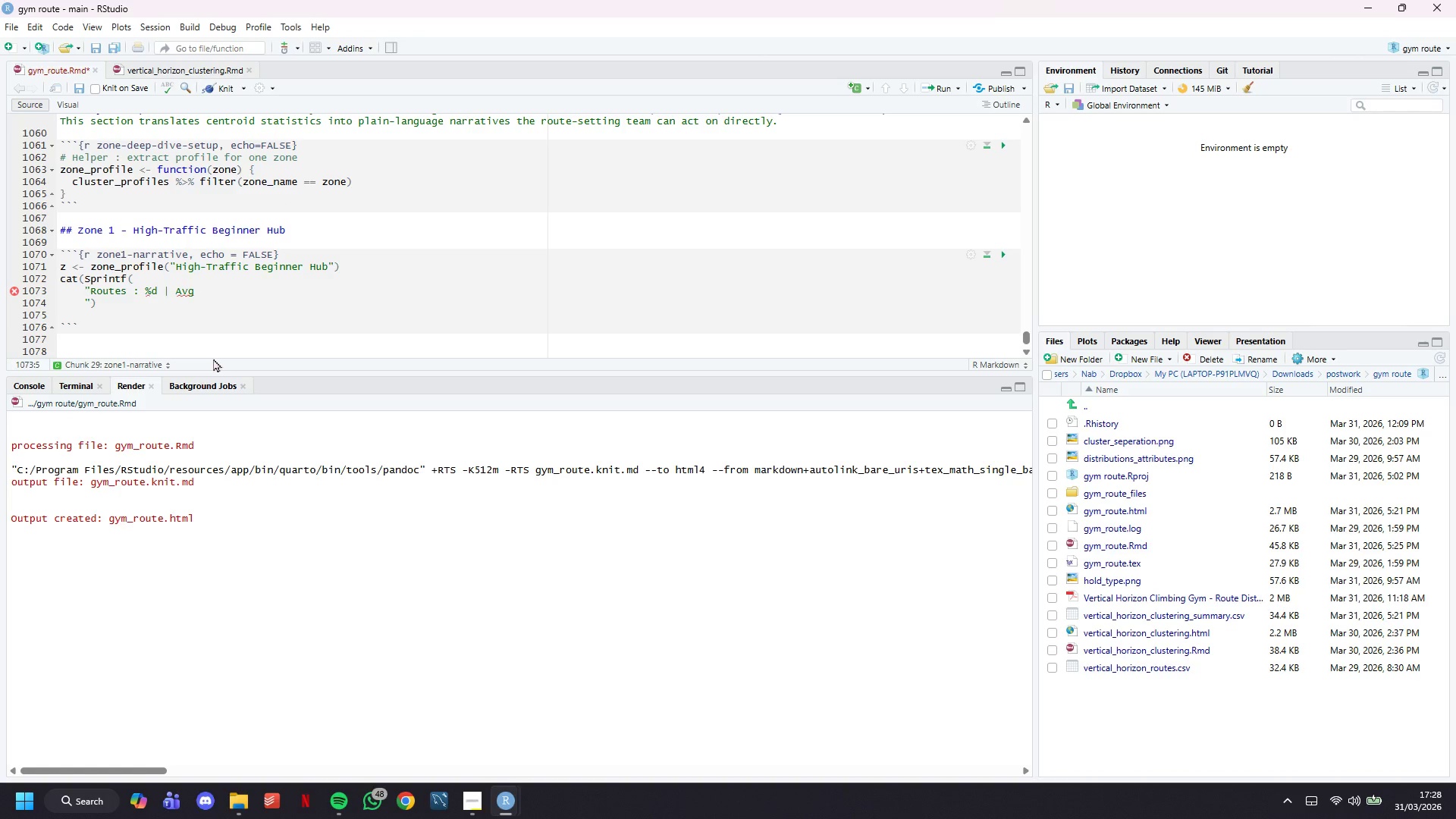 
key(ArrowDown)
 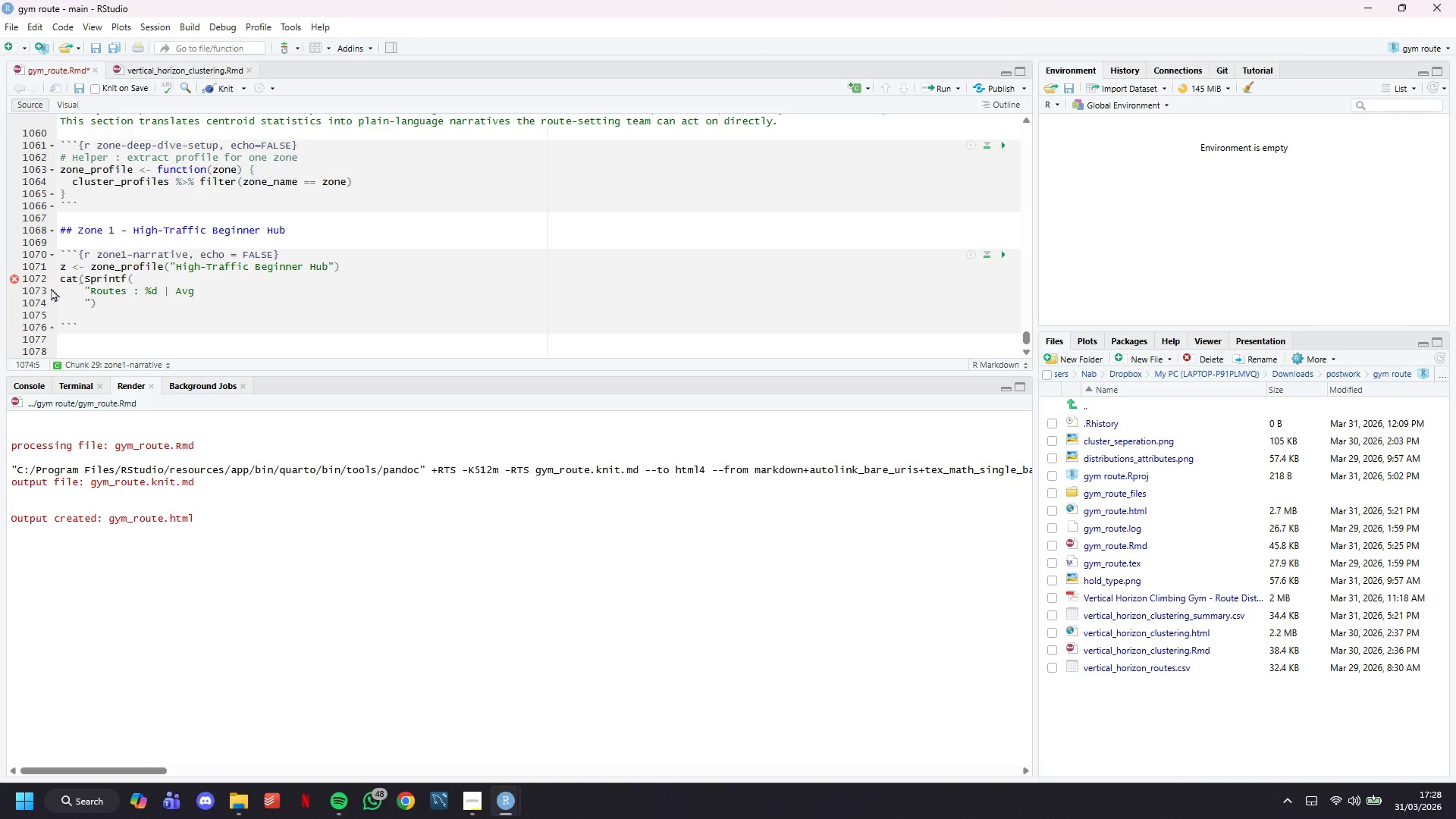 
left_click([20, 279])
 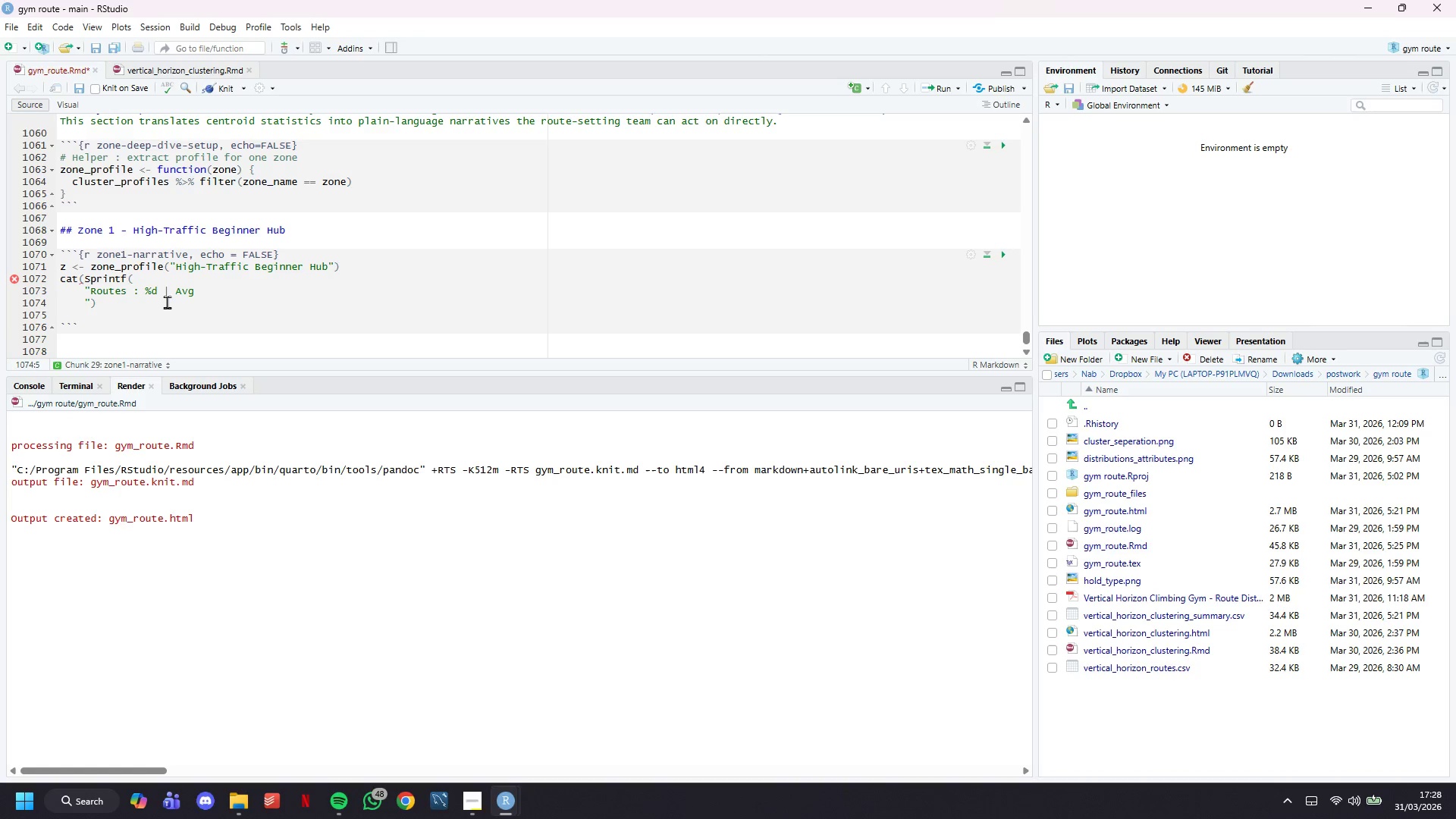 
left_click([167, 302])
 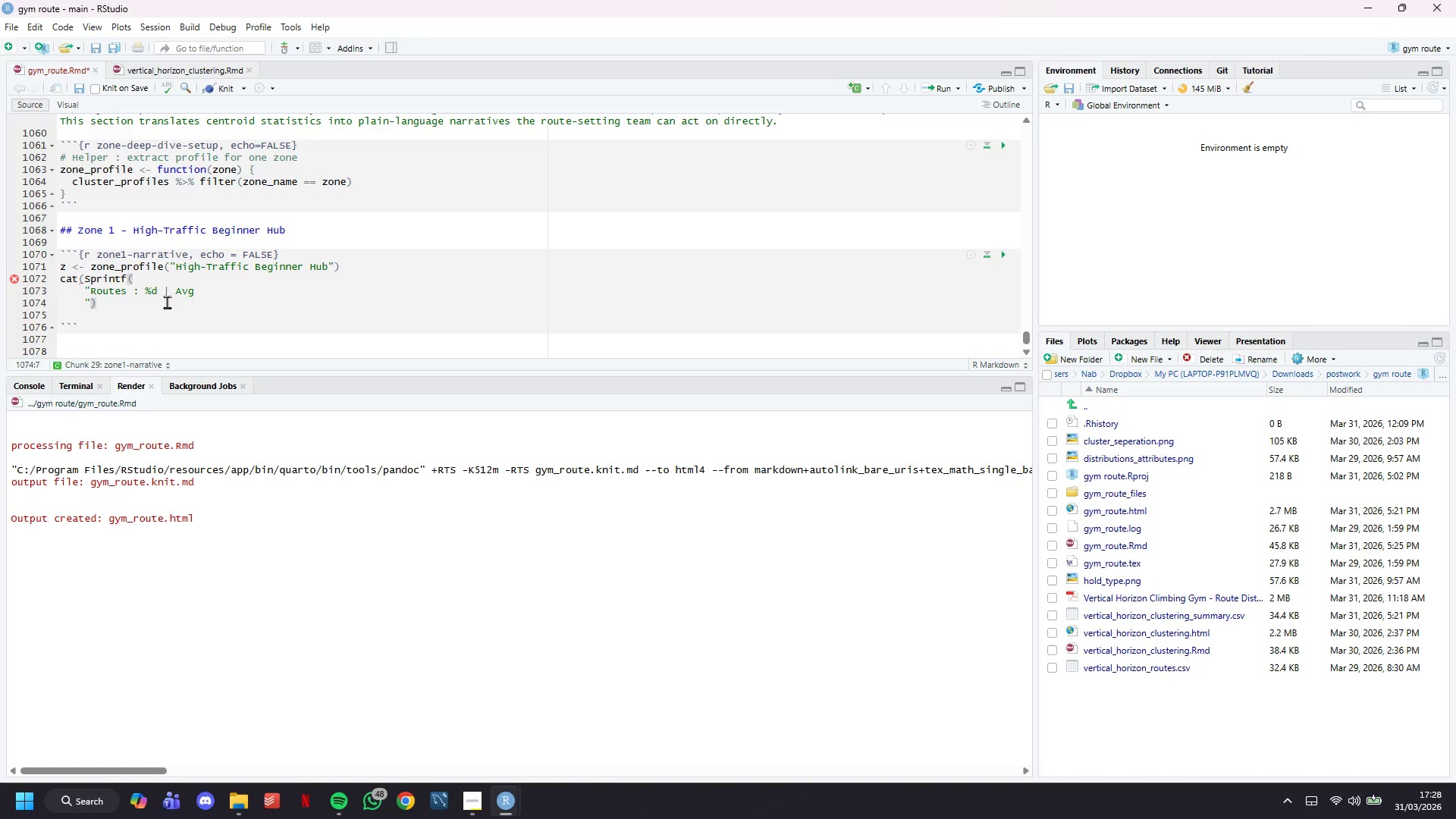 
left_click_drag(start_coordinate=[165, 302], to_coordinate=[91, 273])
 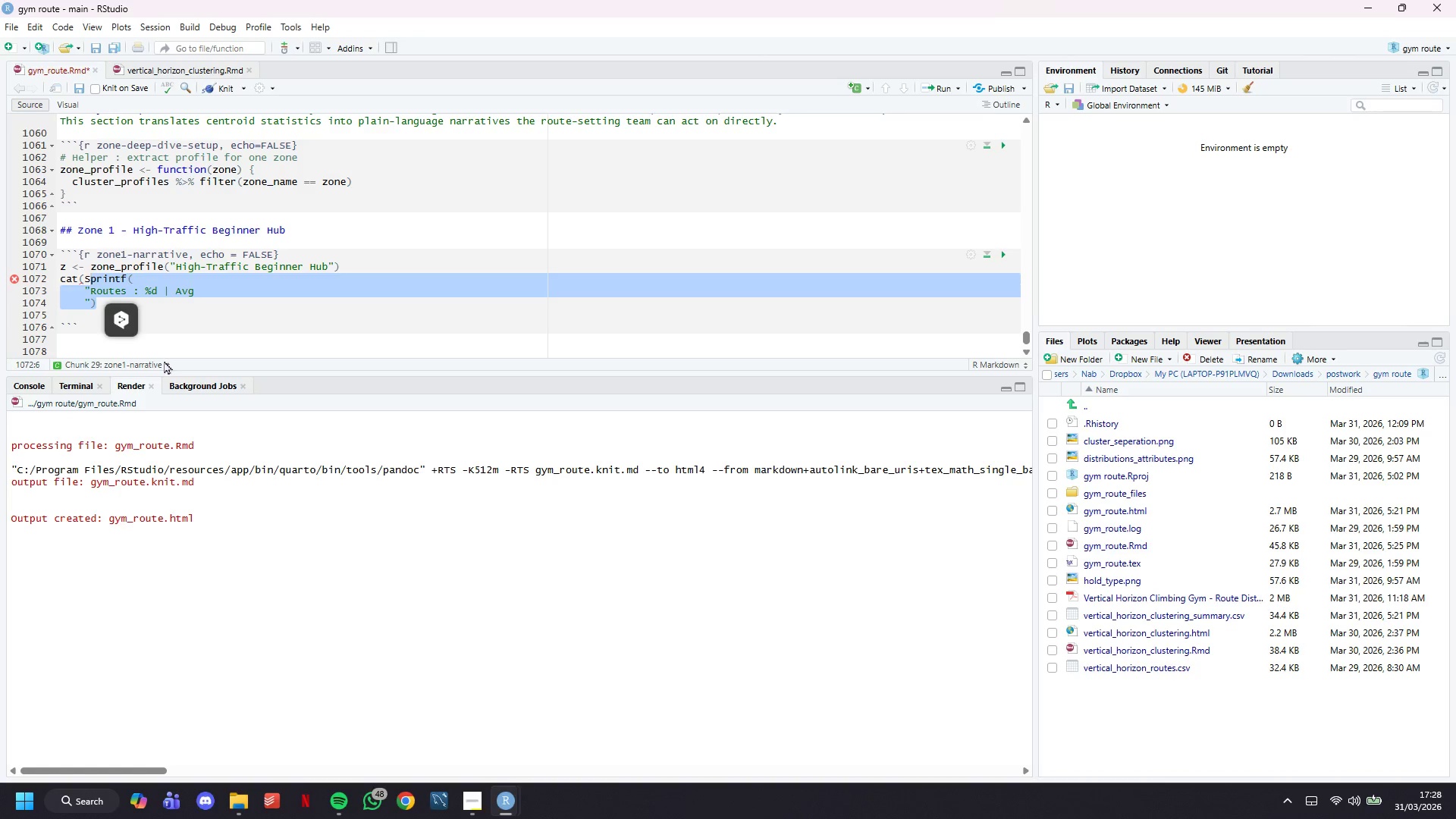 
key(Backspace)
key(Backspace)
key(Backspace)
type((sprintf()
 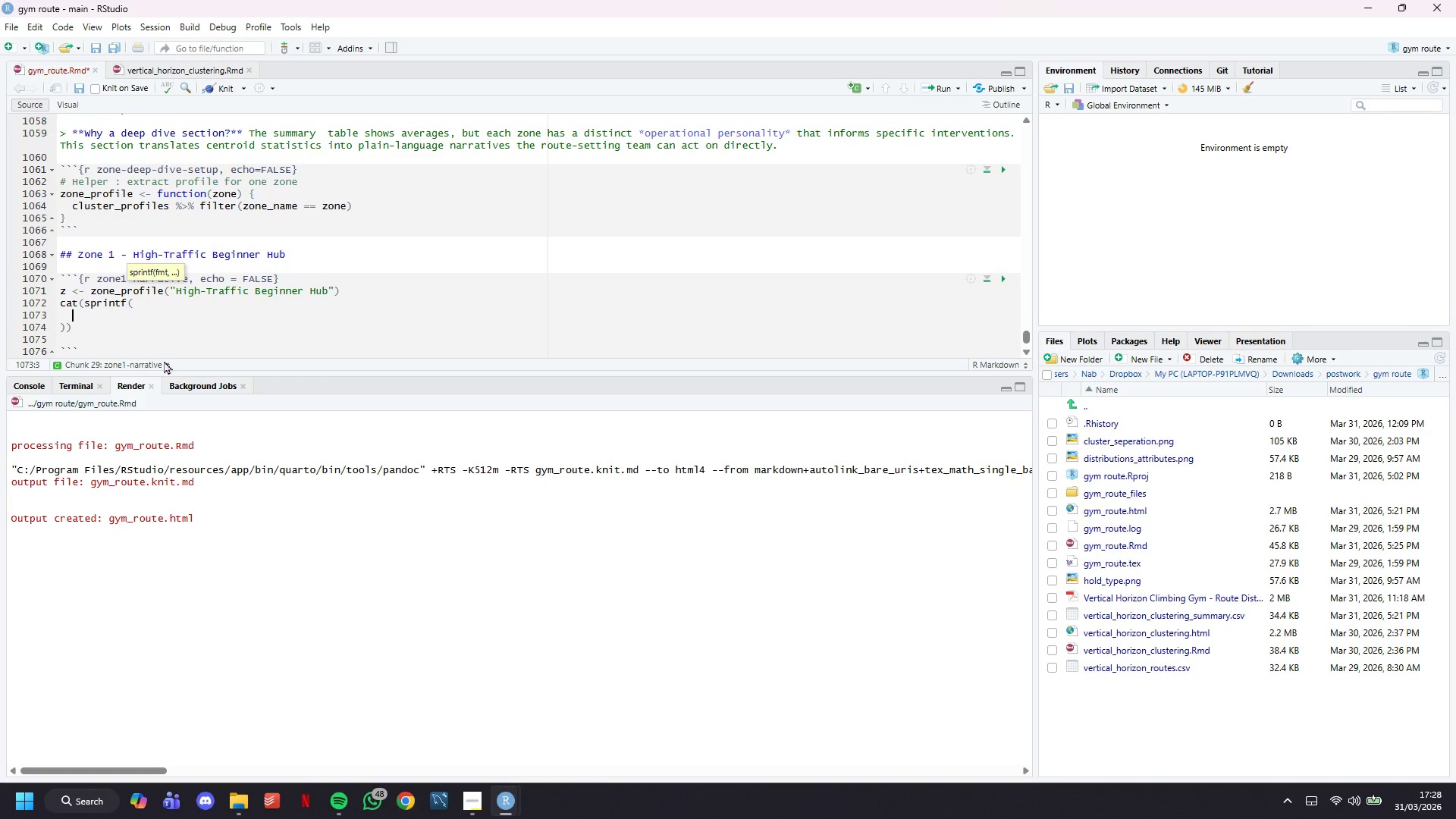 
 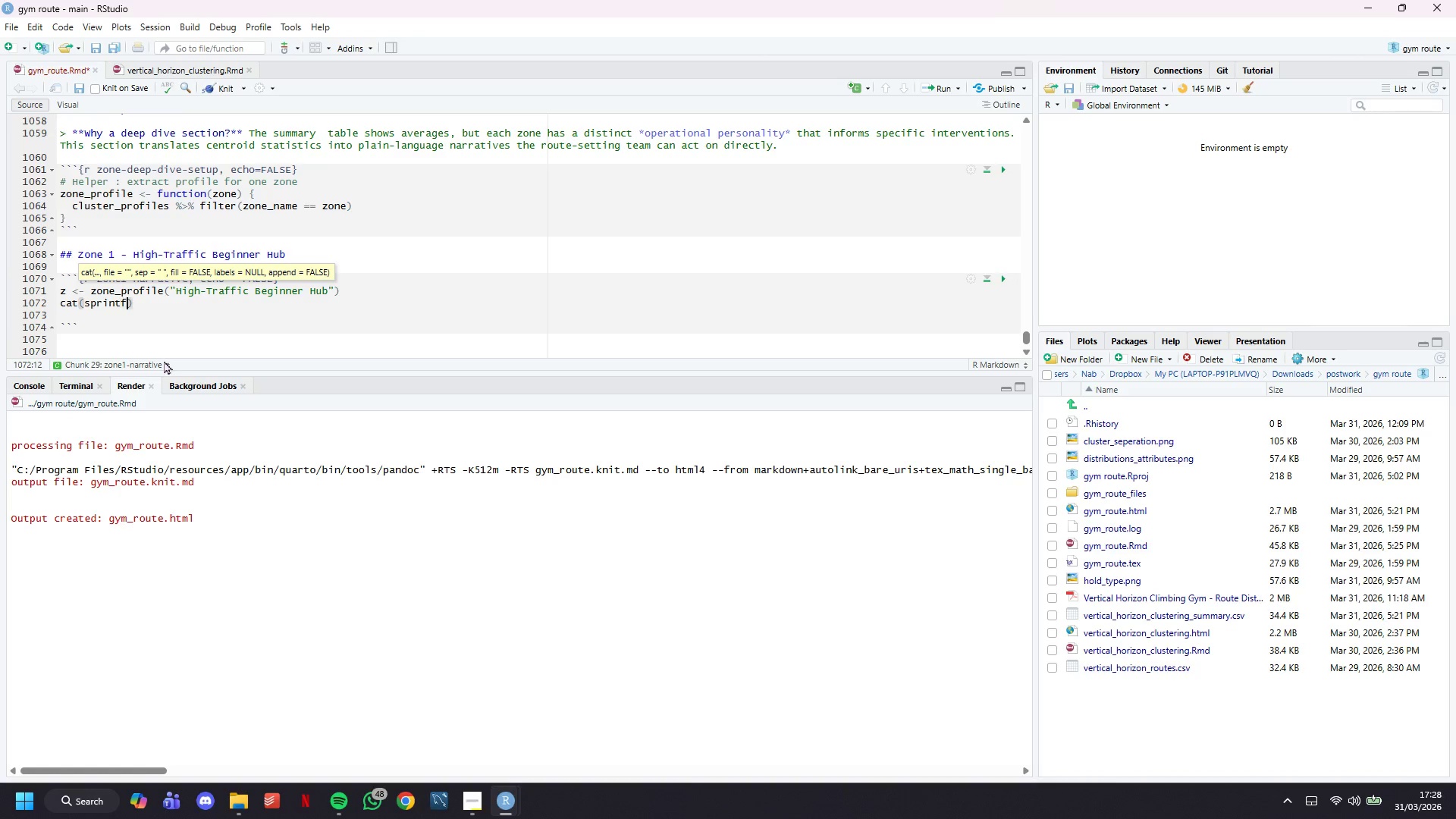 
key(Enter)
 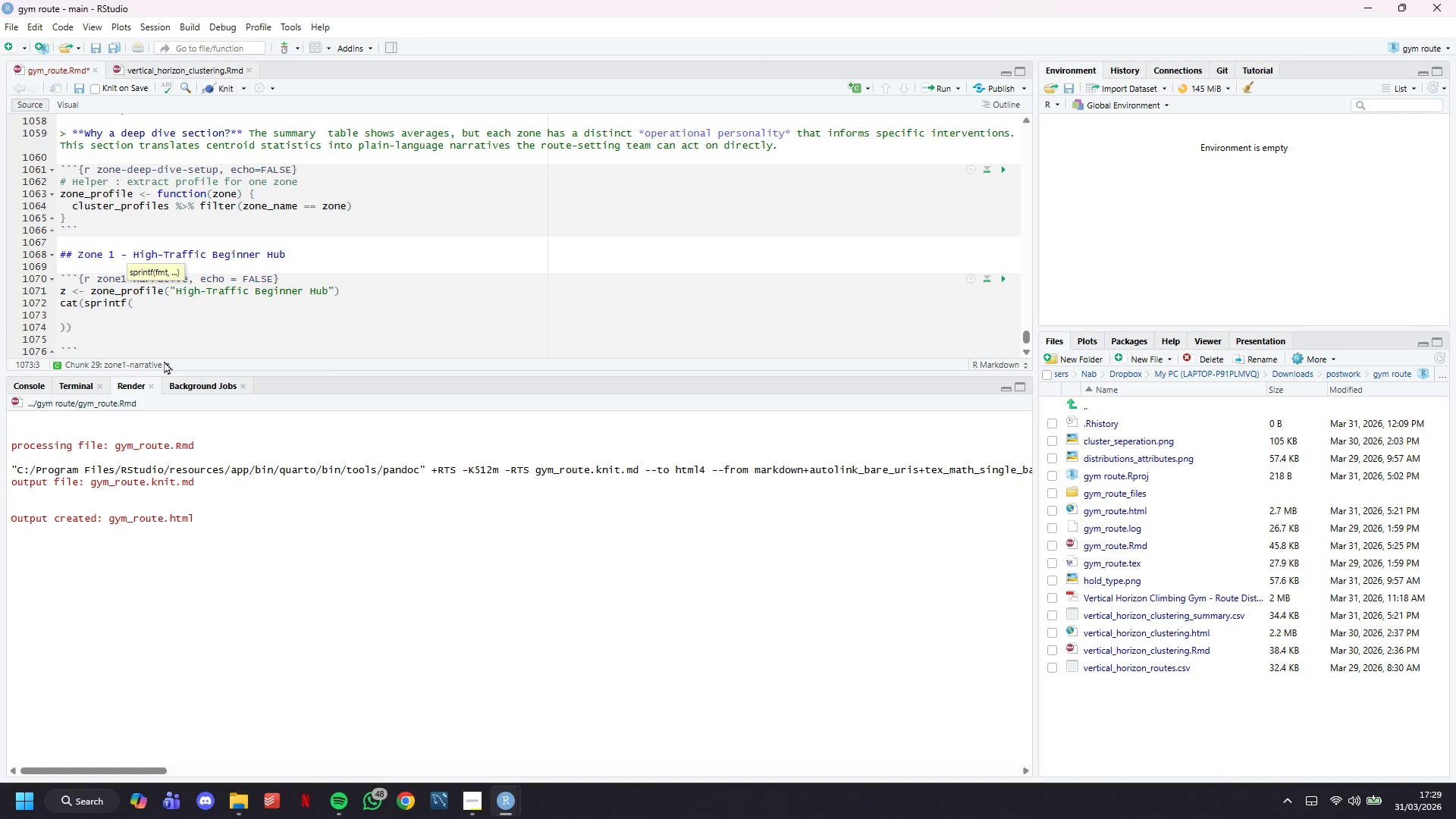 
type("Routes : %d | Avg Difficulty : V%.1f)
 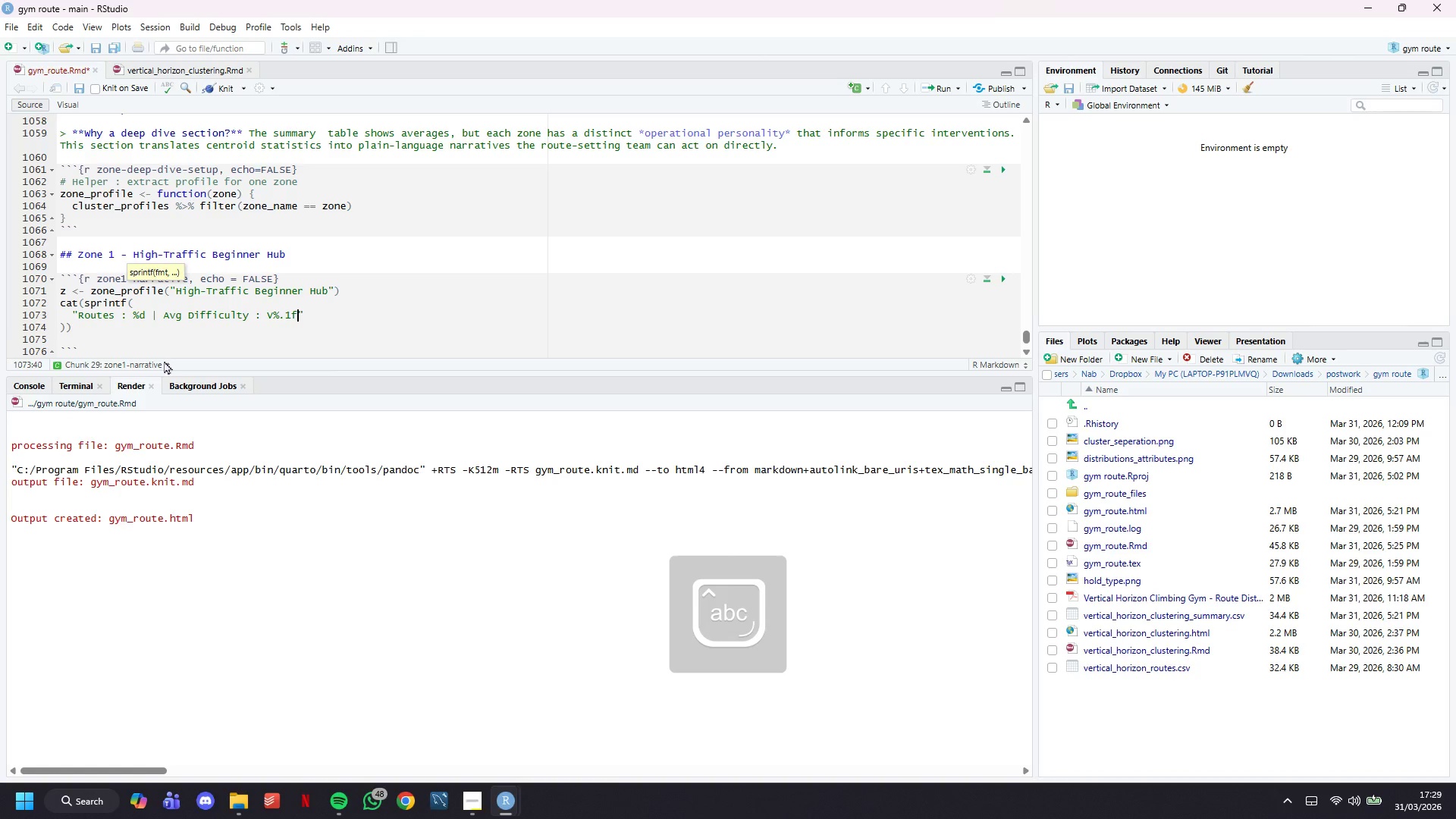 
wait(21.45)
 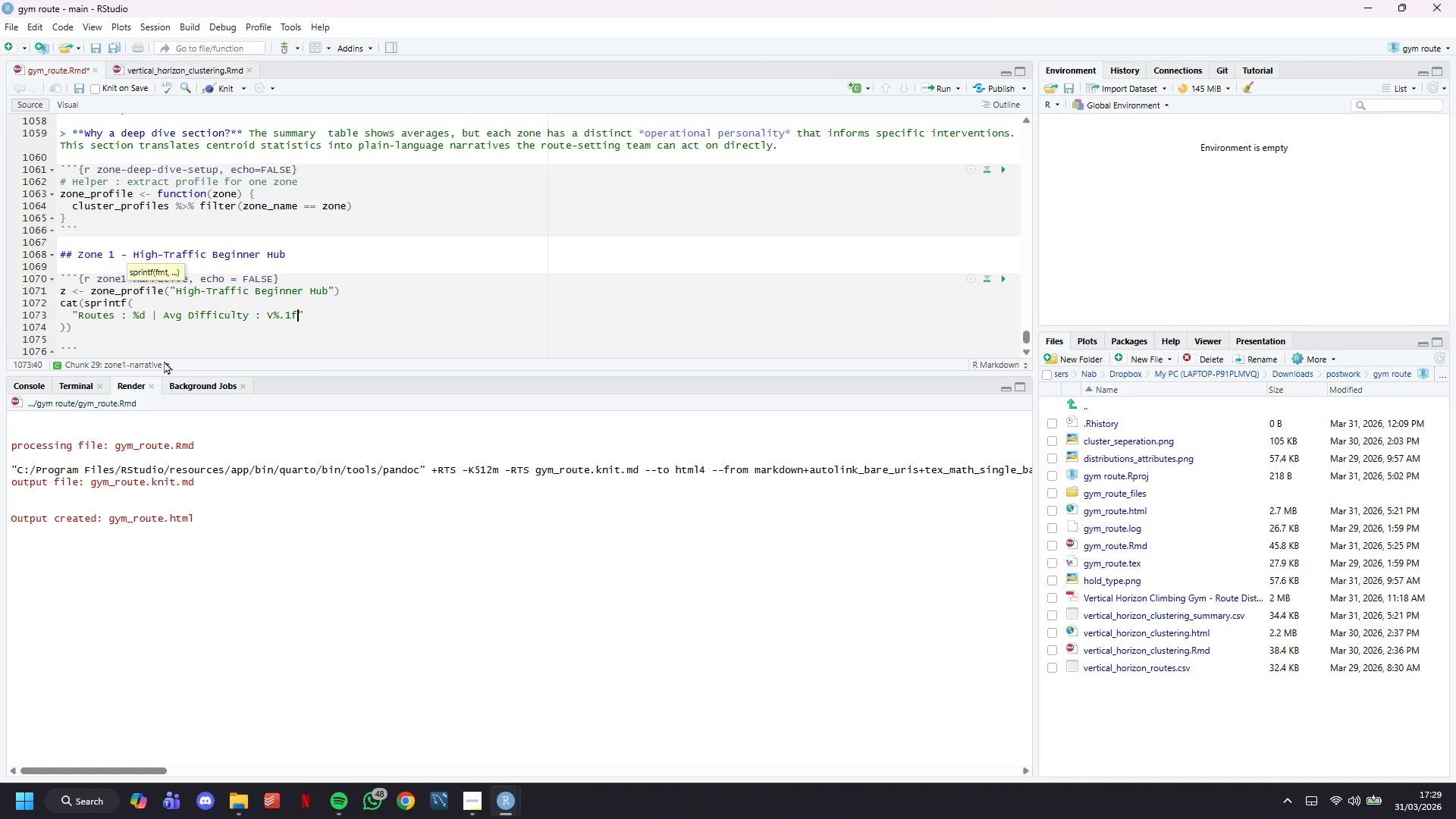 
type( | Avg Wall Angle: %.1f)
 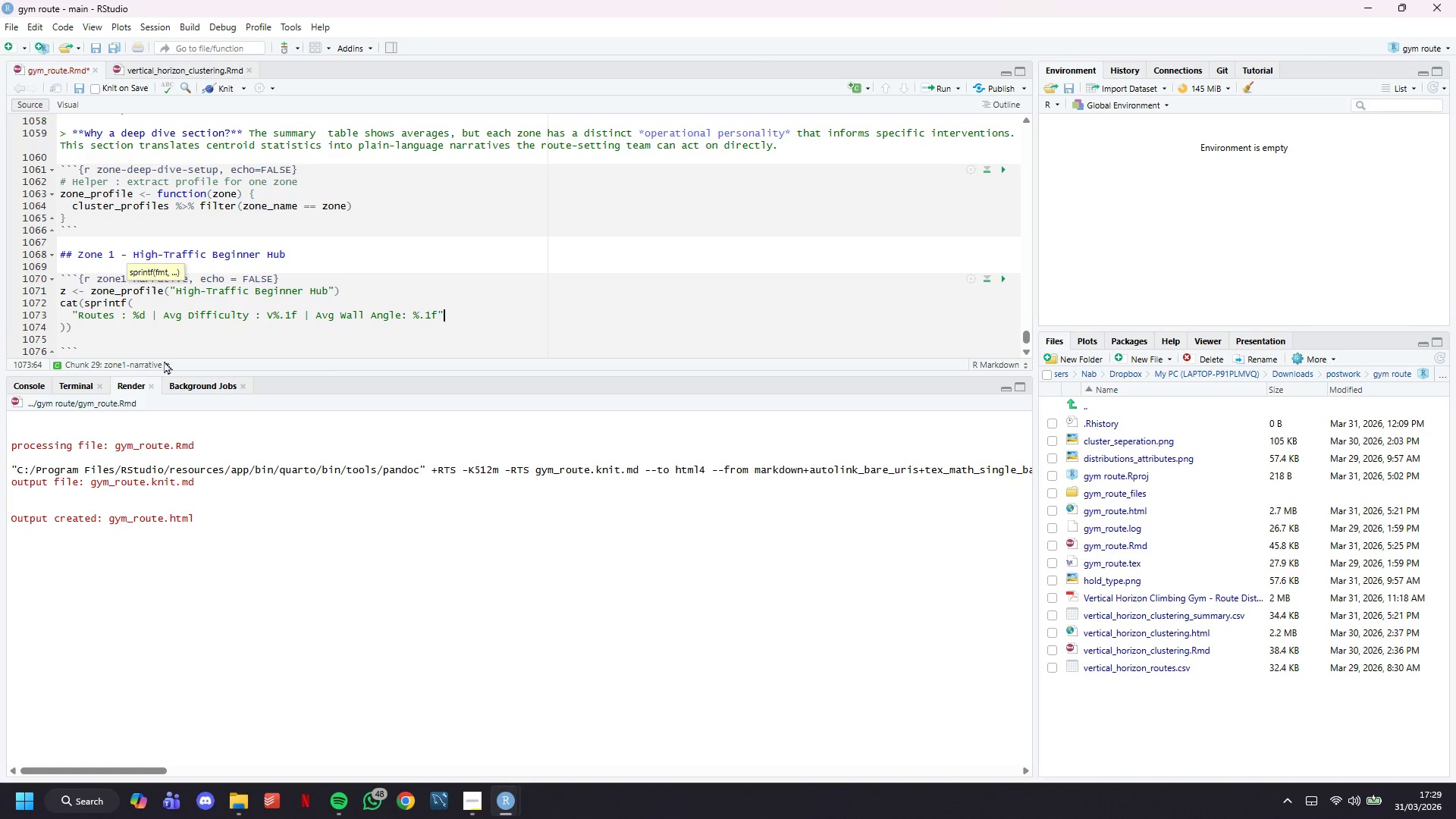 
 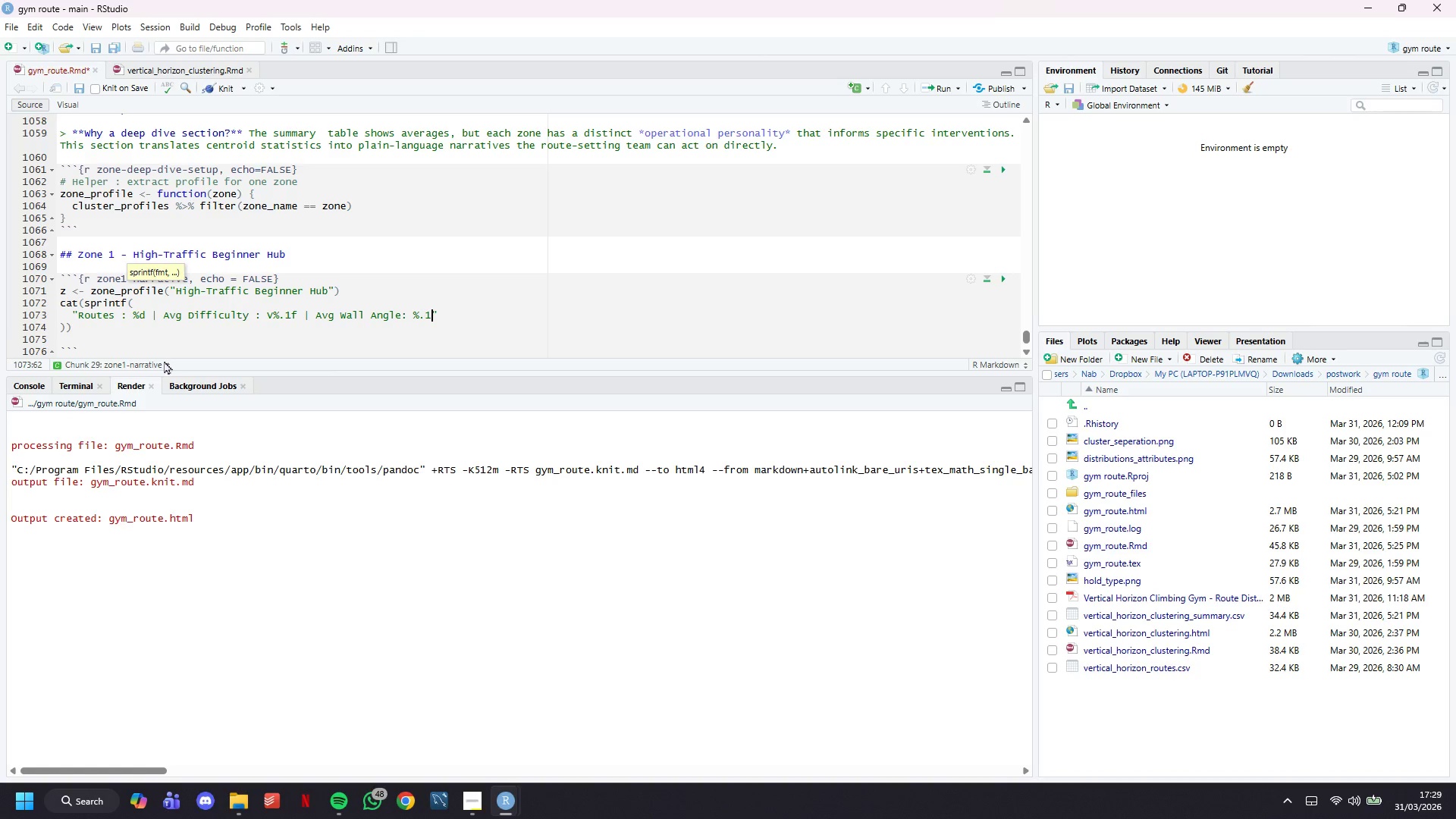 
key(ArrowRight)
 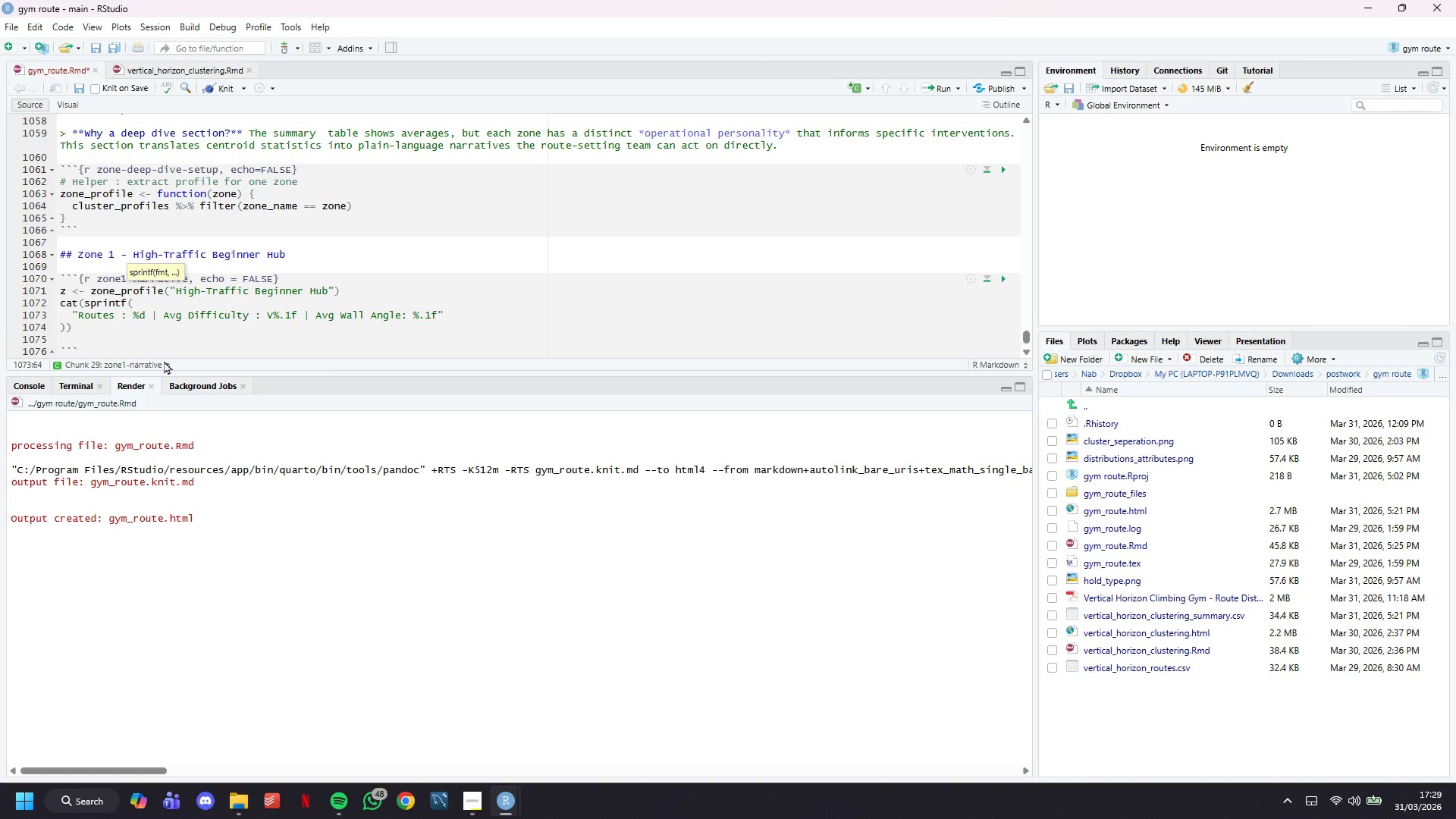 
key(ArrowLeft)
 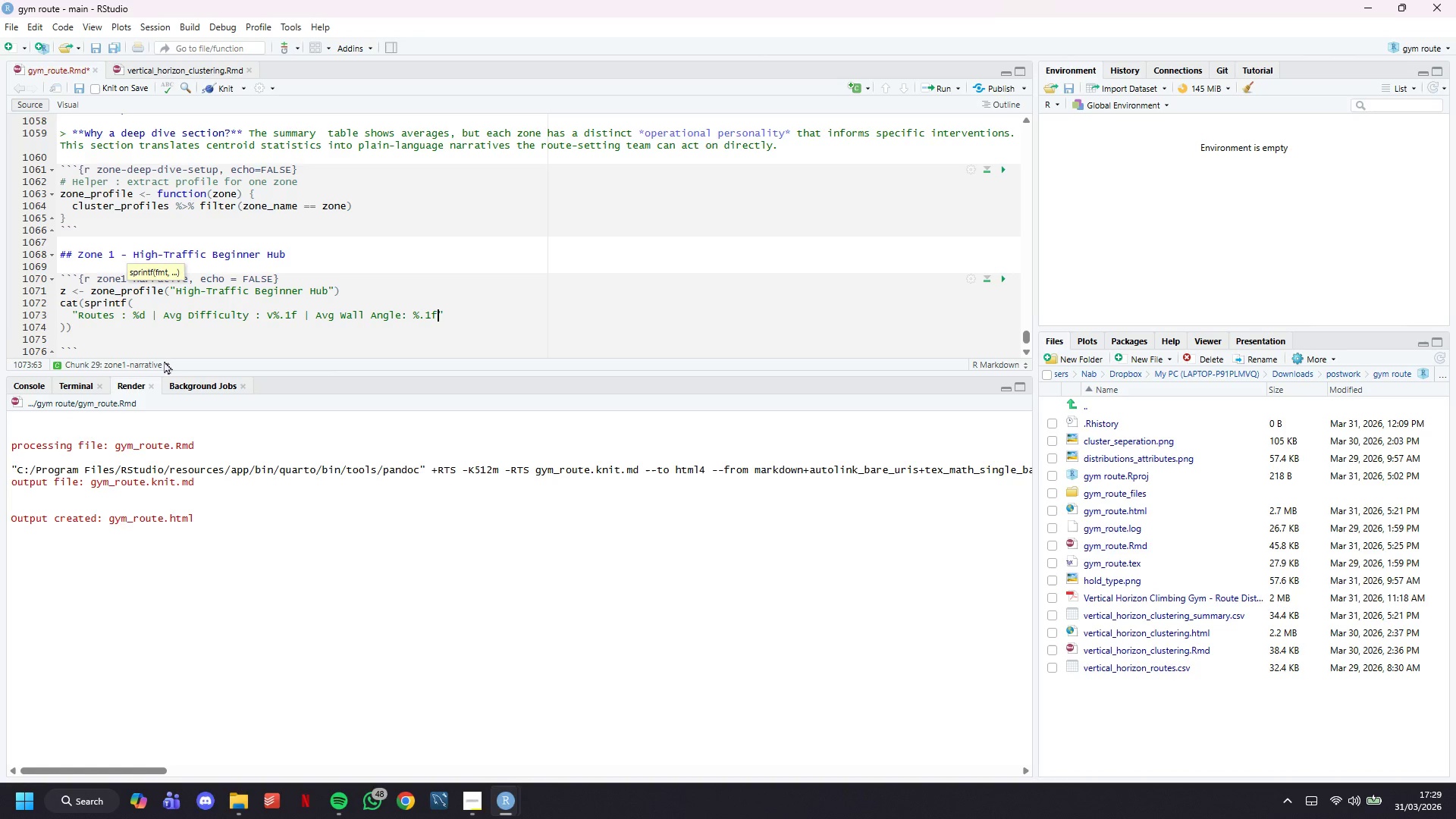 
key(Quote)
 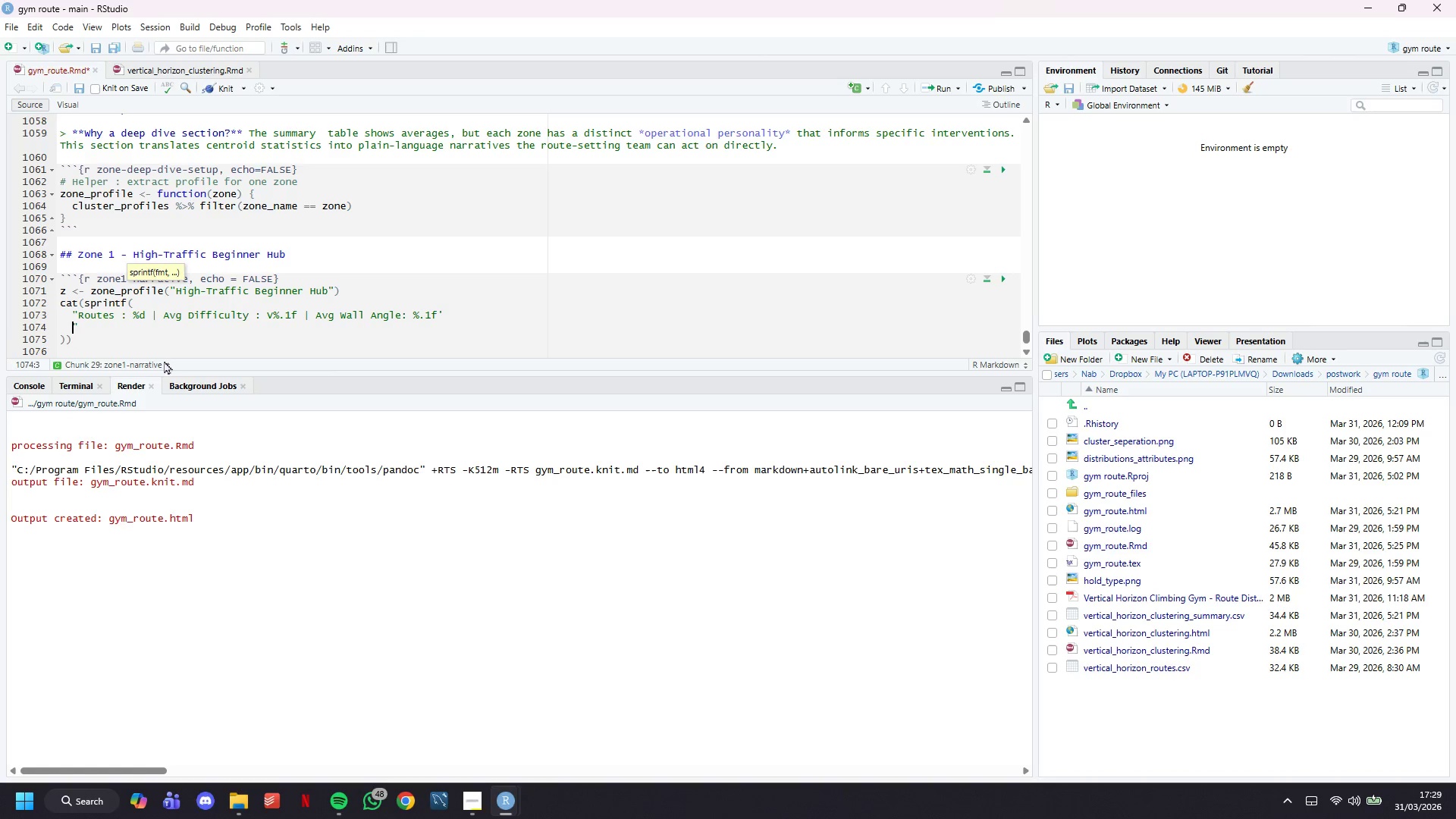 
key(Enter)
 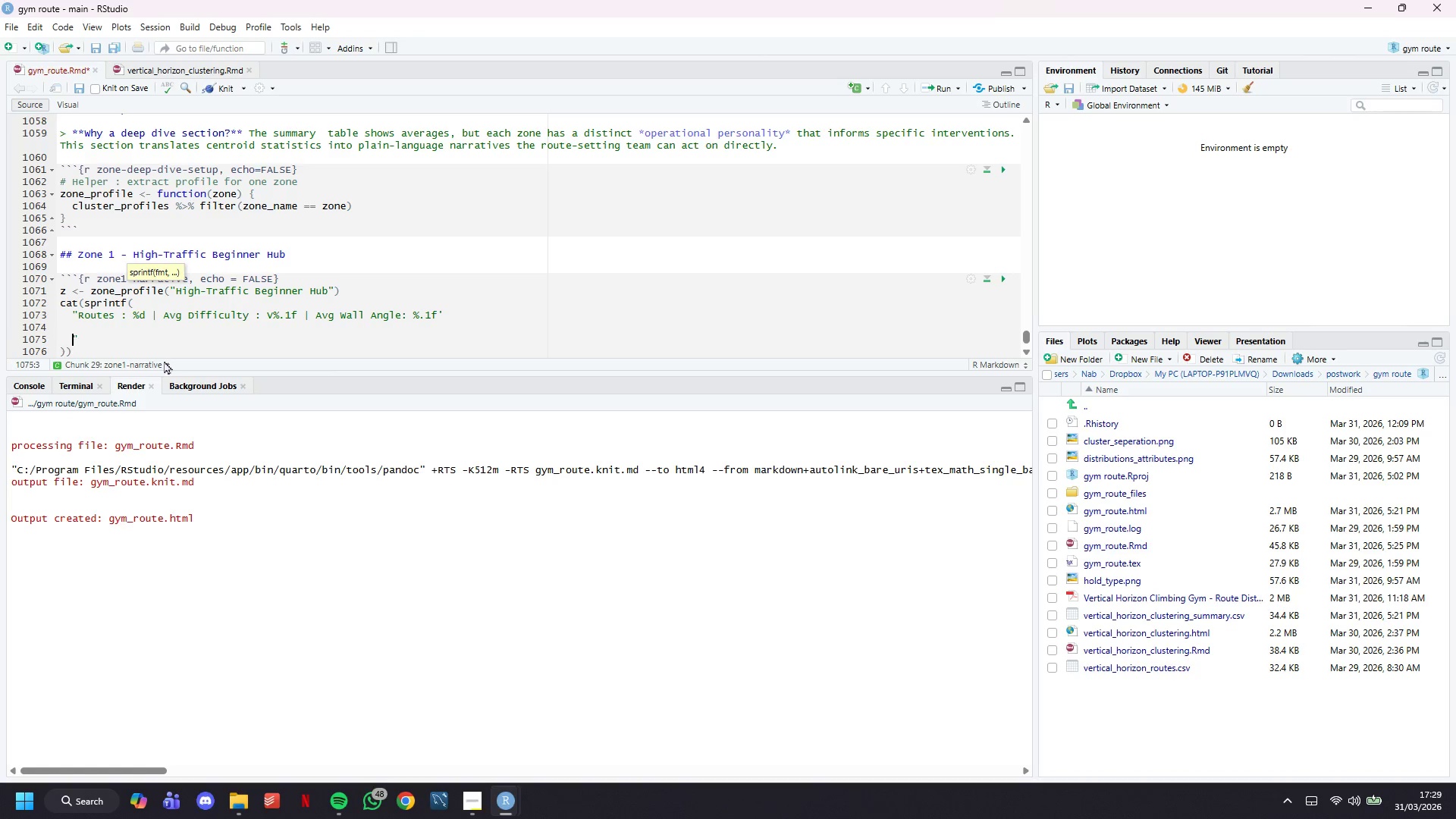 
key(Enter)
 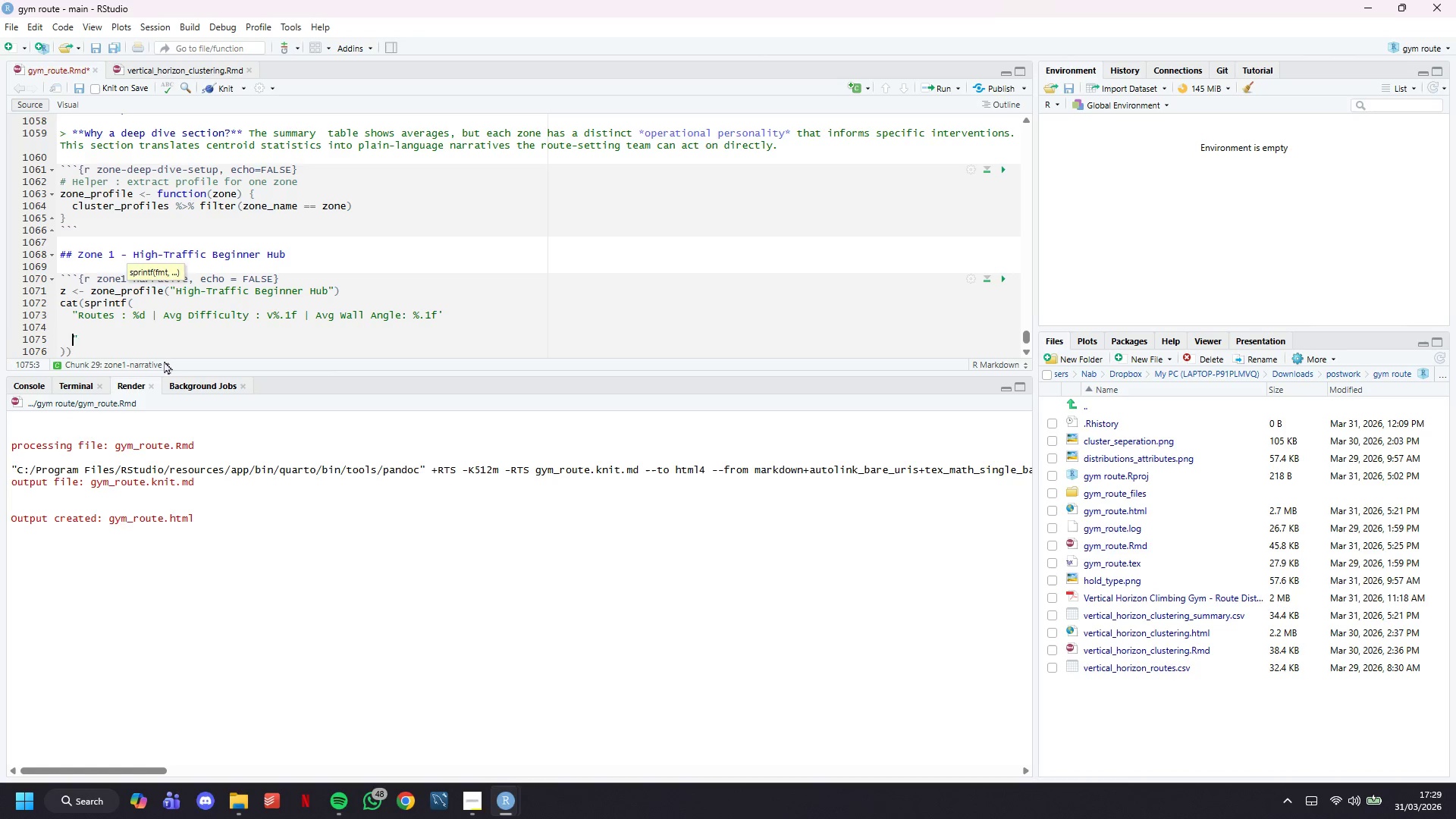 
key(ArrowDown)
 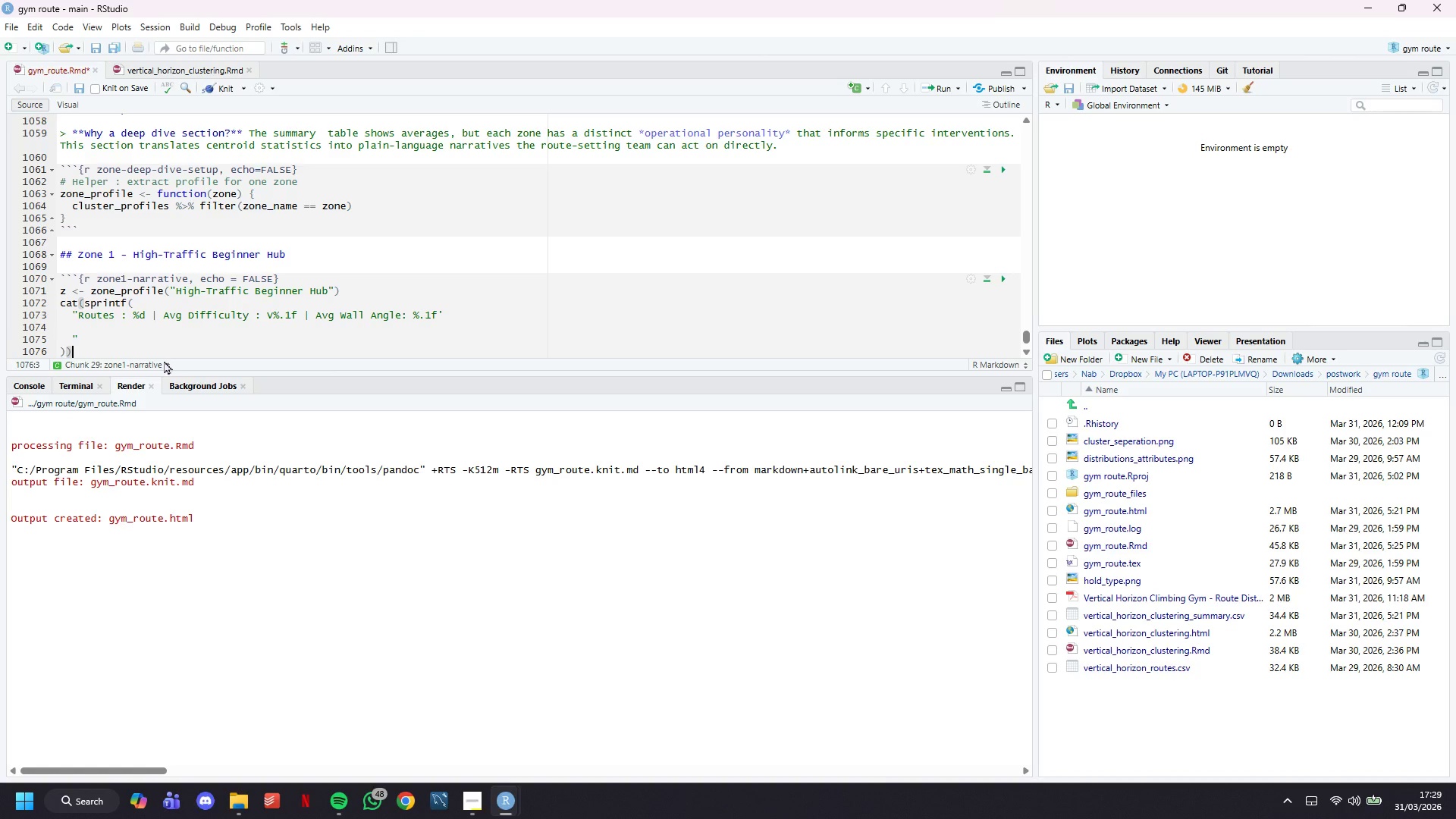 
key(ArrowUp)
 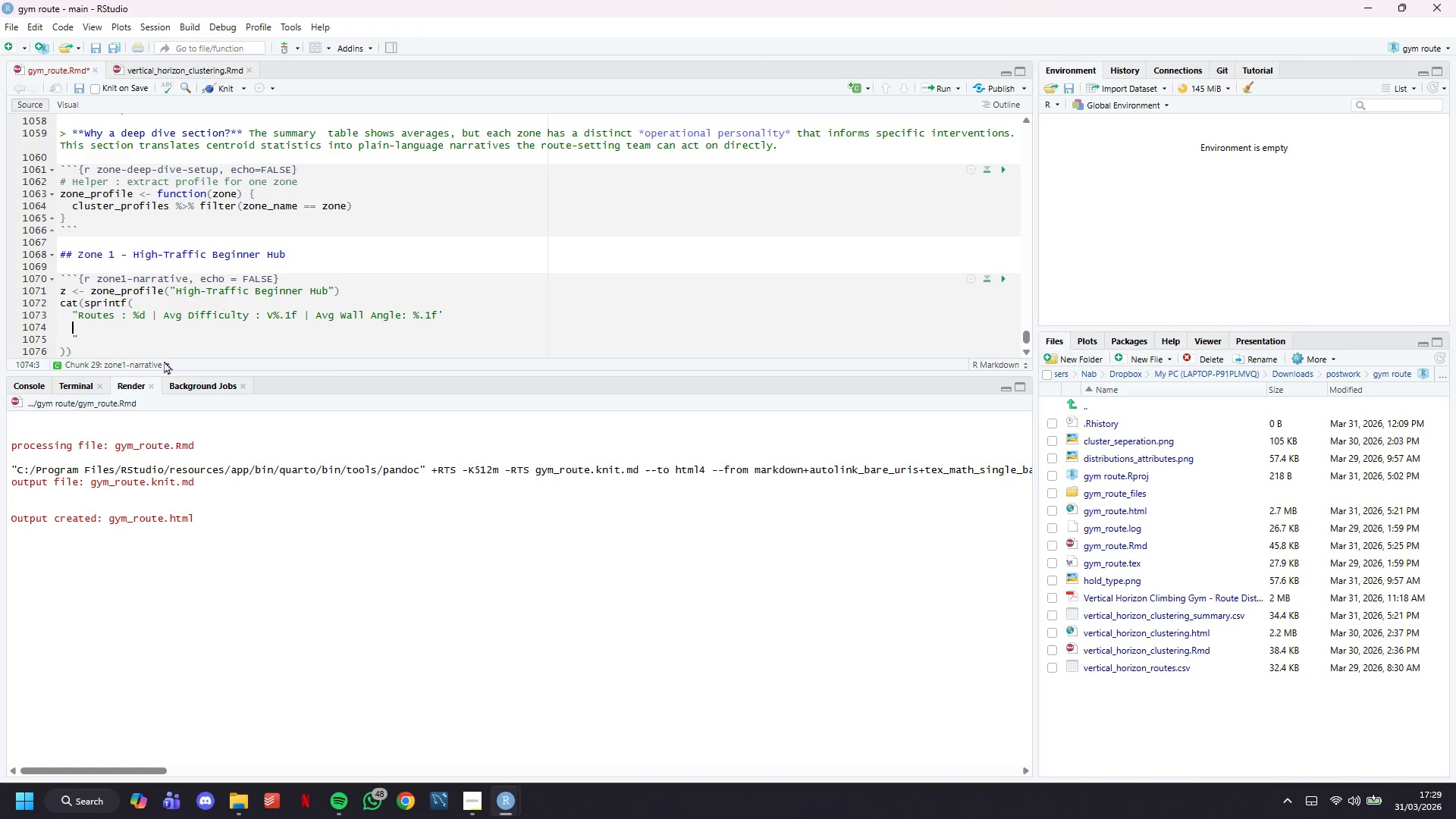 
key(ArrowUp)
 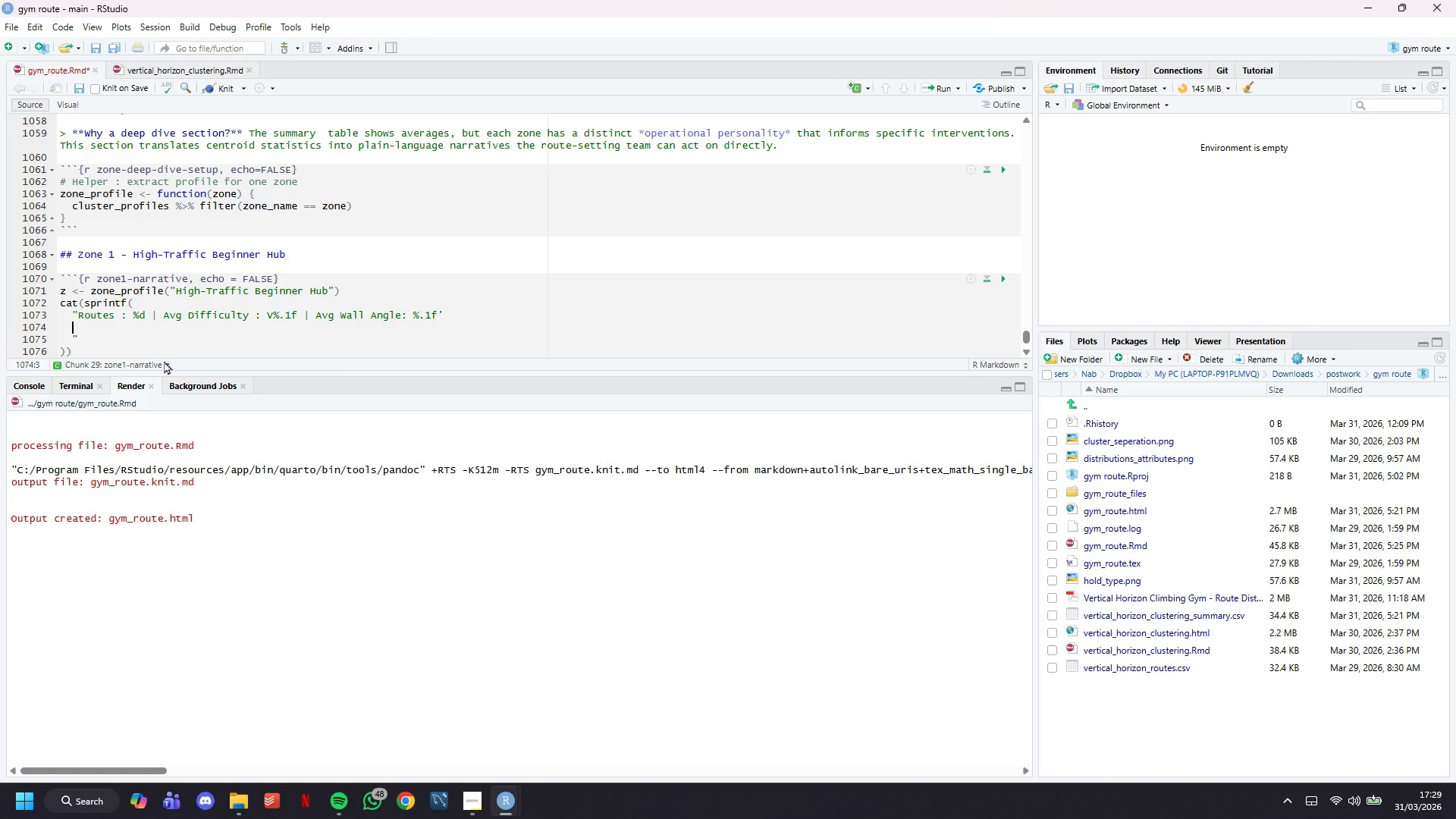 
type(Weekly Attempts: %.1f | Compeltion_)
 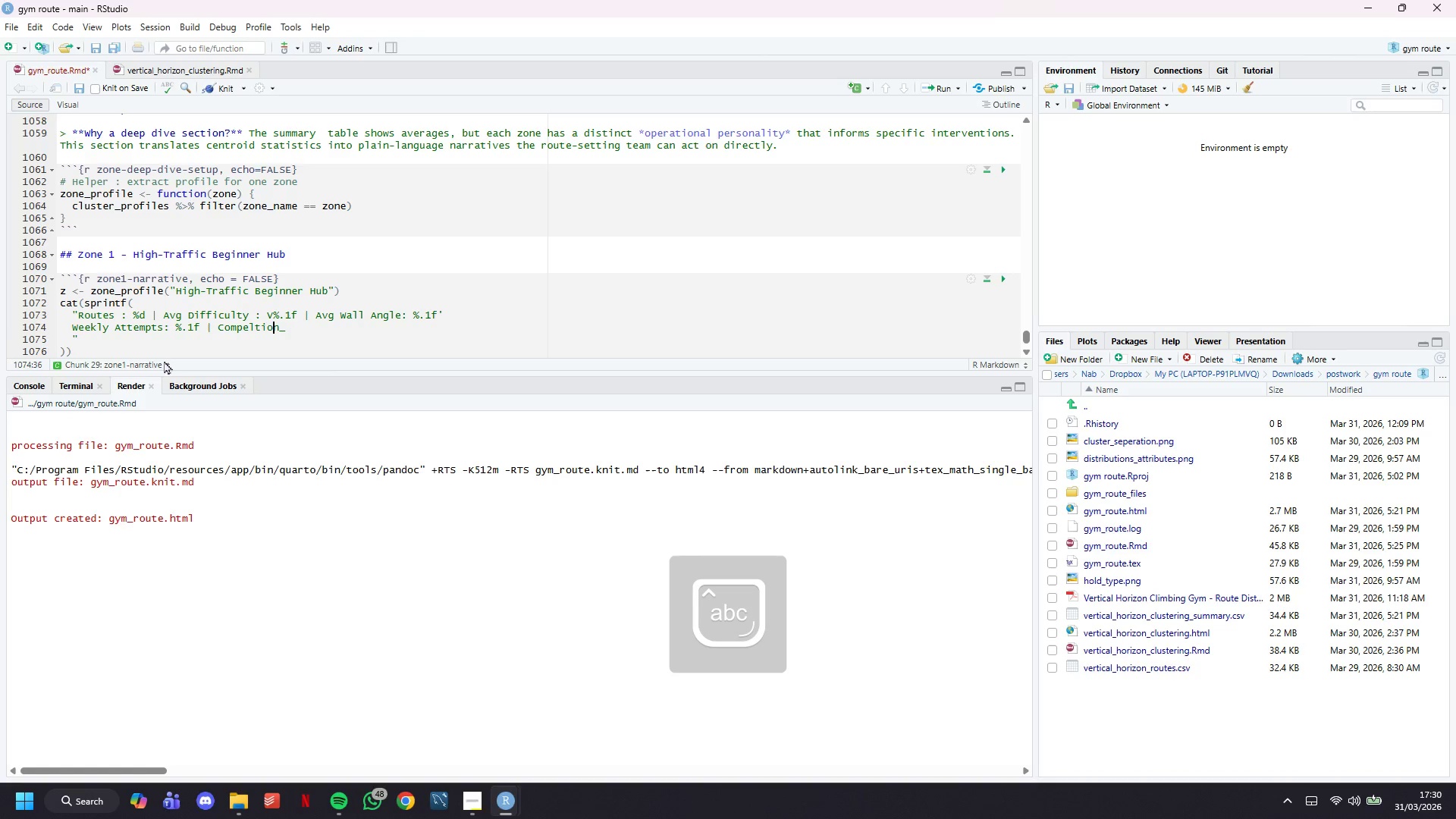 
 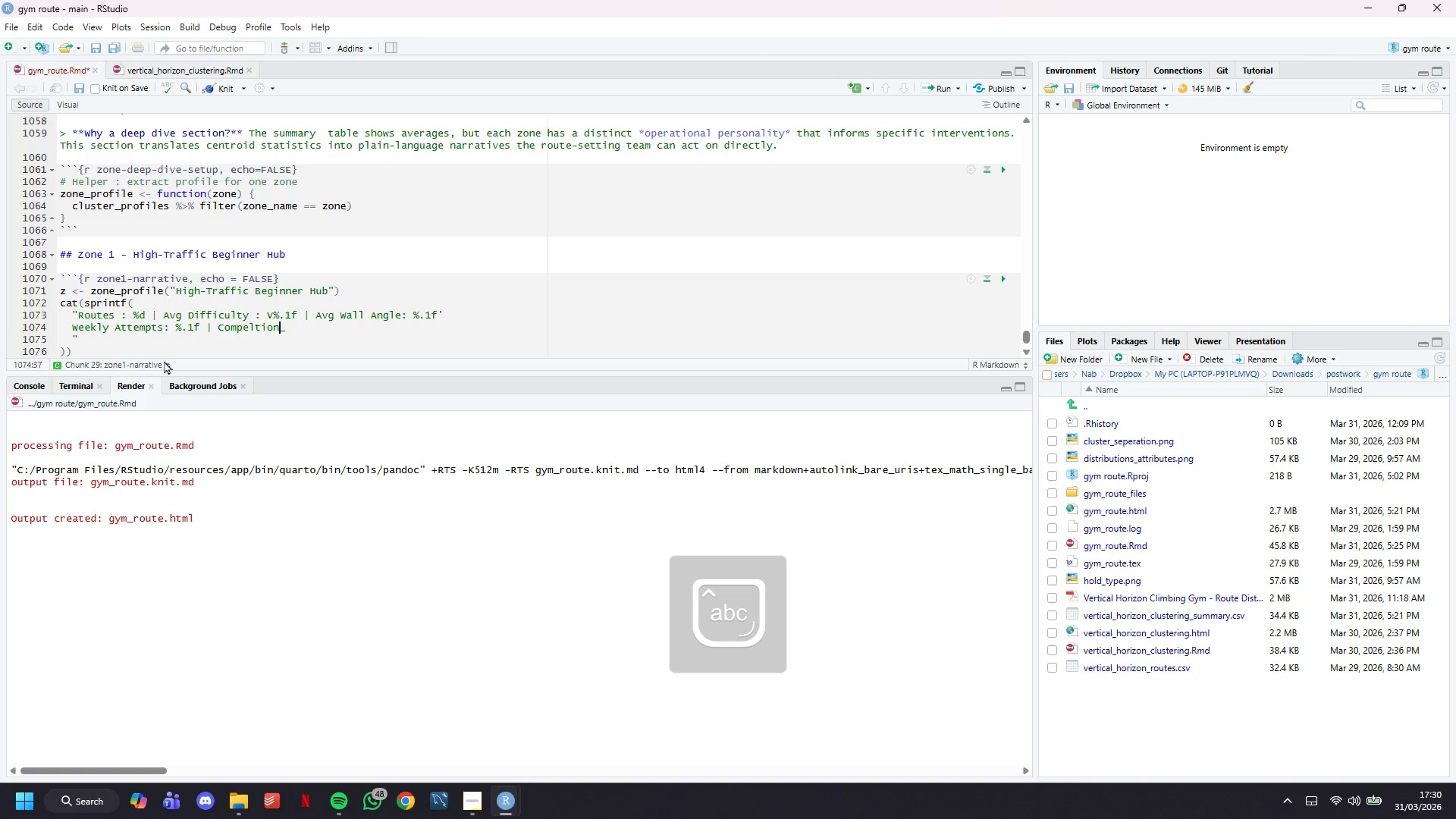 
key(ArrowLeft)
 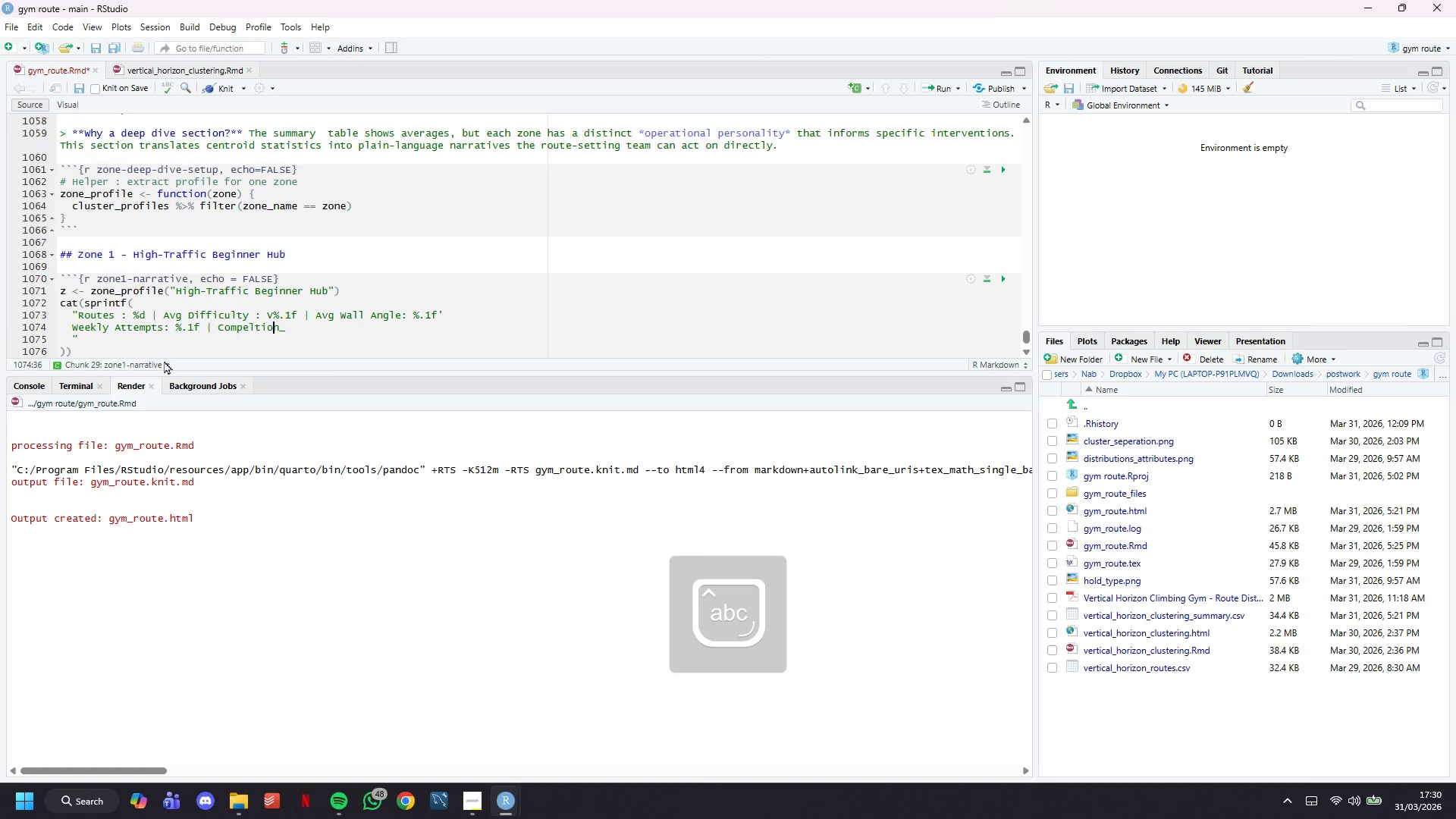 
key(ArrowLeft)
 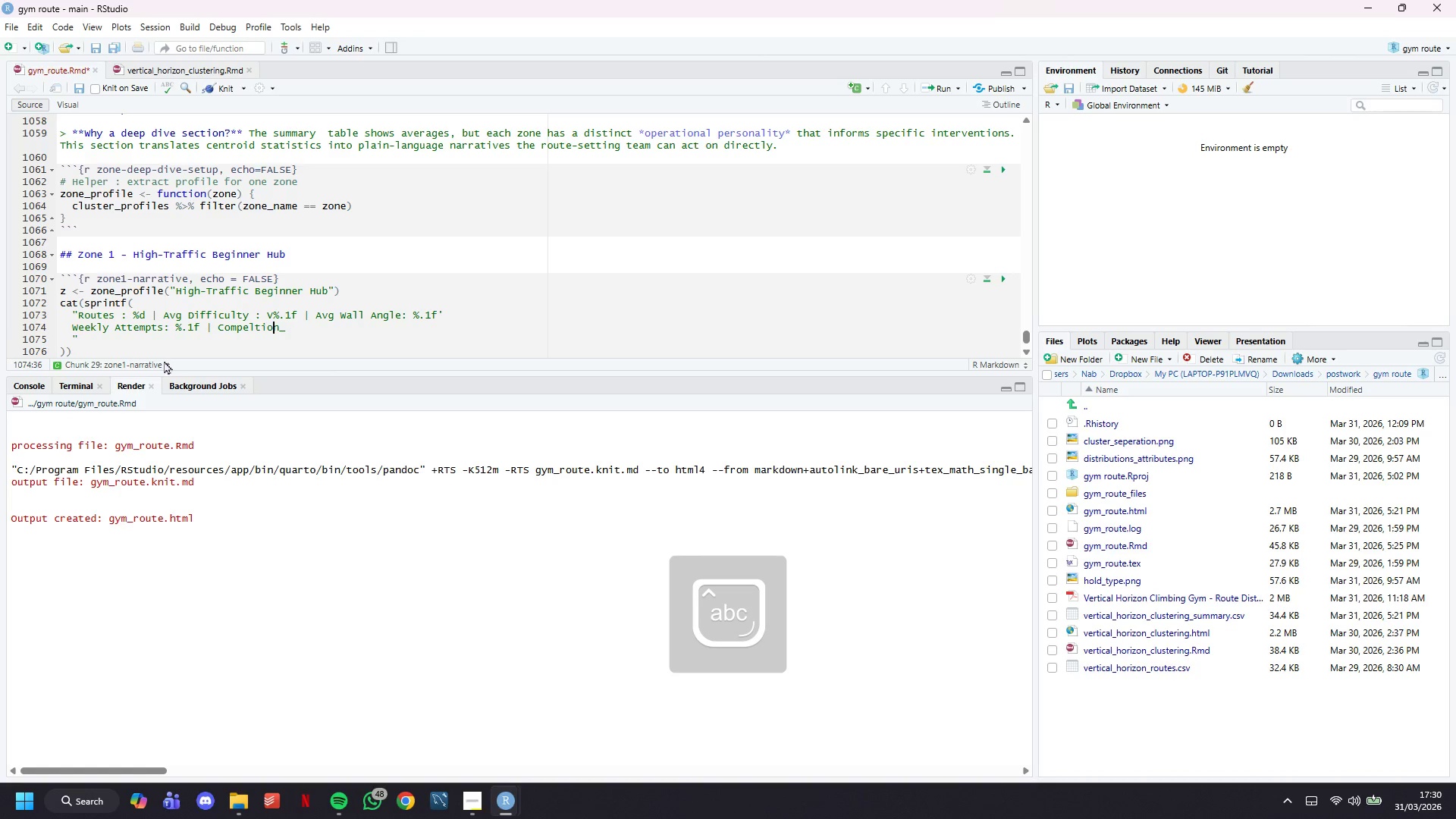 
key(ArrowLeft)
 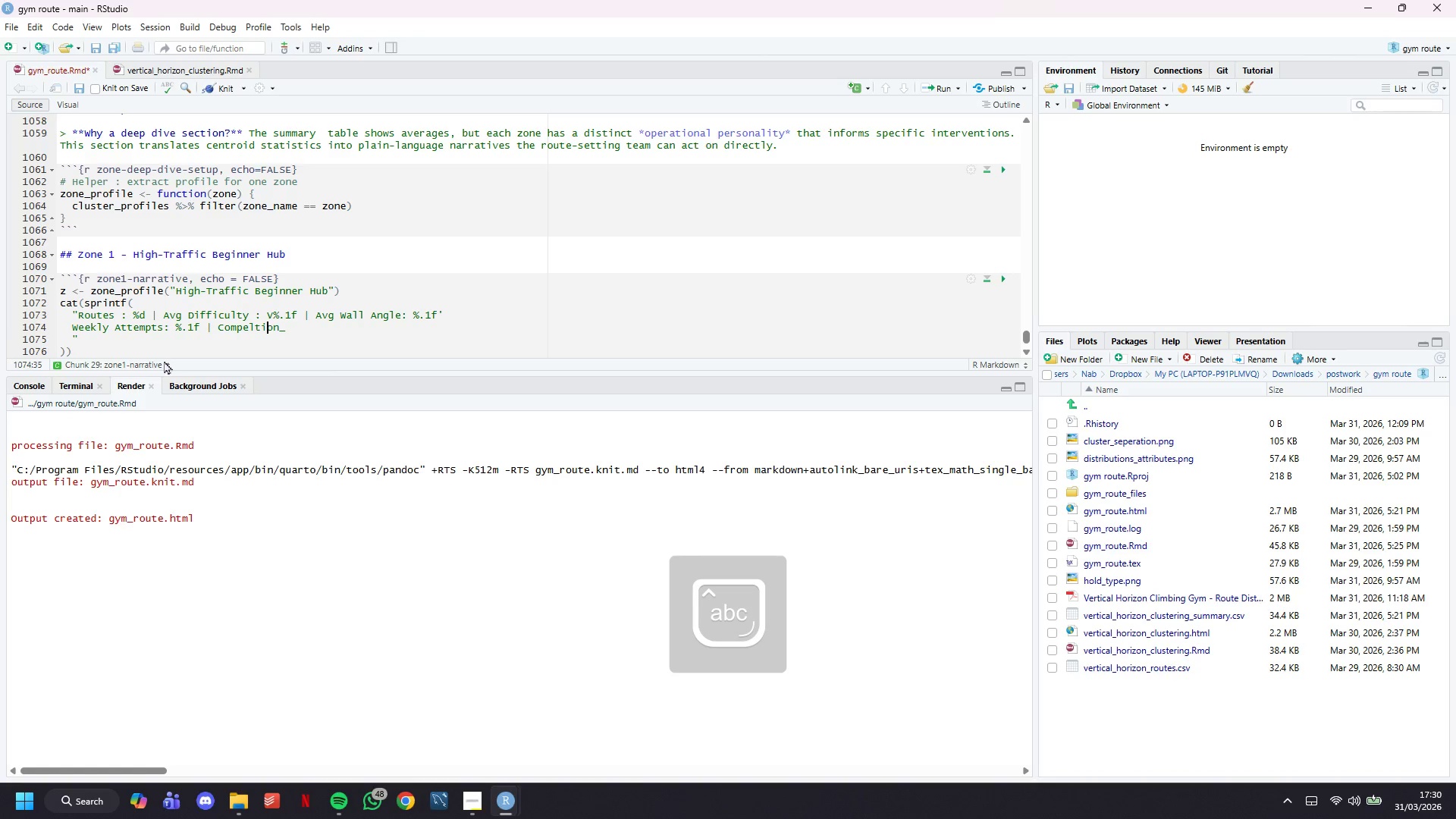 
key(ArrowLeft)
 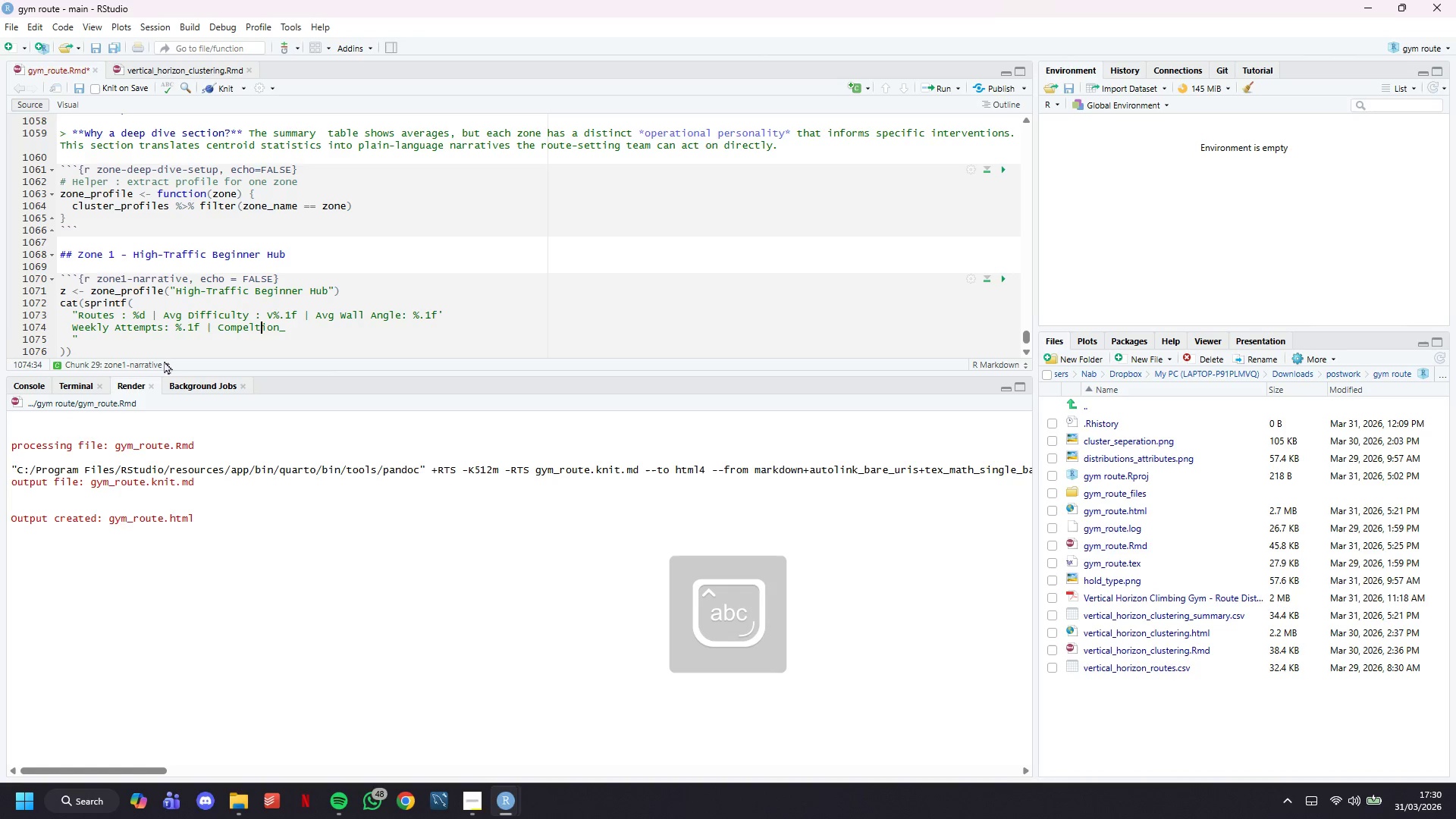 
key(ArrowLeft)
 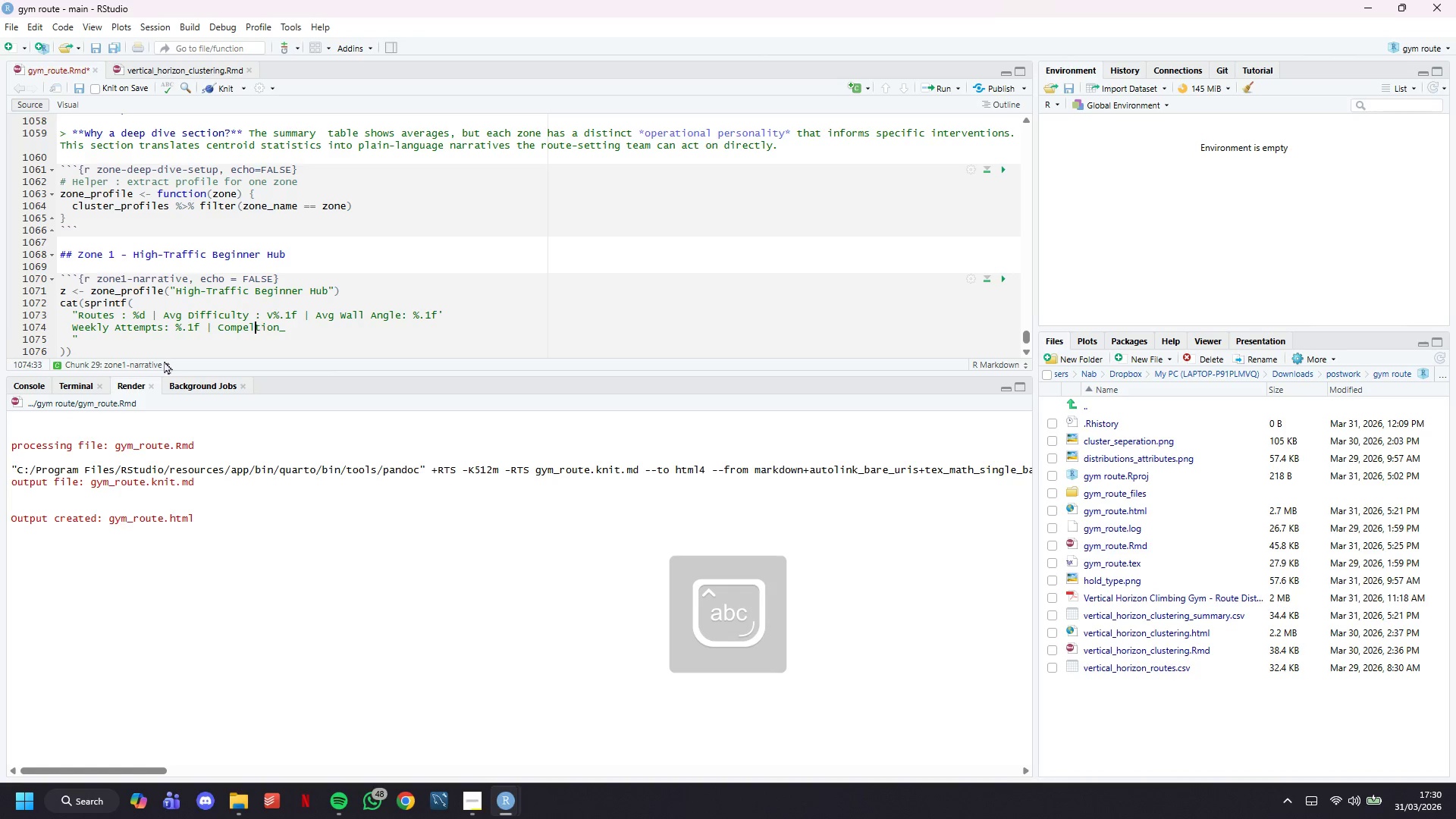 
key(ArrowLeft)
 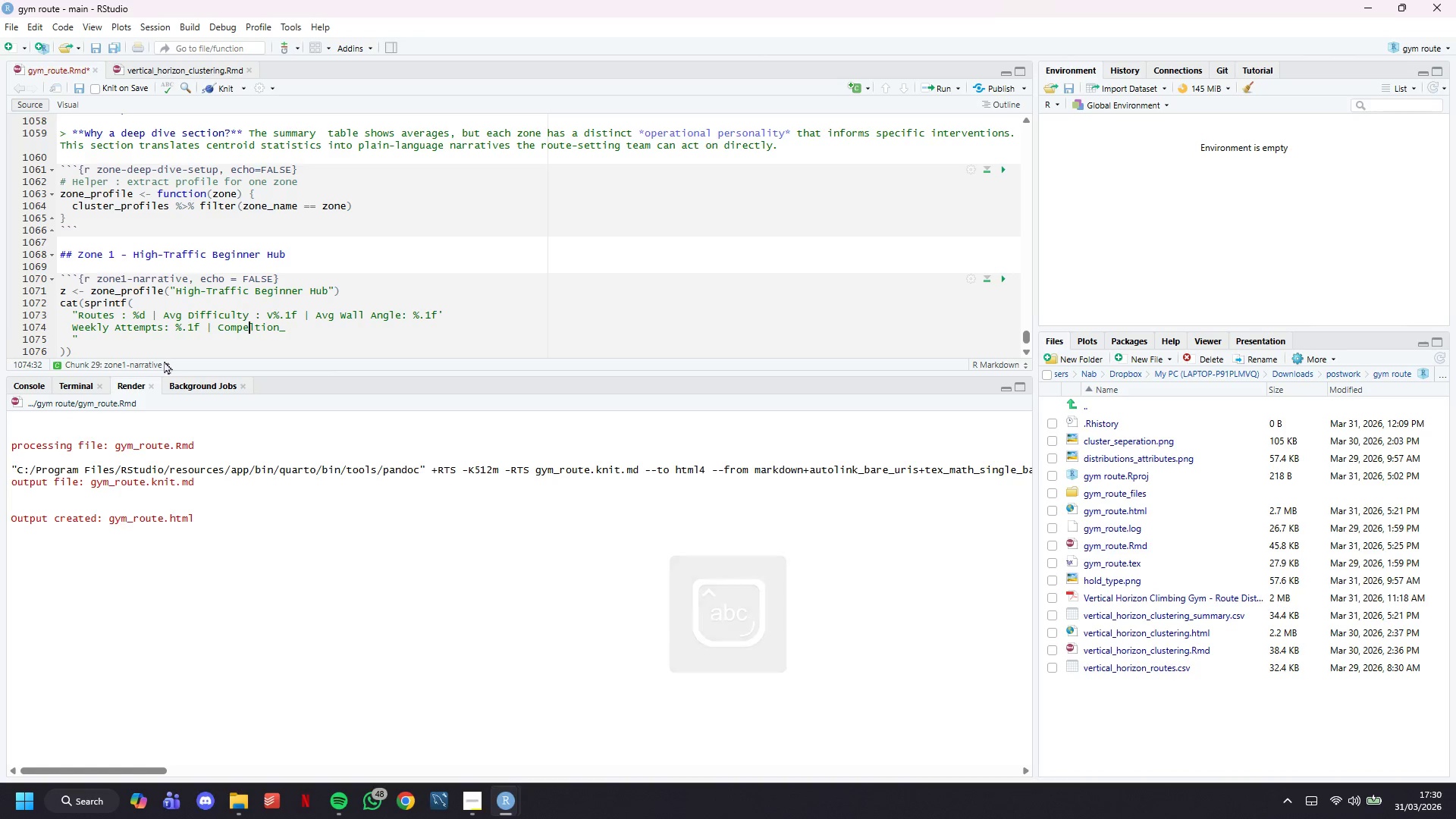 
key(Backspace)
 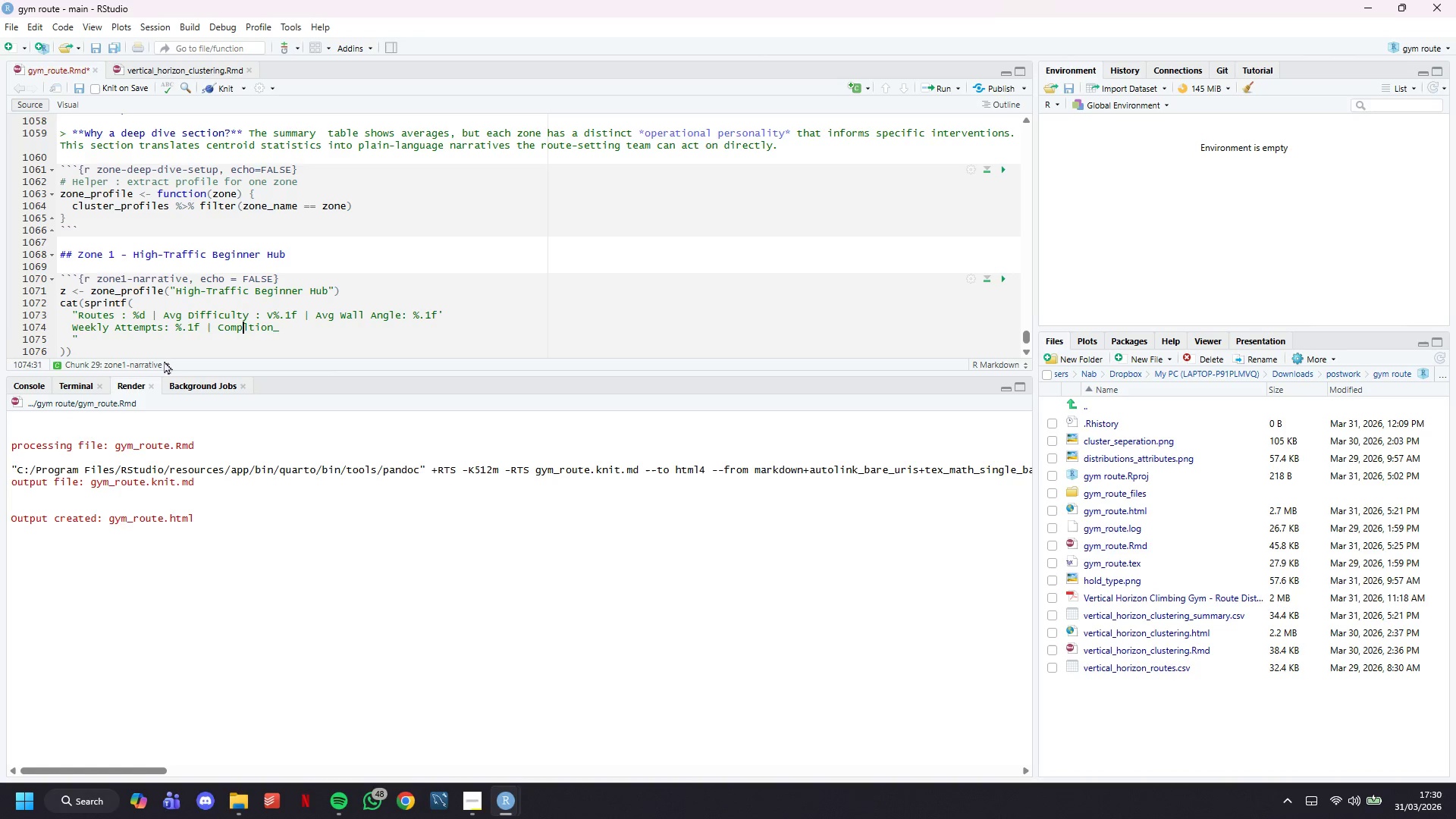 
key(ArrowRight)
 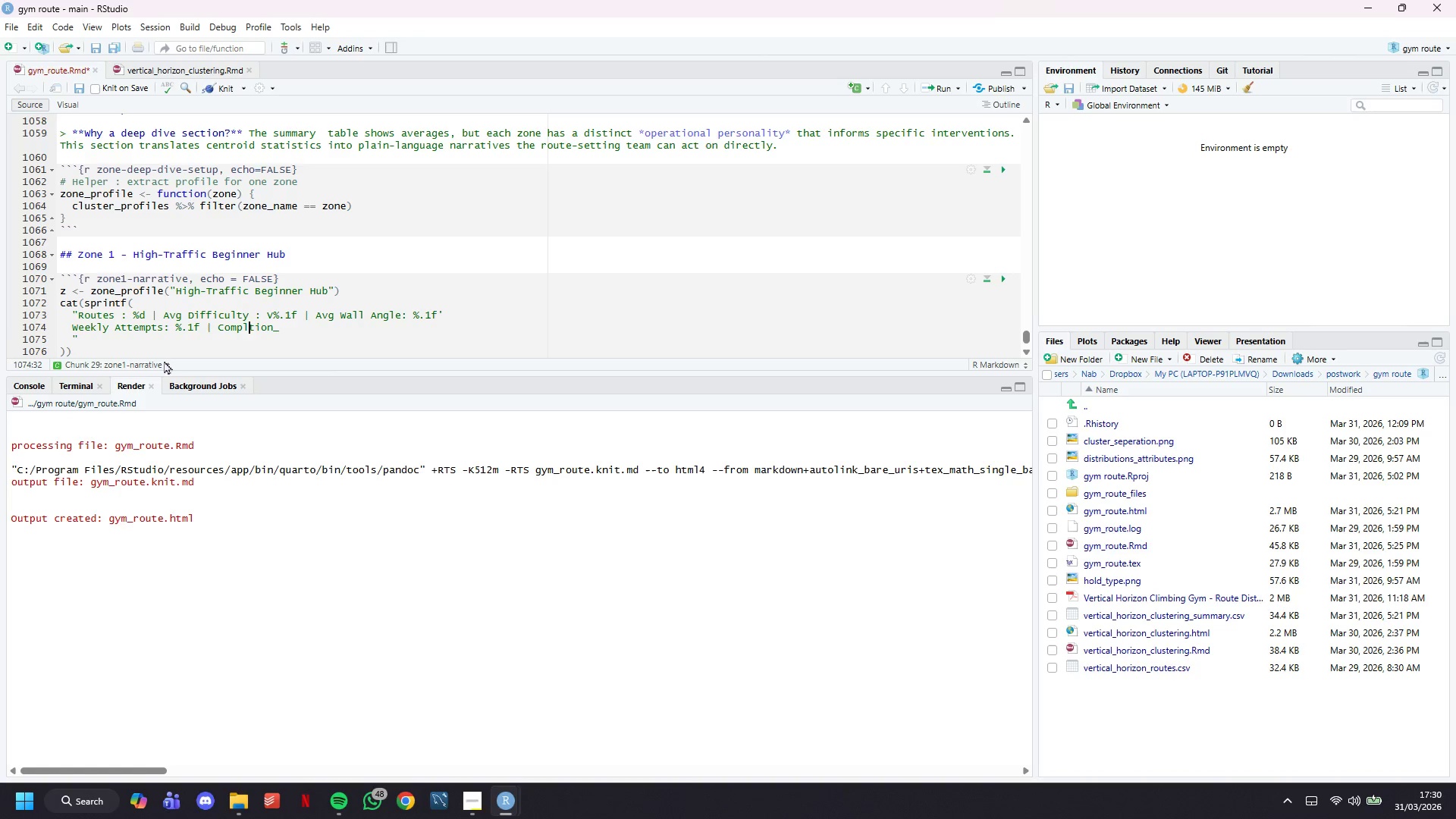 
key(E)
 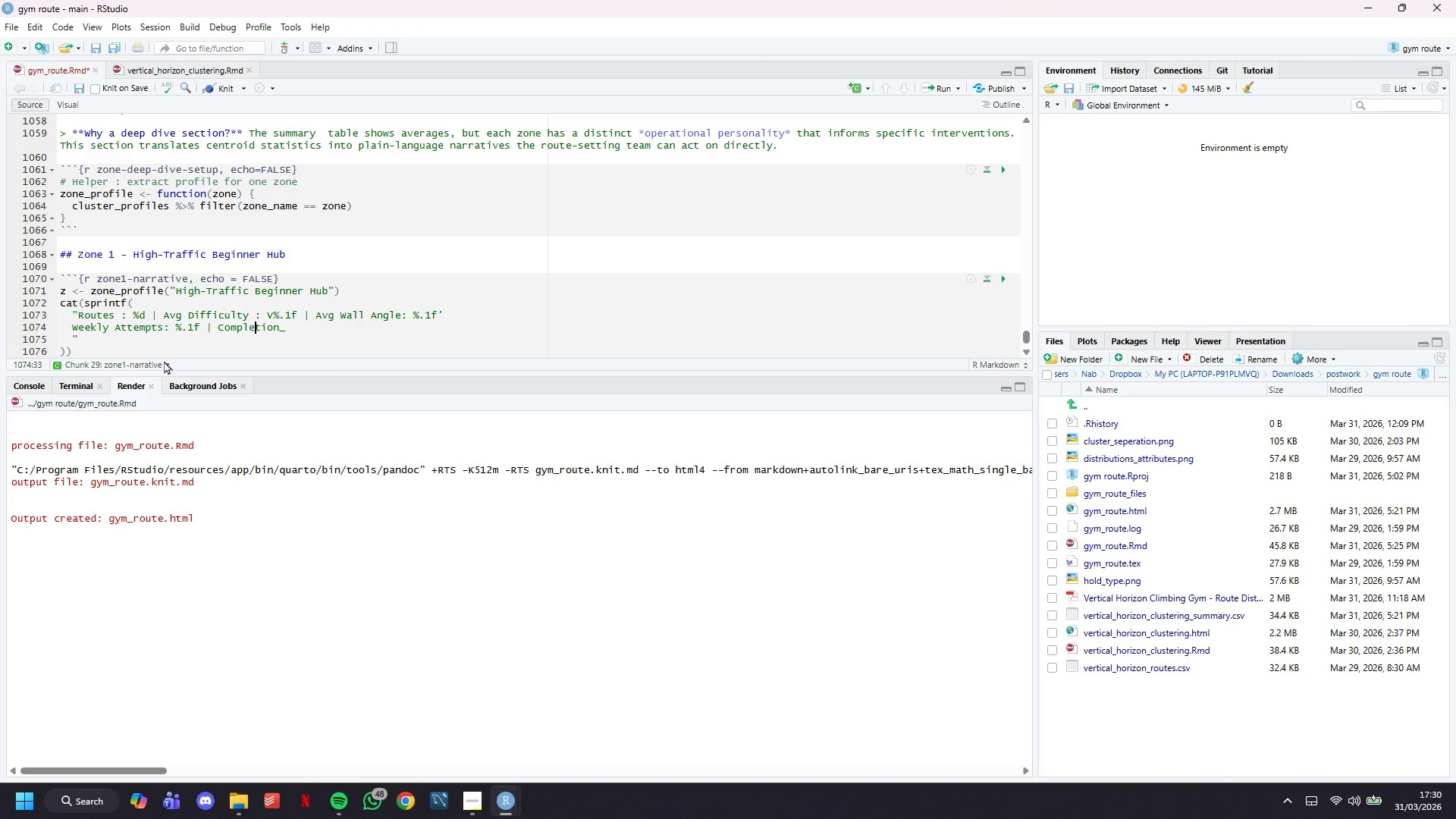 
key(ArrowRight)
 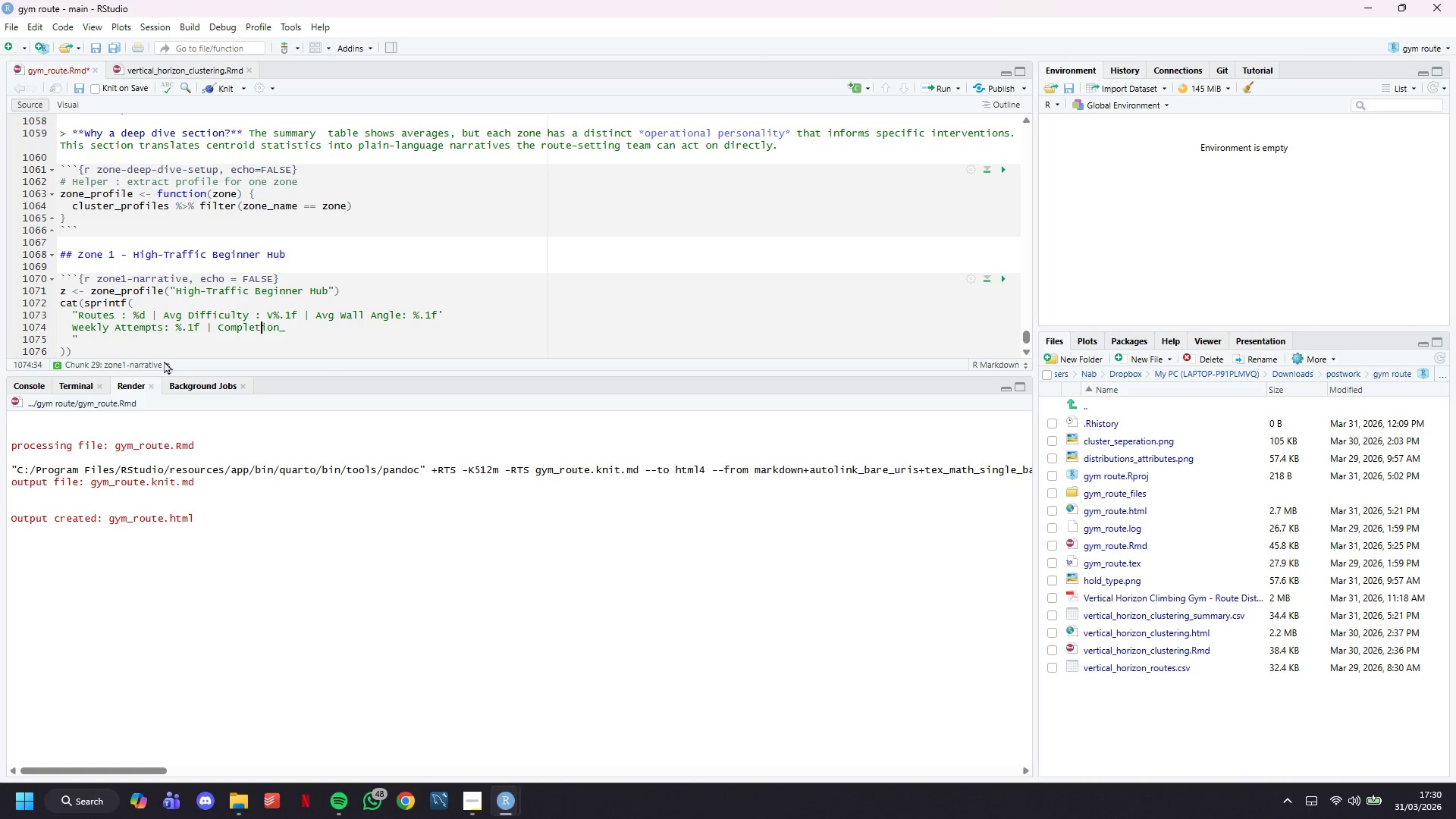 
key(ArrowRight)
 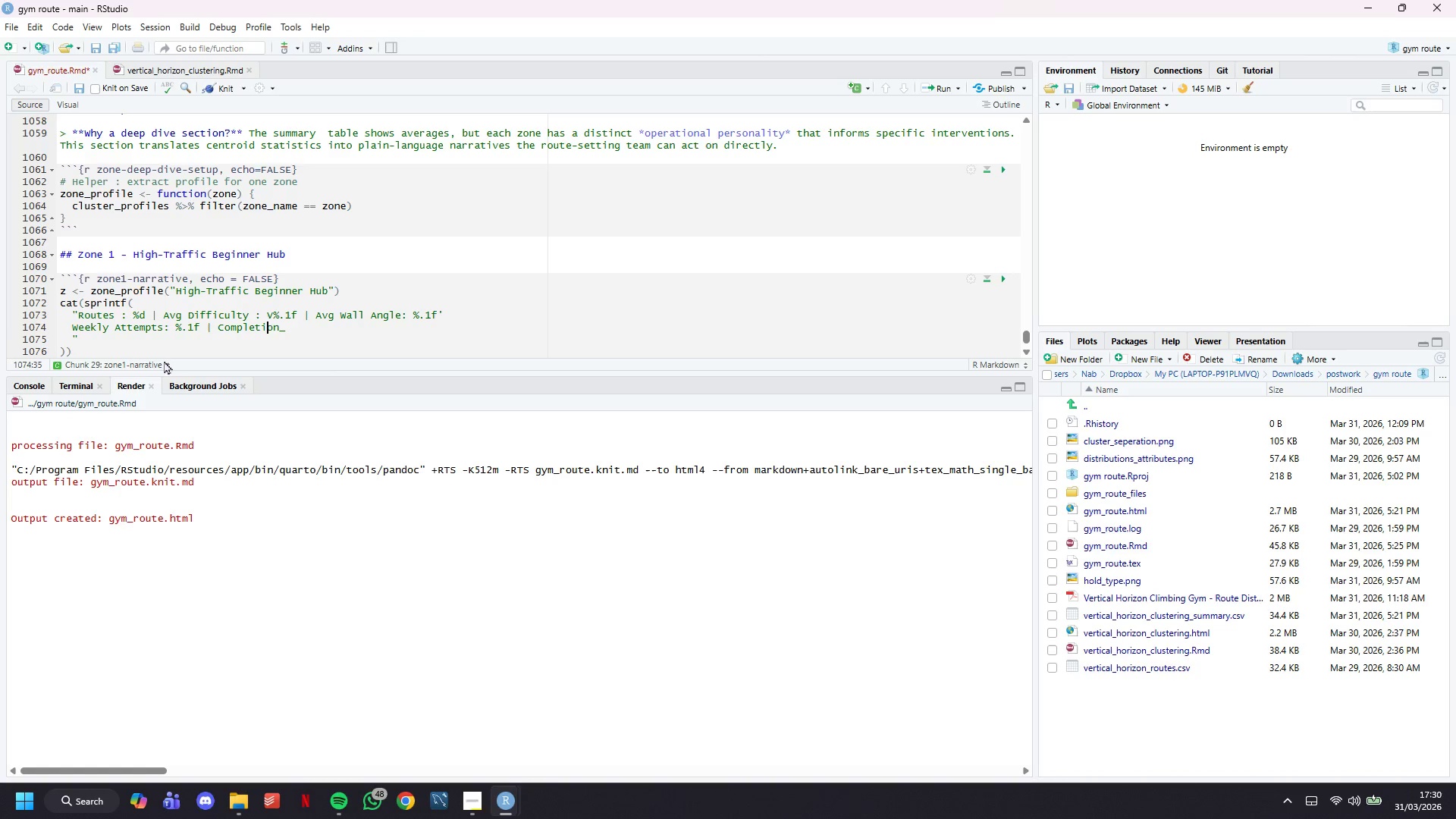 
key(ArrowRight)
 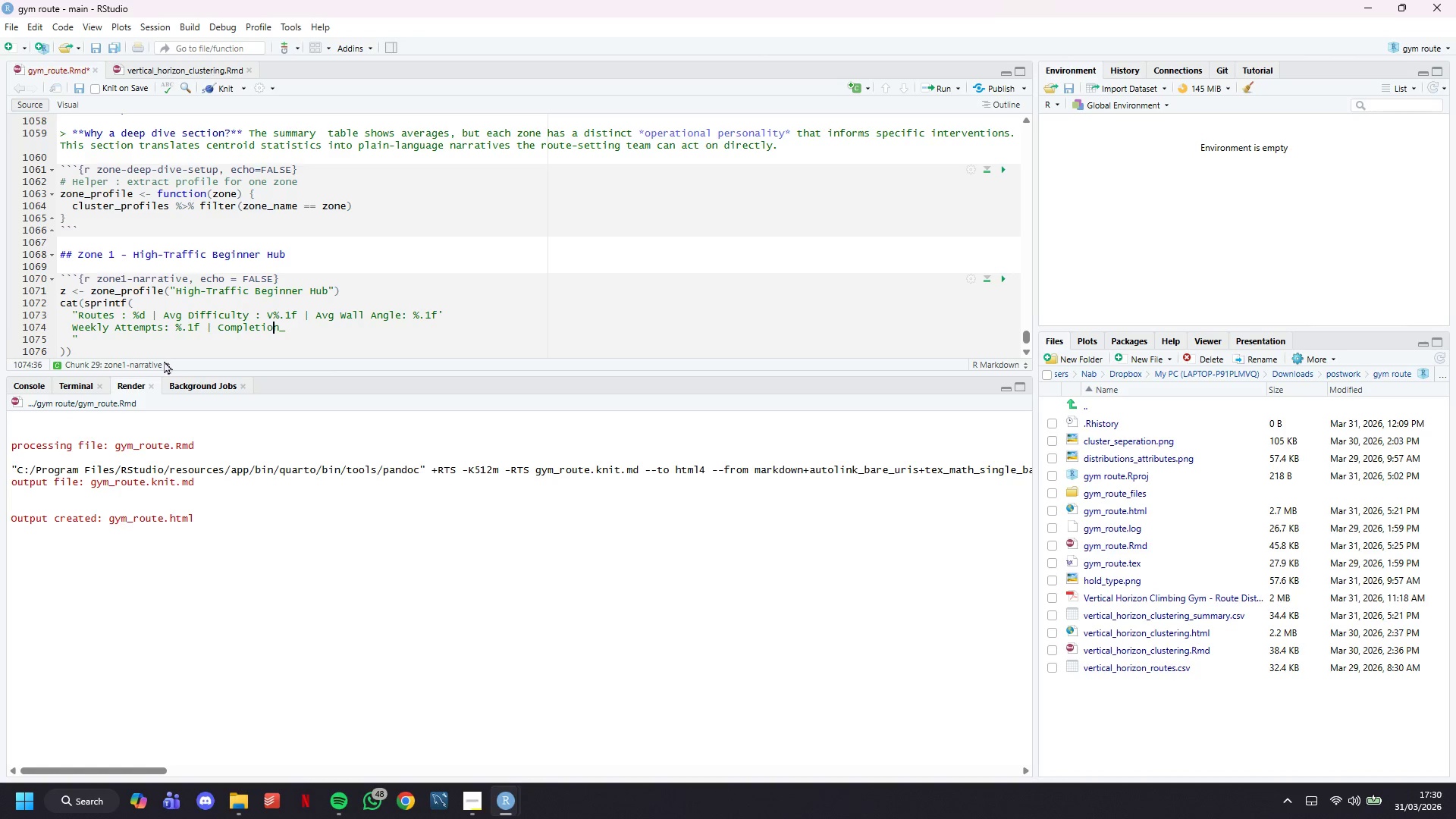 
key(ArrowRight)
 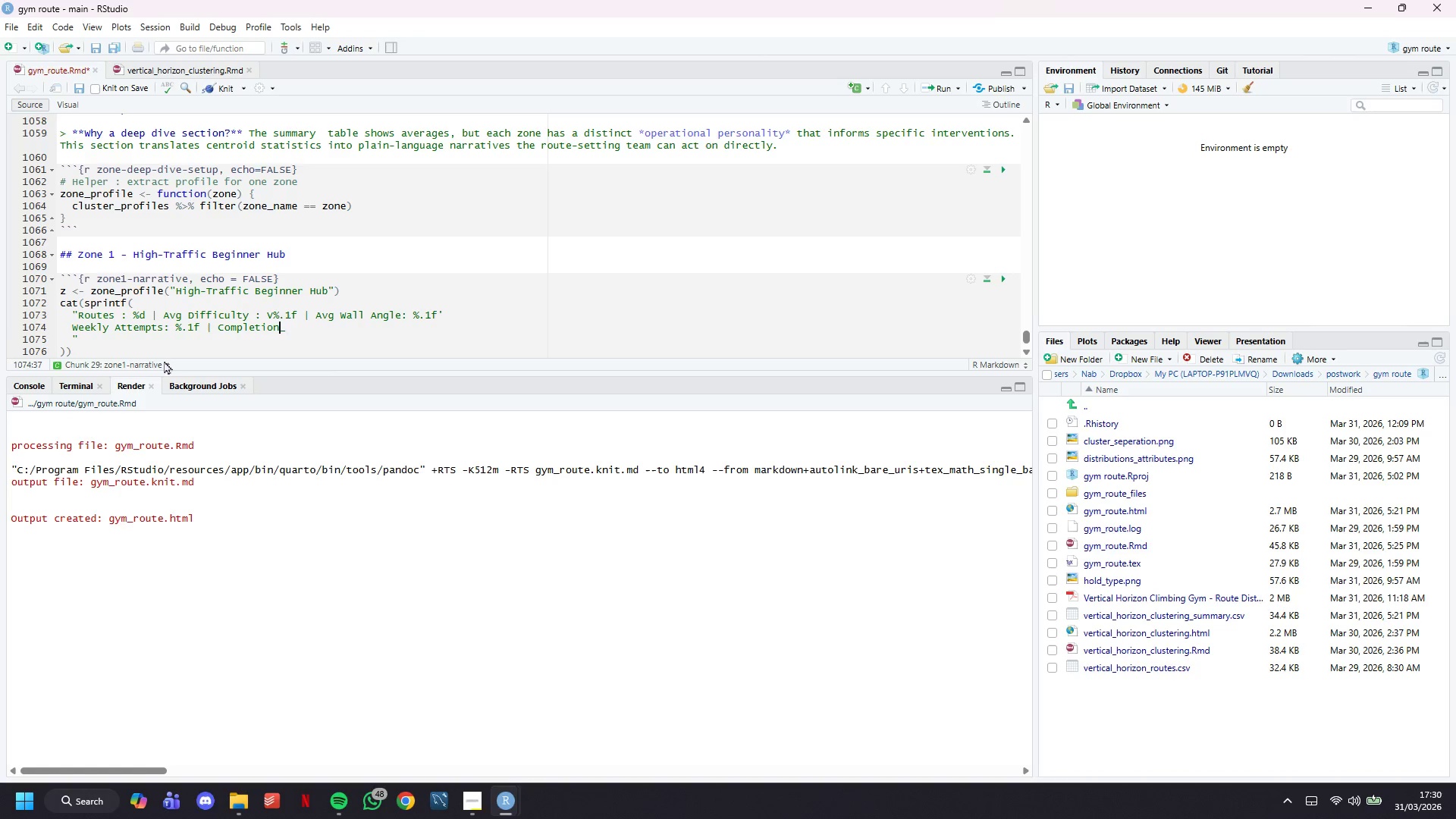 
key(ArrowRight)
 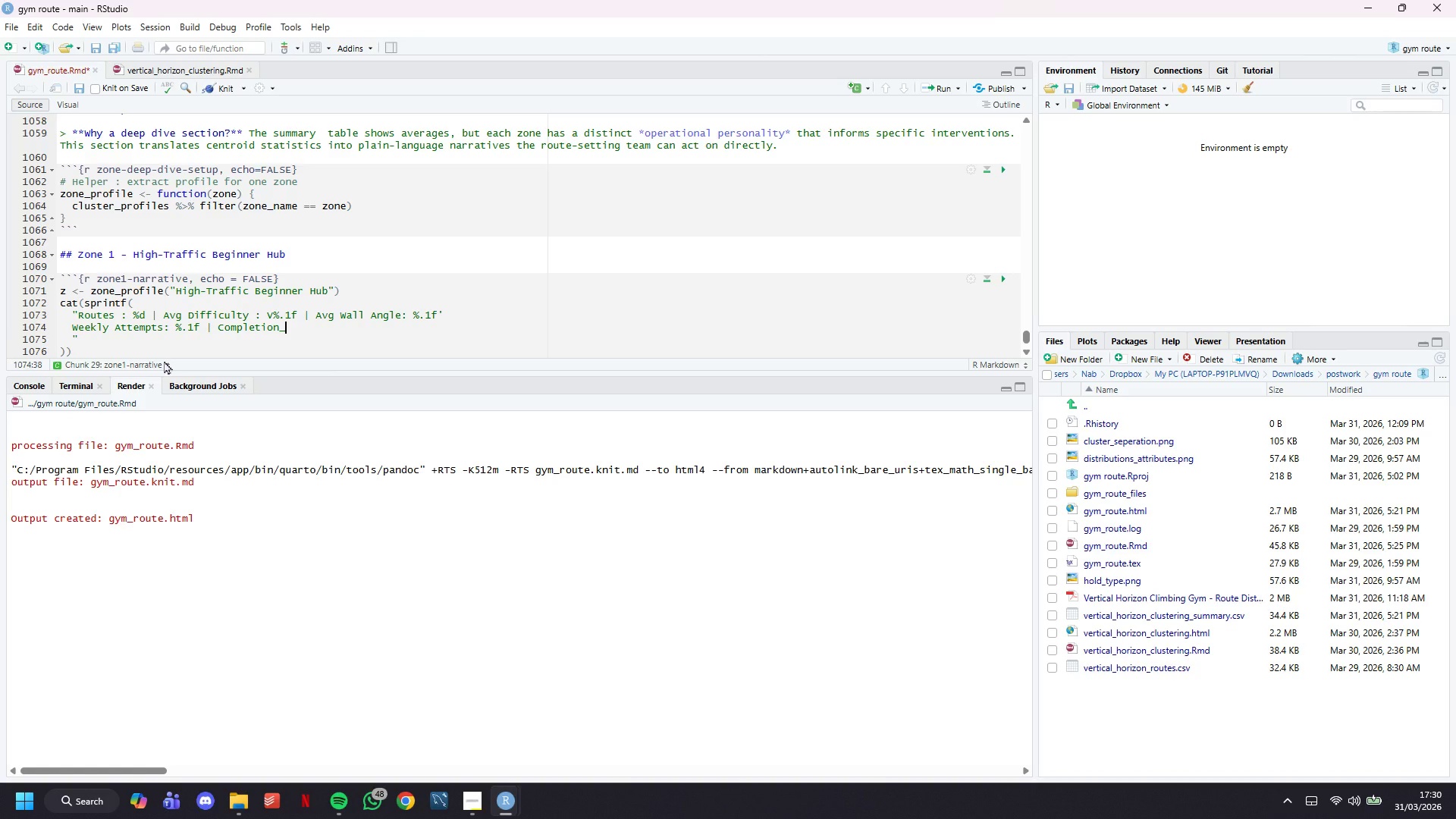 
type(Rate: %.1f%% | Avg Rating")
key(Backspace)
type(: %.2f)
 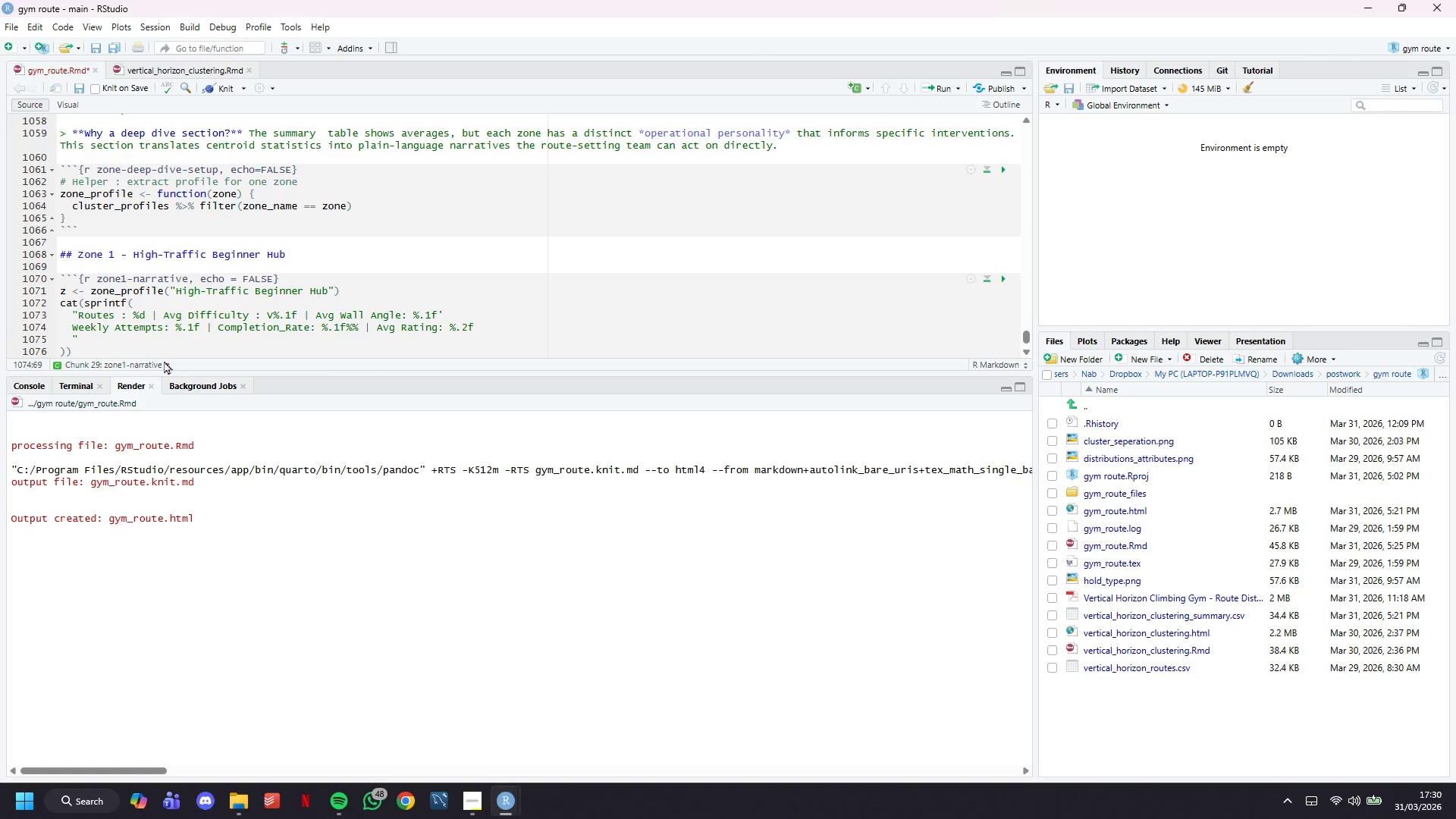 
key(Enter)
 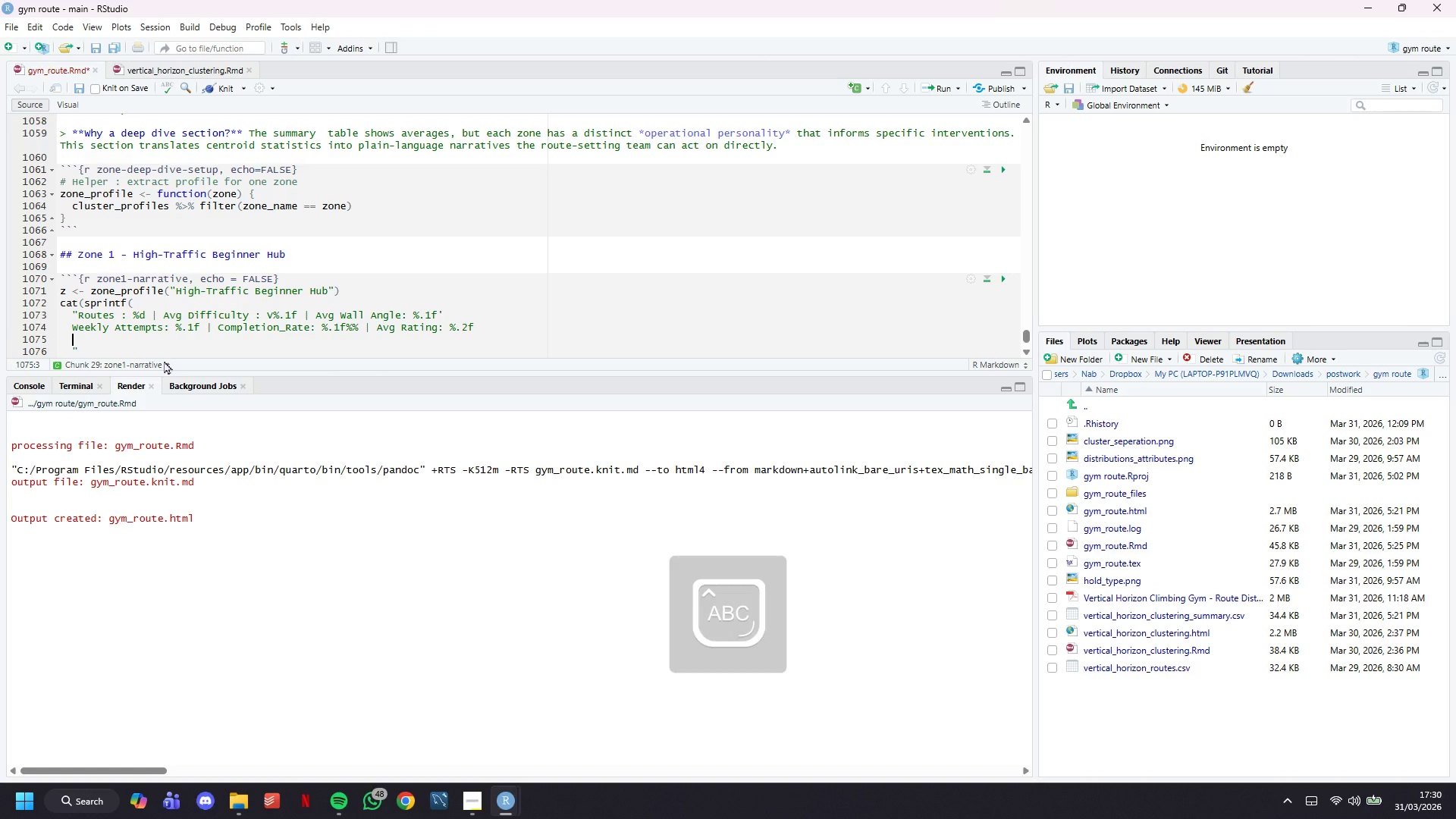 
type(Days Since Reset )
key(Backspace)
type(: %.1f | Domina)
key(Backspace)
type(na)
key(Backspace)
key(Backspace)
type(ant Hi)
key(Backspace)
type(old )
key(Backspace)
type(: %s | Safety Incidents )
key(Backspace)
type(: %.2f/mo)
 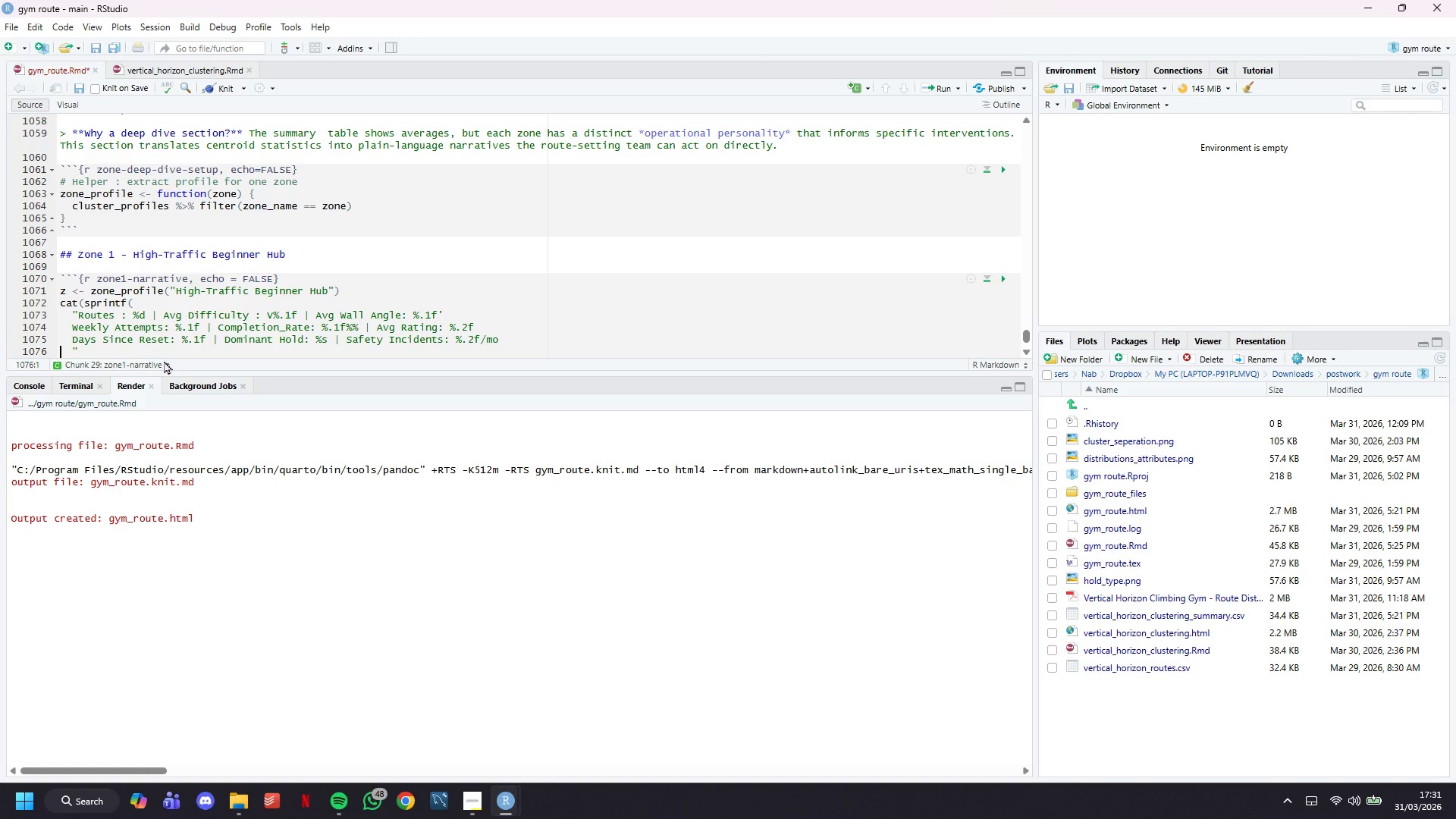 
 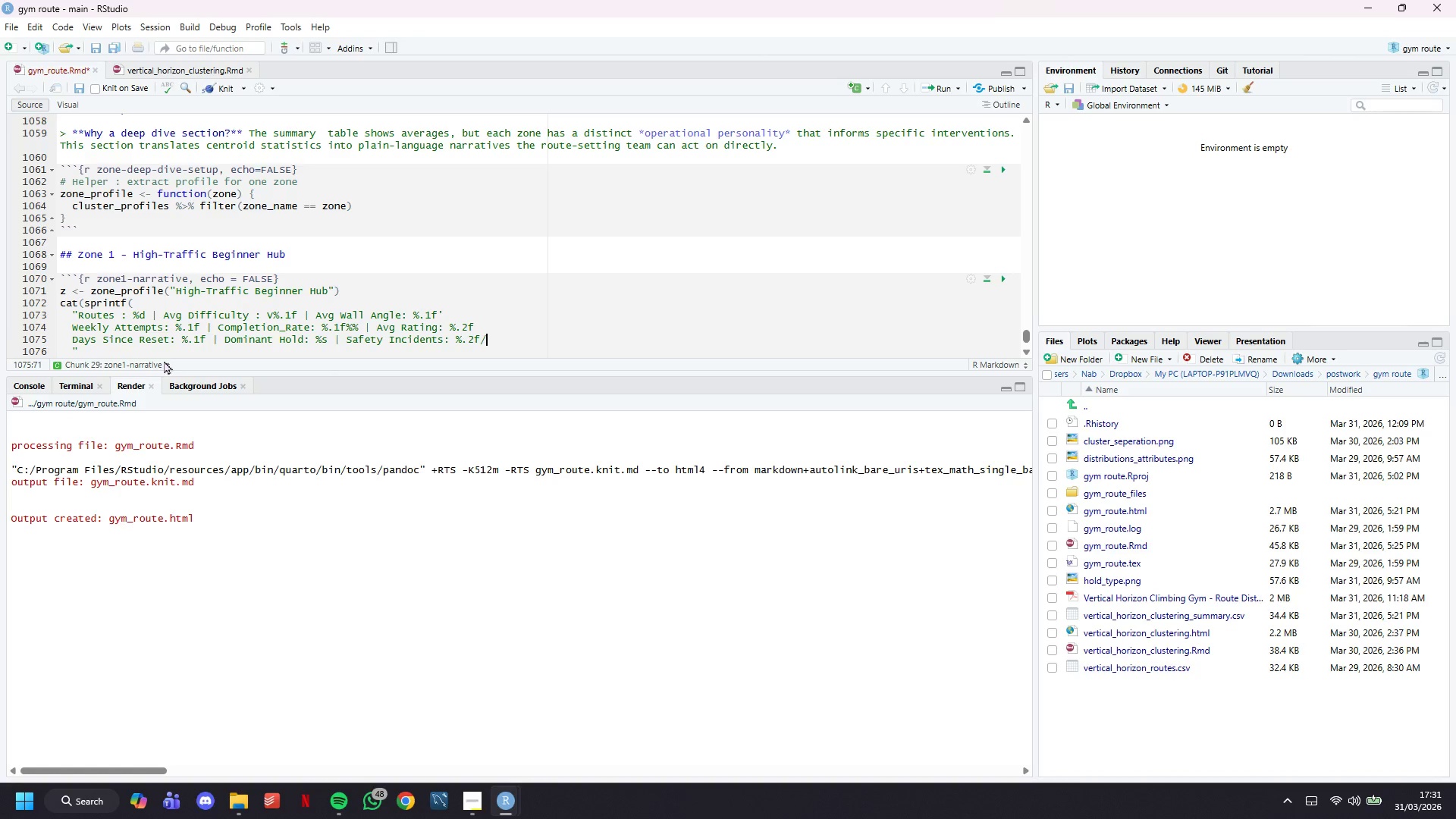 
key(ArrowRight)
 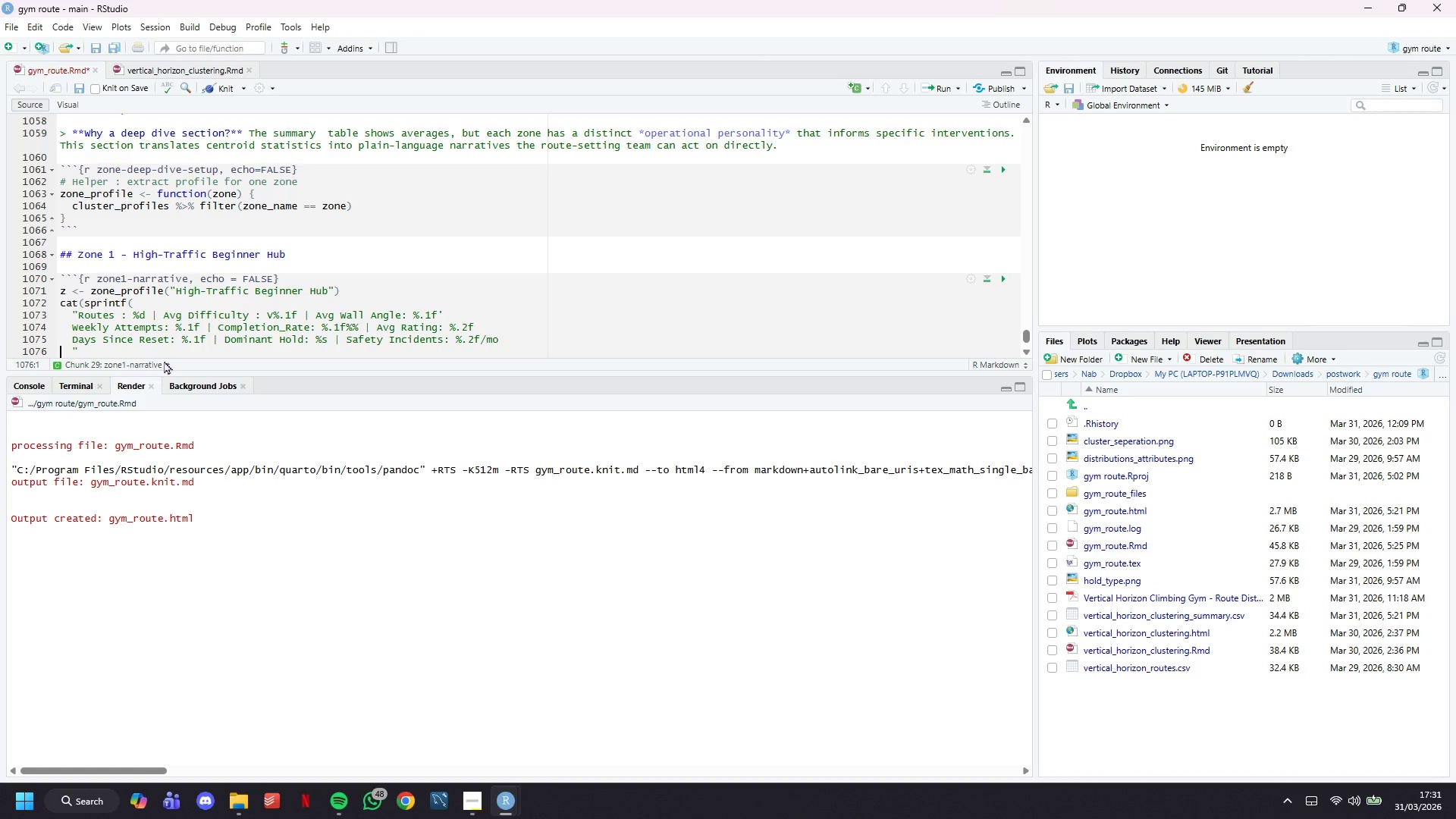 
key(ArrowLeft)
 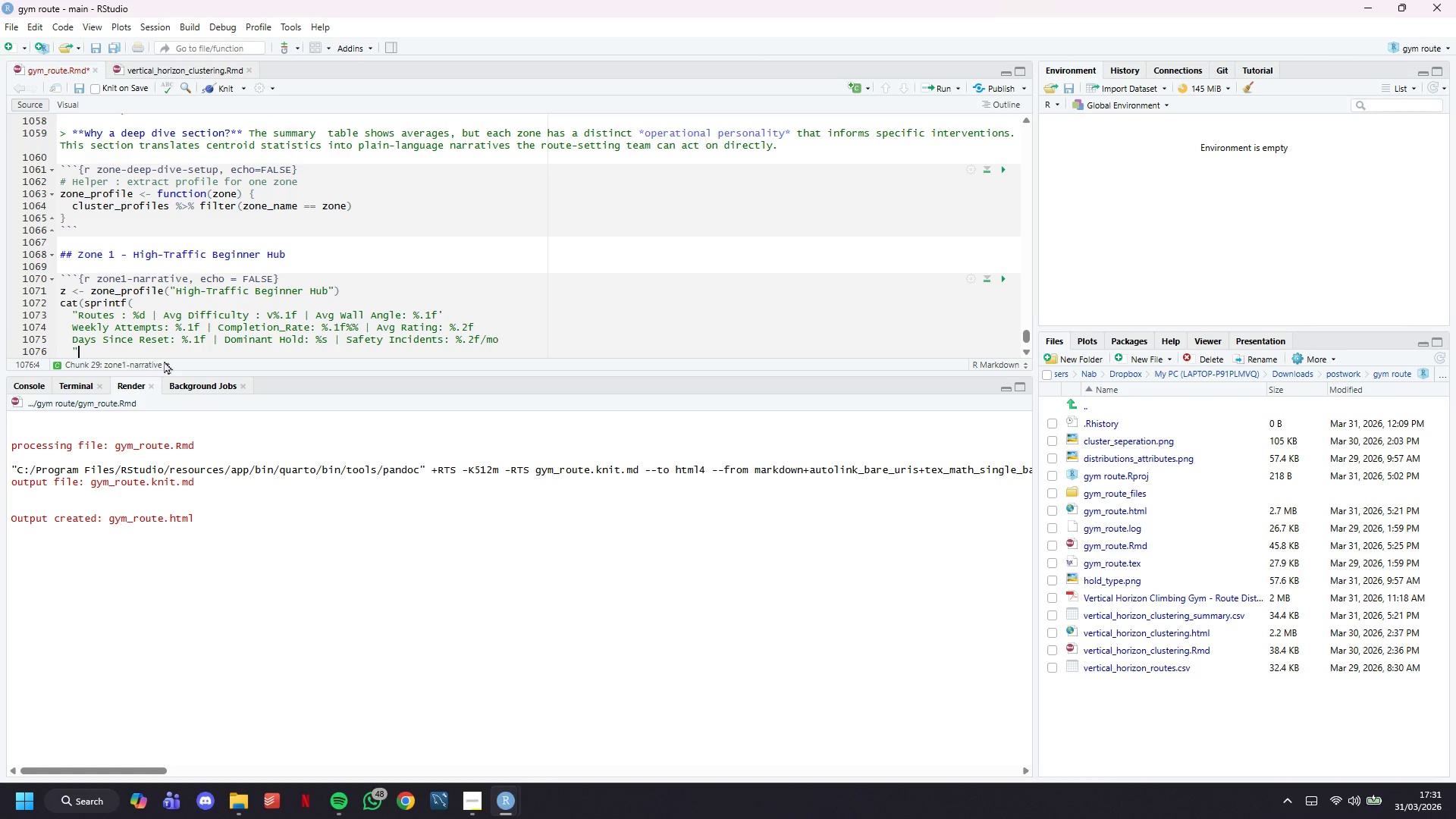 
key(ArrowDown)
 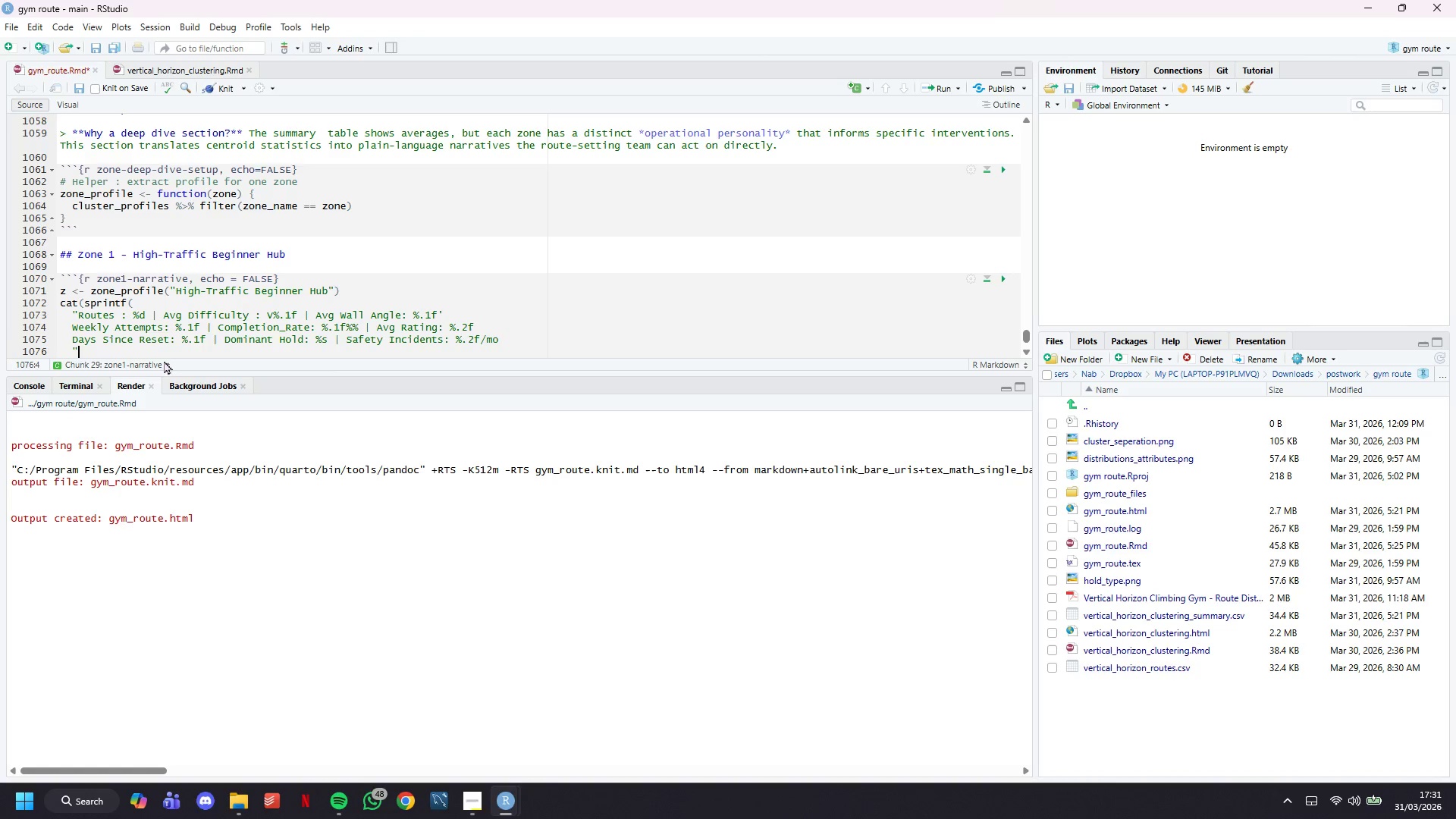 
key(ArrowLeft)
 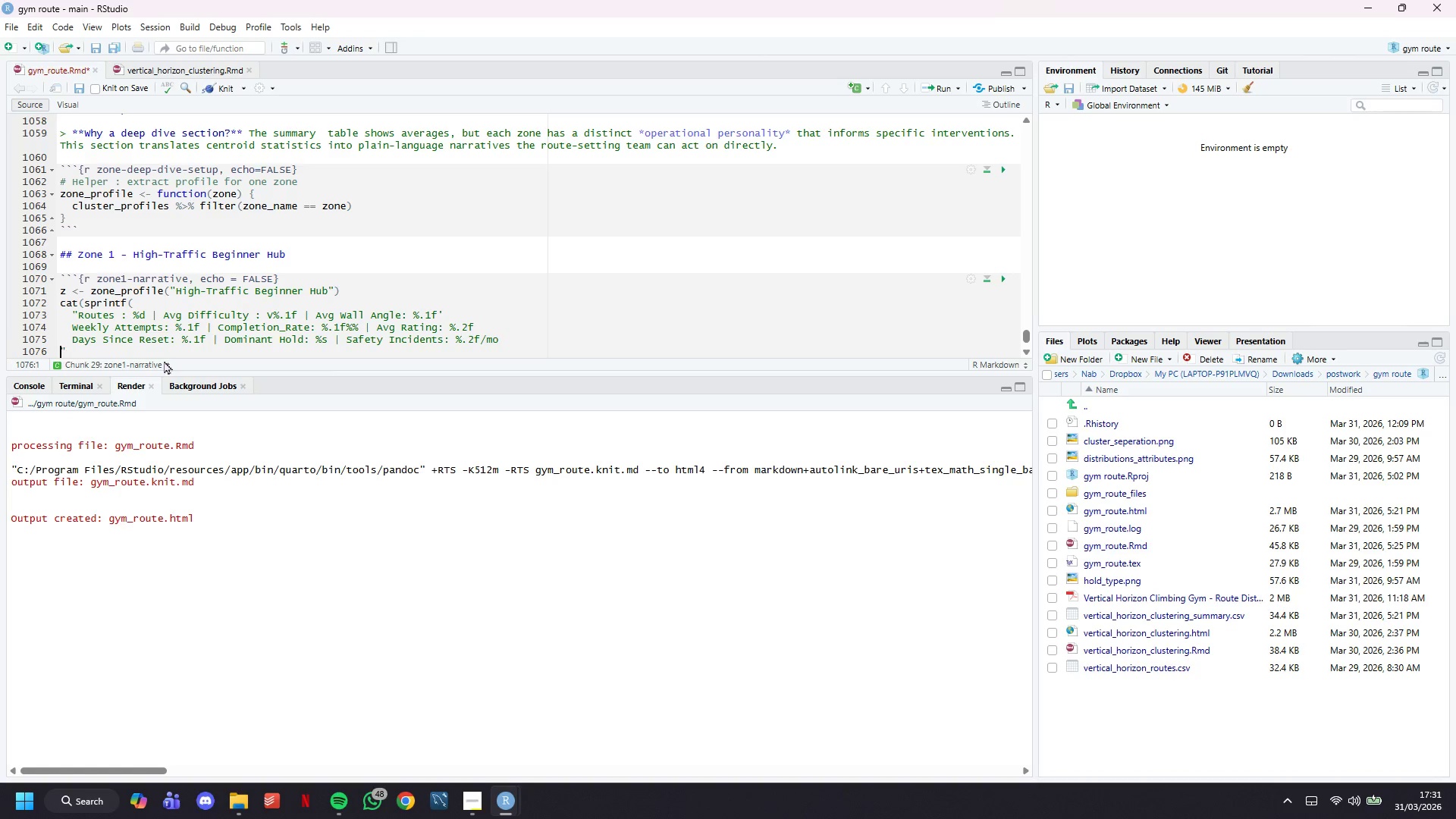 
key(Backspace)
 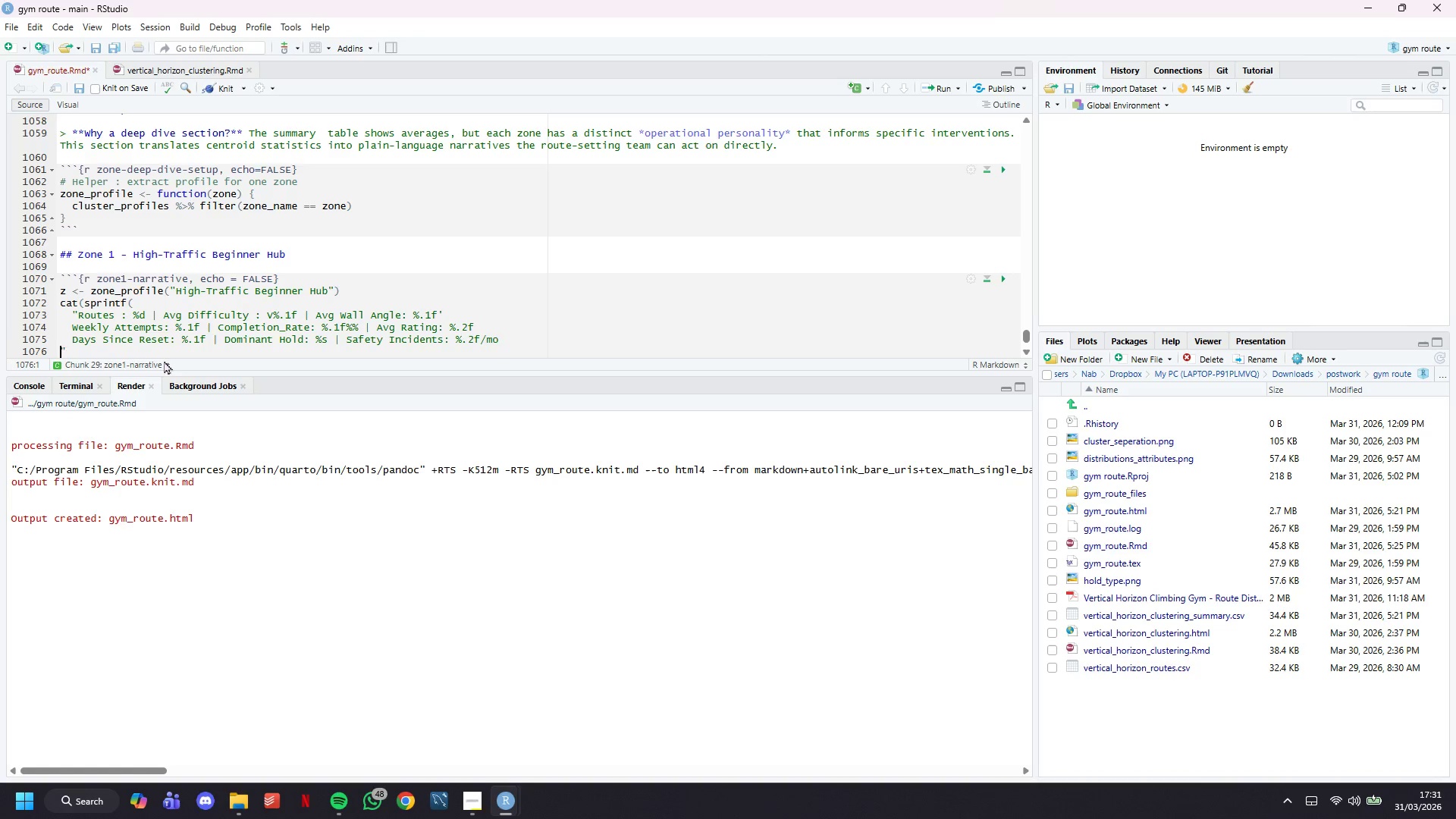 
key(Backspace)
 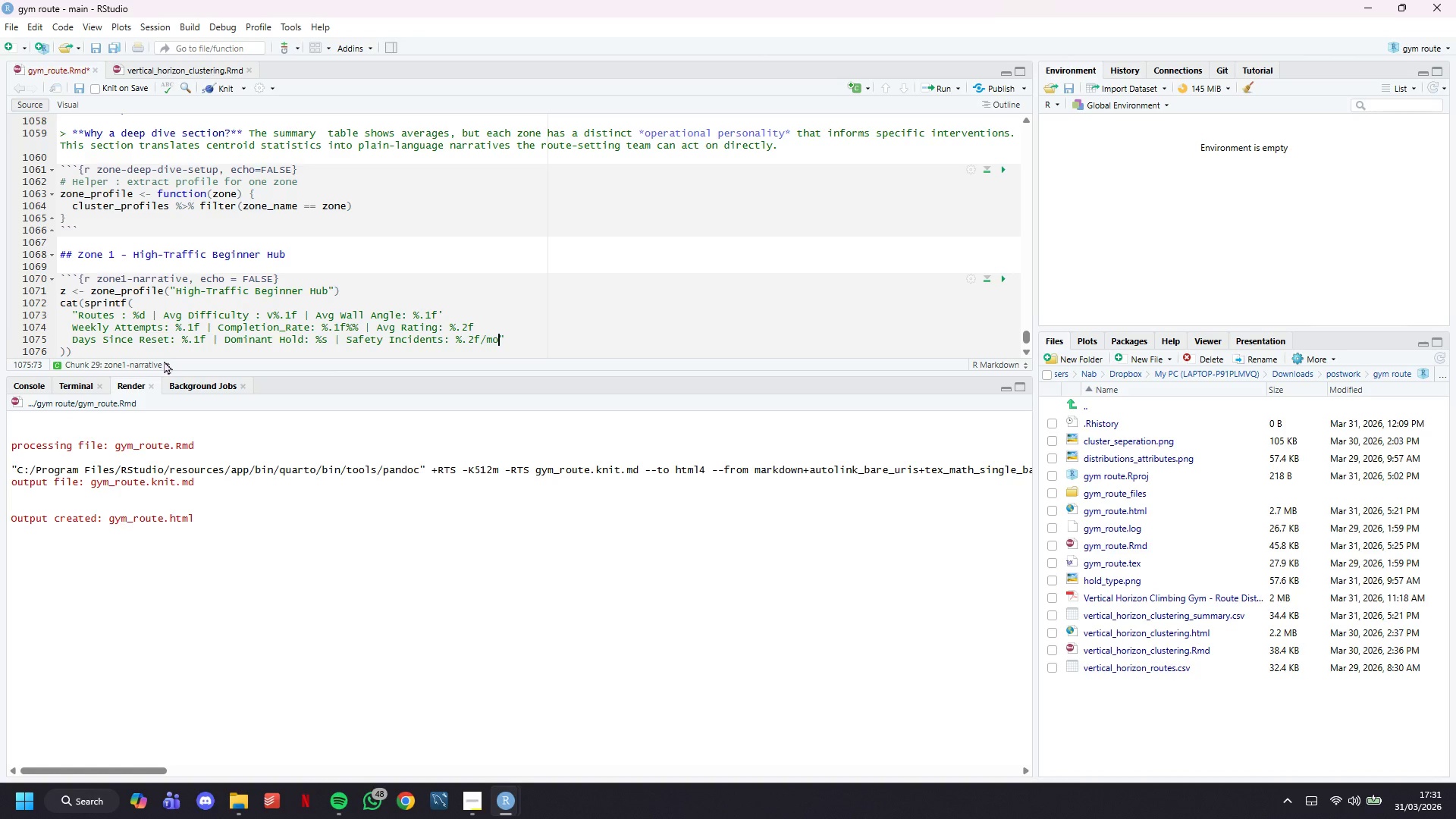 
key(ArrowRight)
 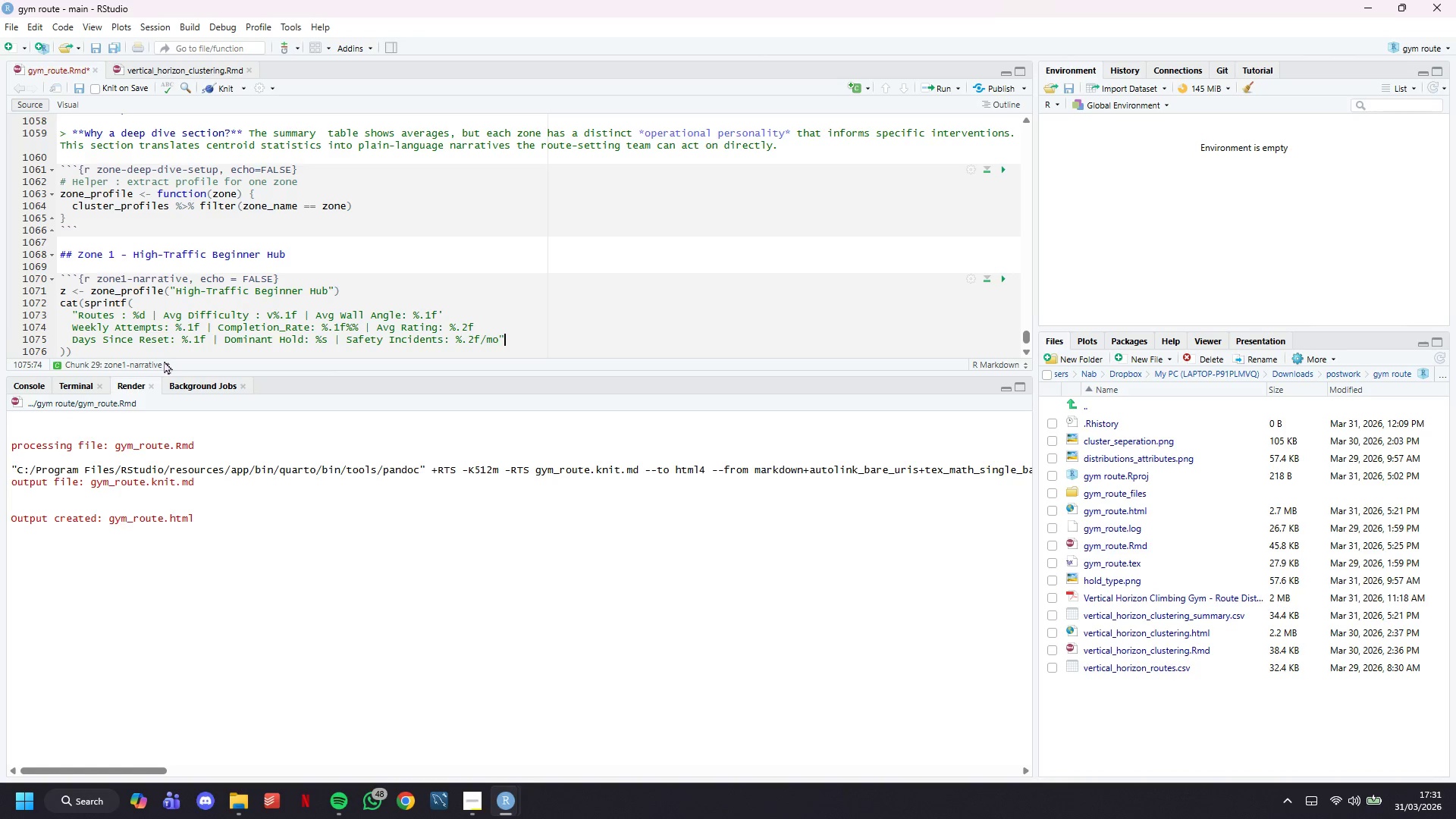 
key(Comma)
 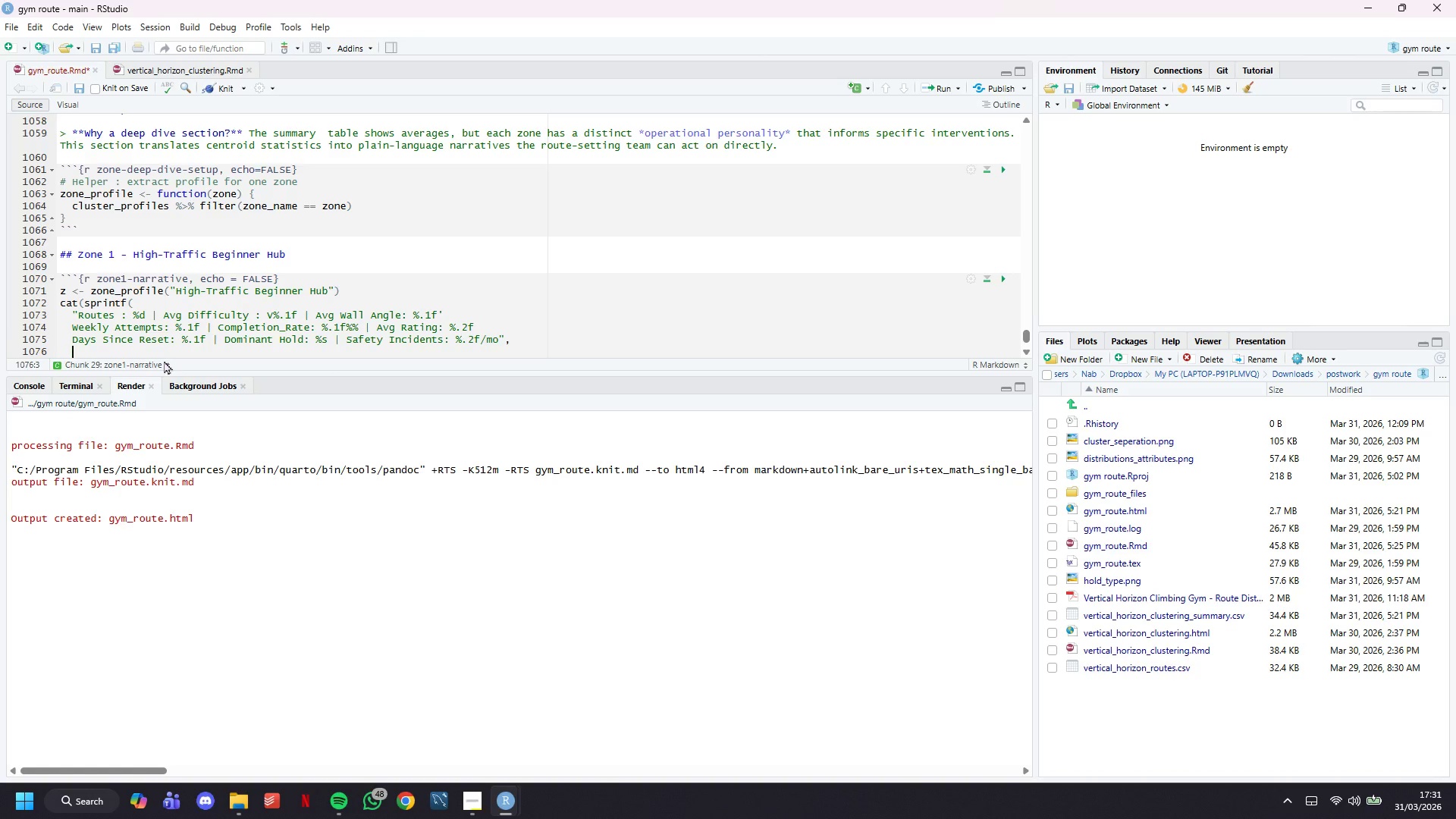 
key(Enter)
 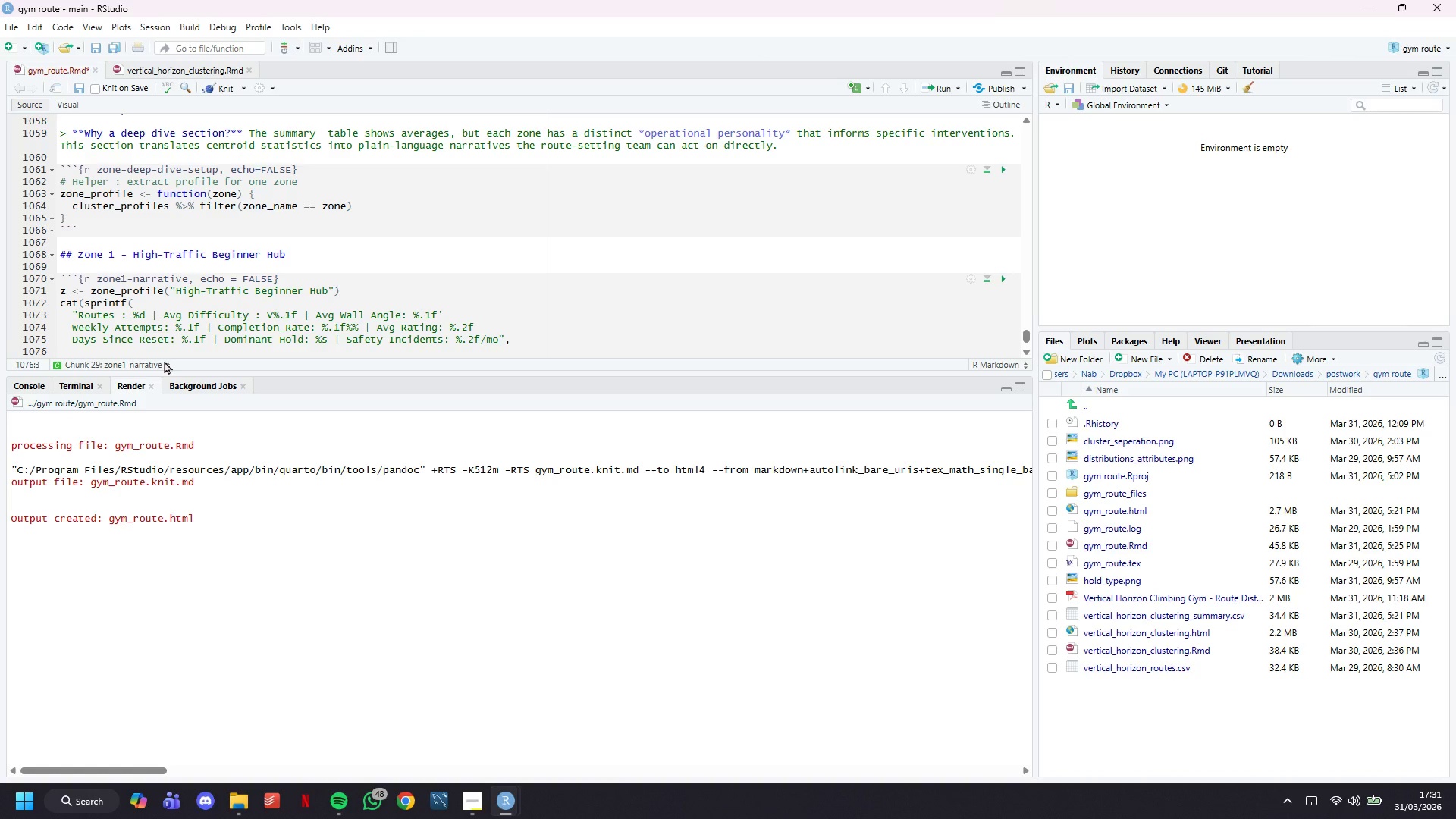 
key(Z)
 